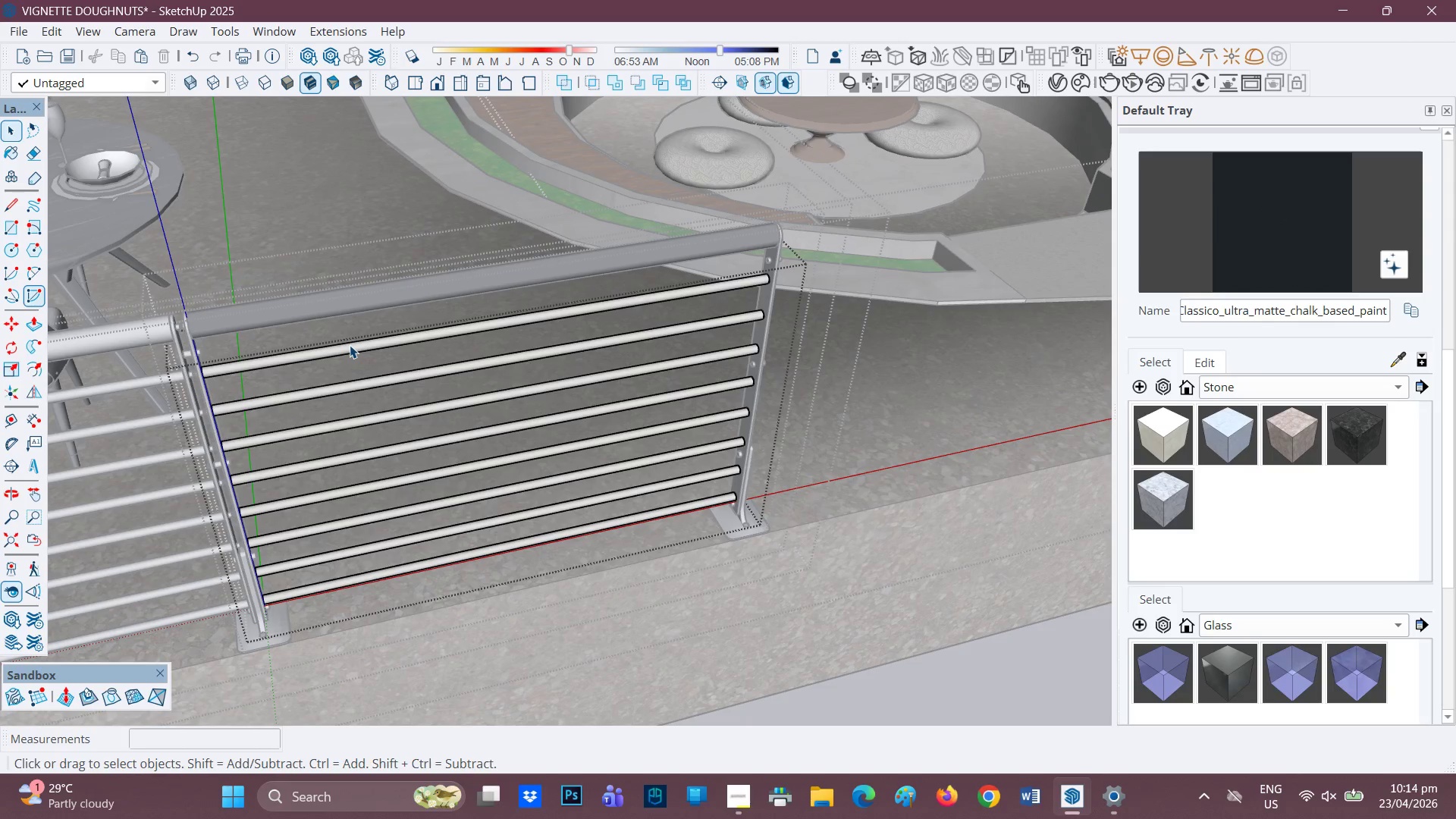 
left_click([350, 344])
 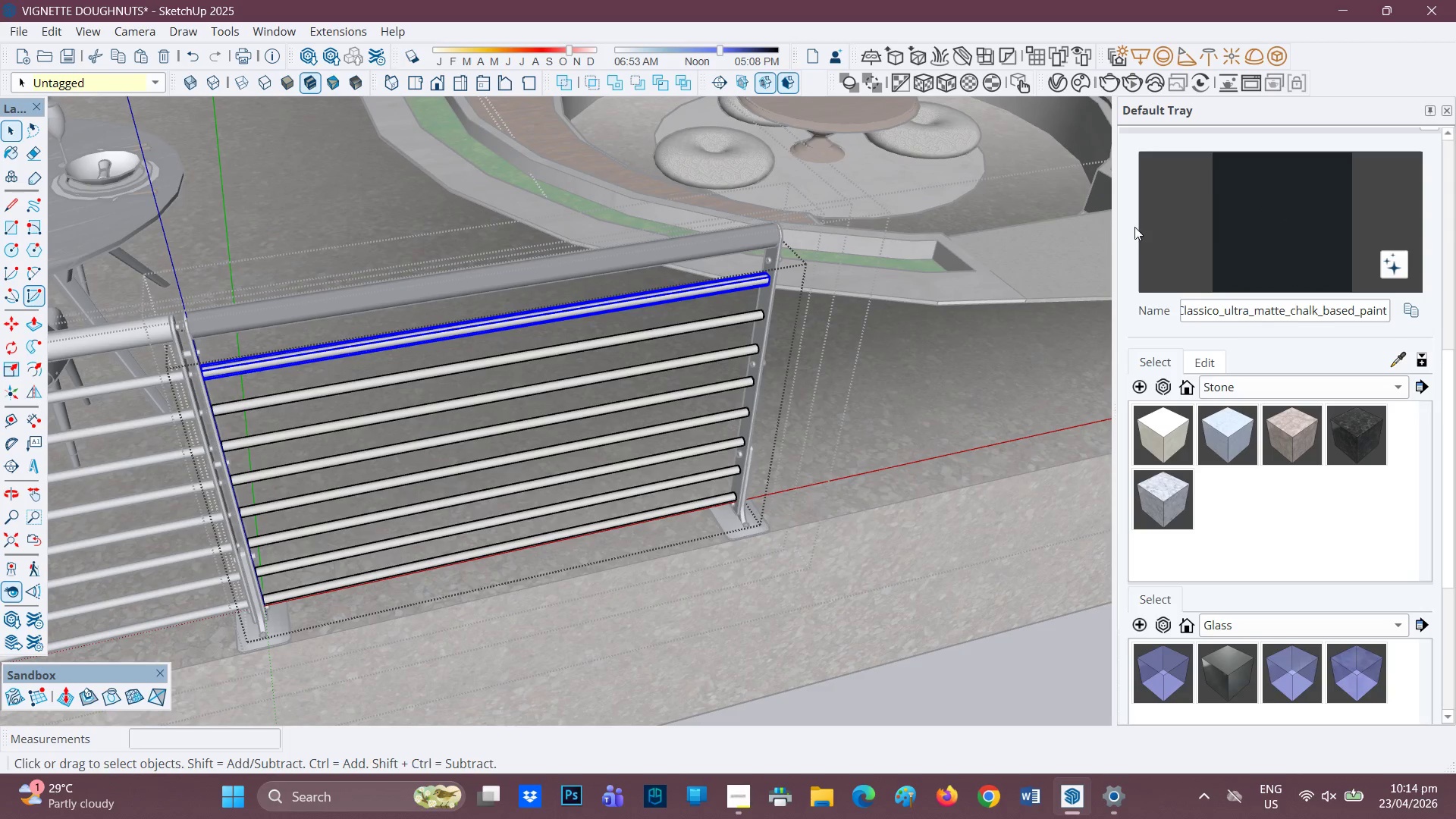 
left_click([1127, 221])
 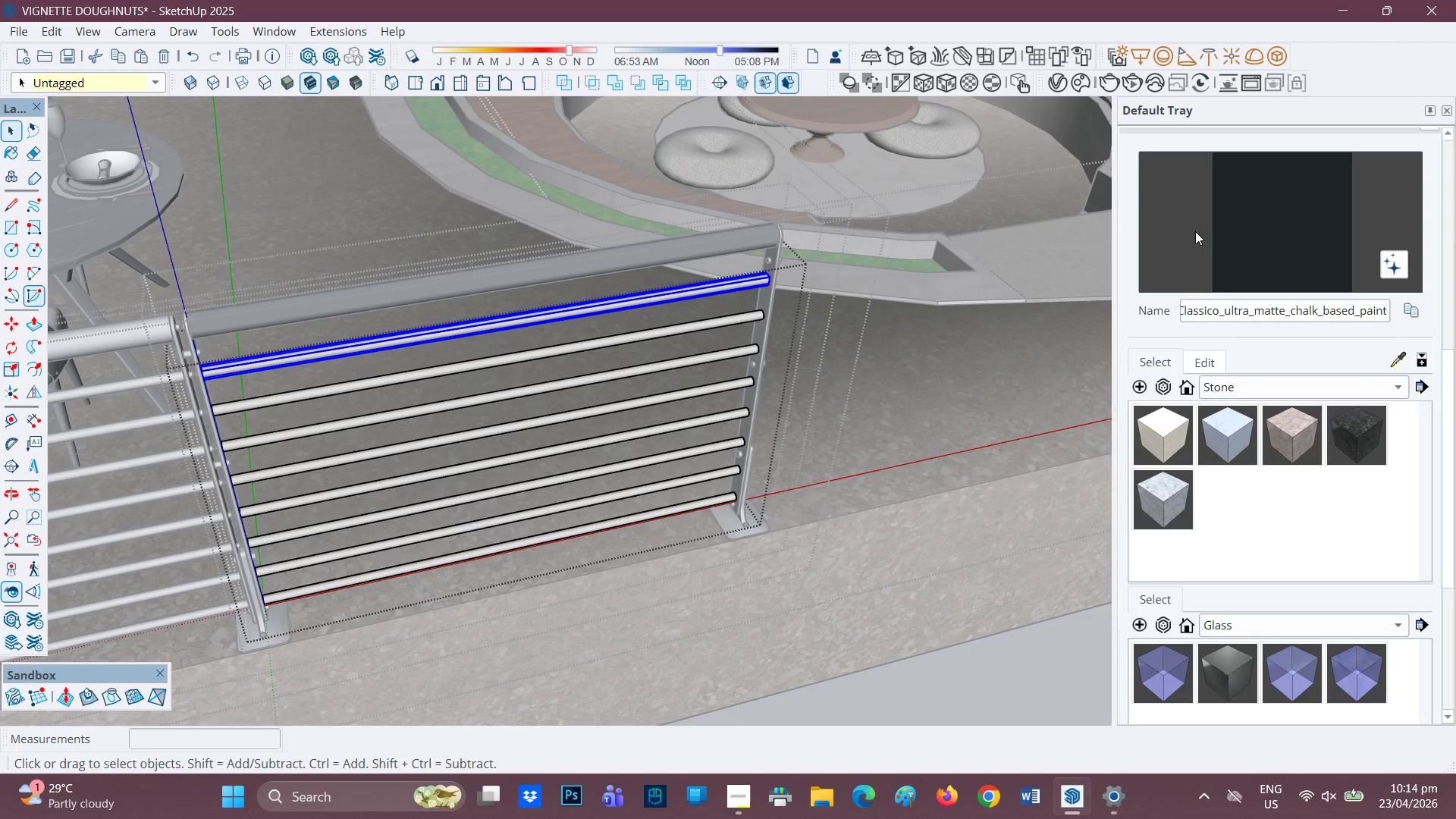 
left_click([1247, 237])
 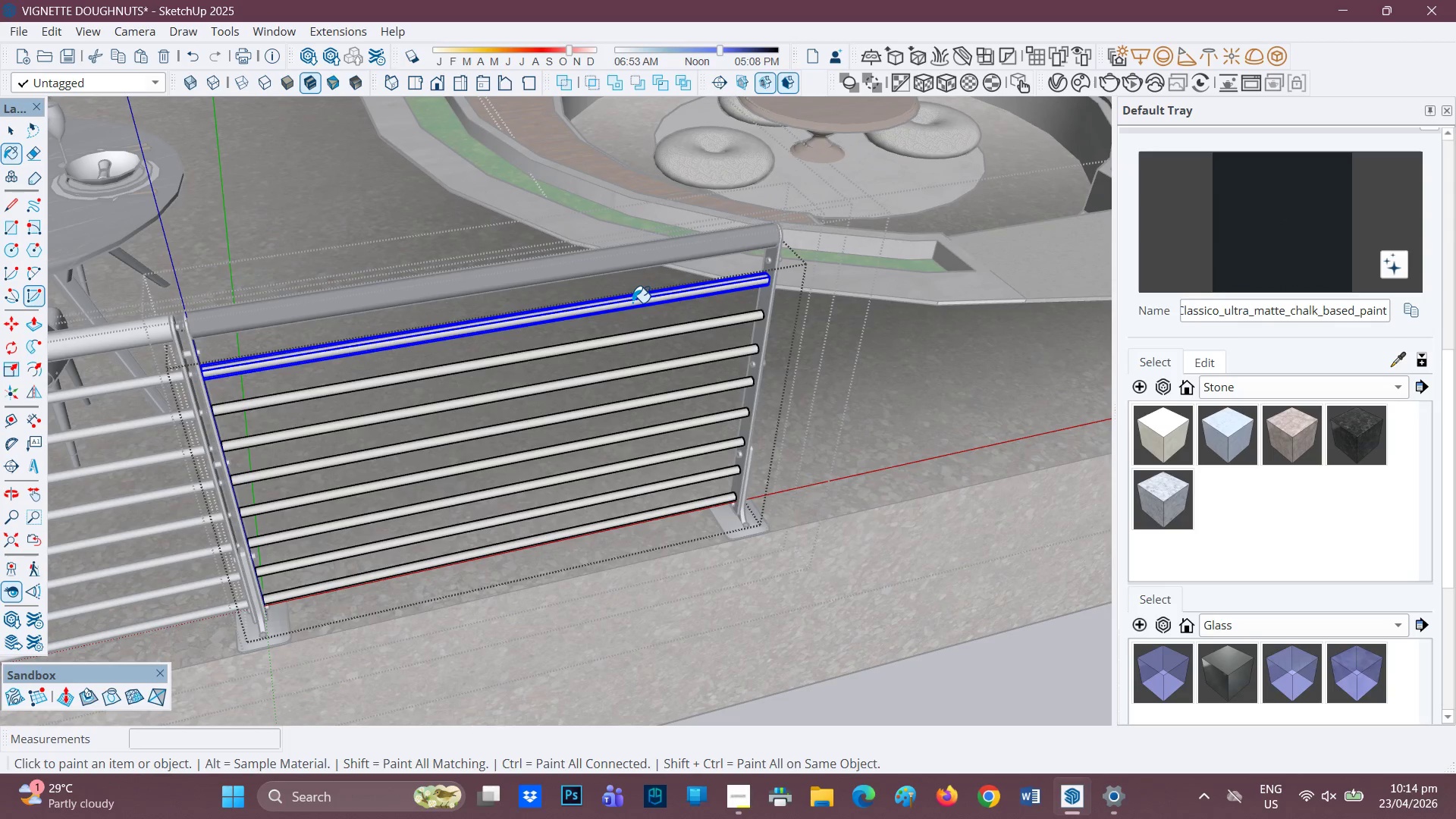 
double_click([632, 301])
 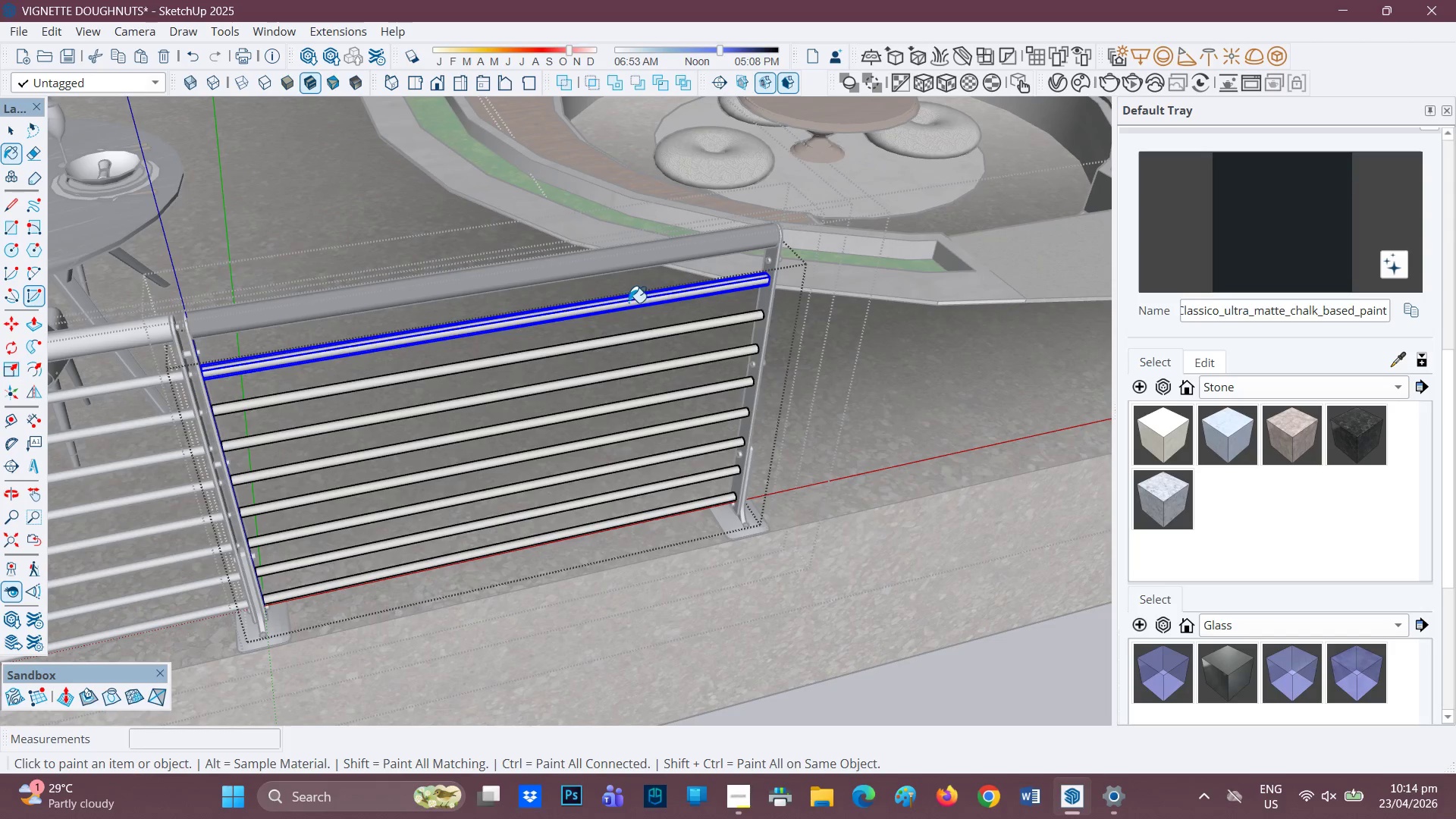 
key(Space)
 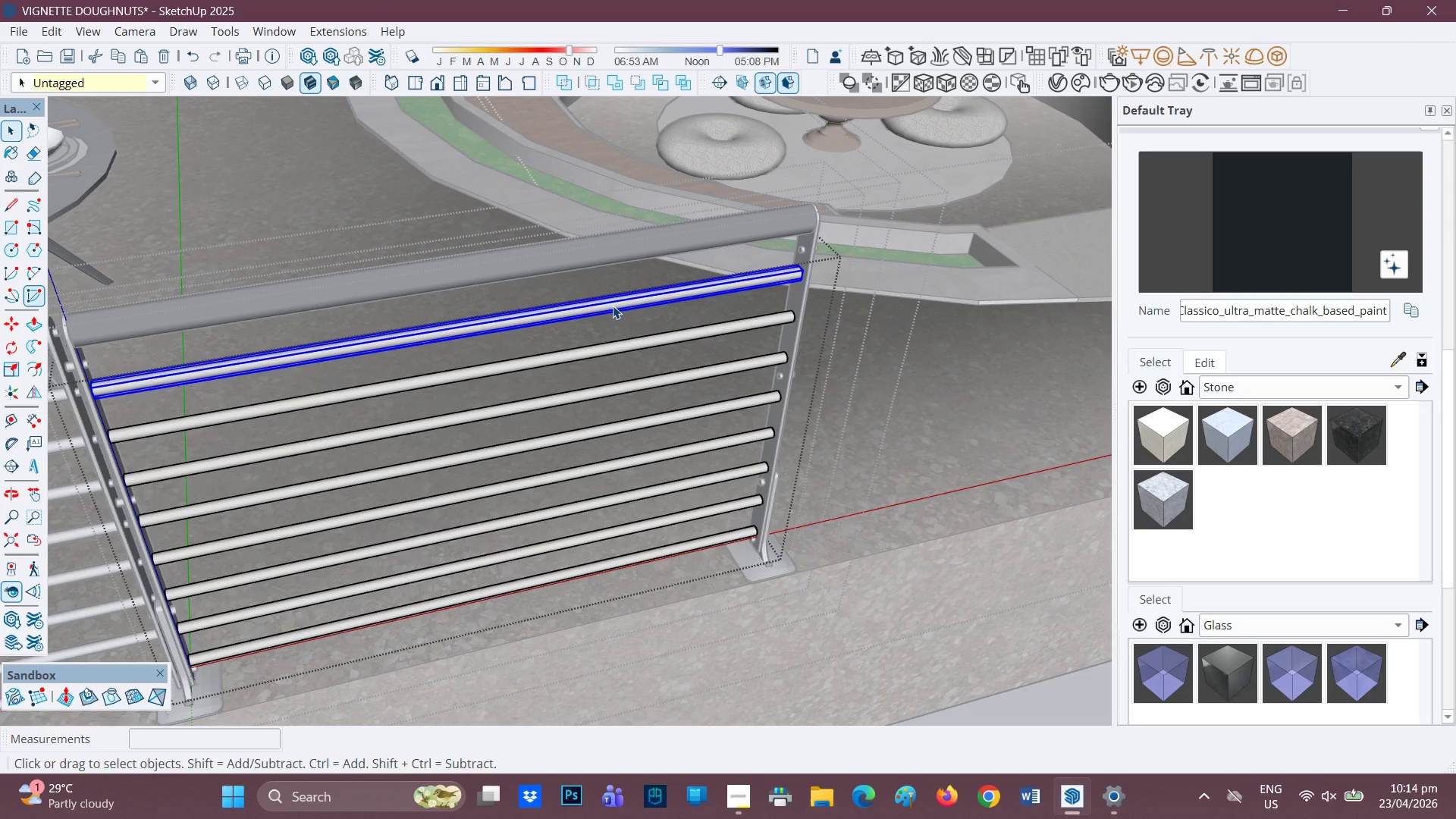 
scroll: coordinate [621, 306], scroll_direction: up, amount: 2.0
 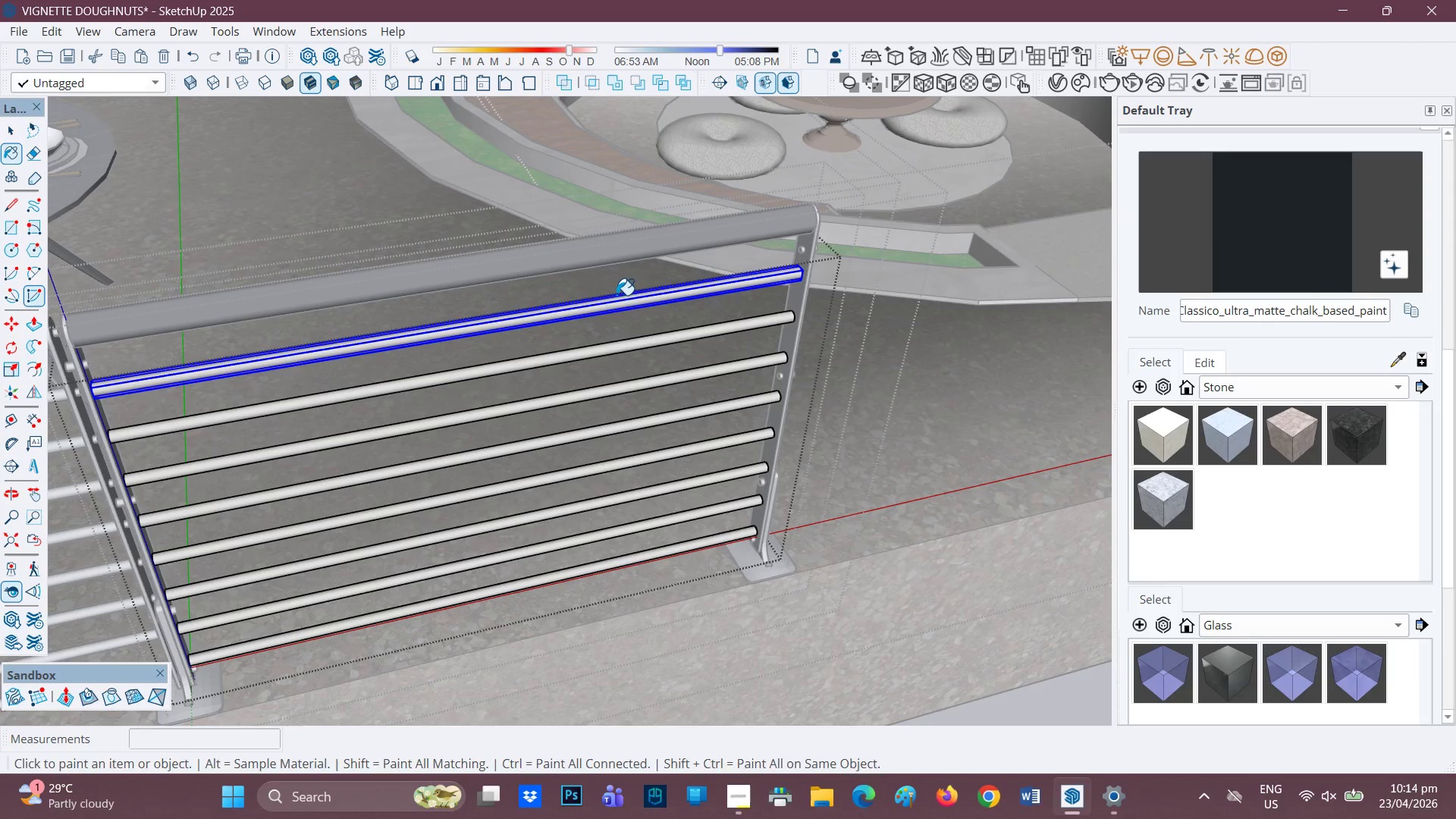 
double_click([610, 305])
 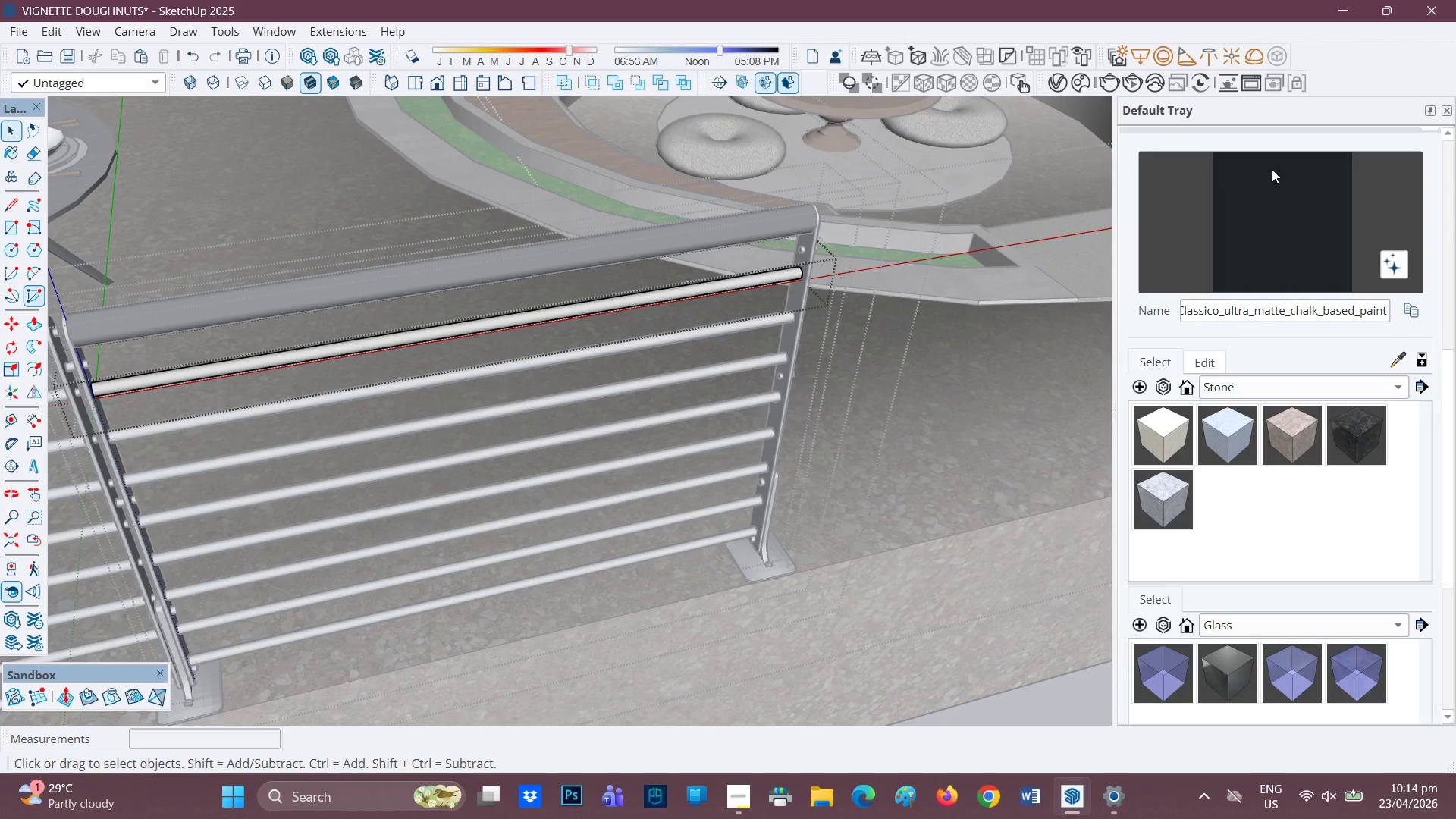 
left_click([1279, 167])
 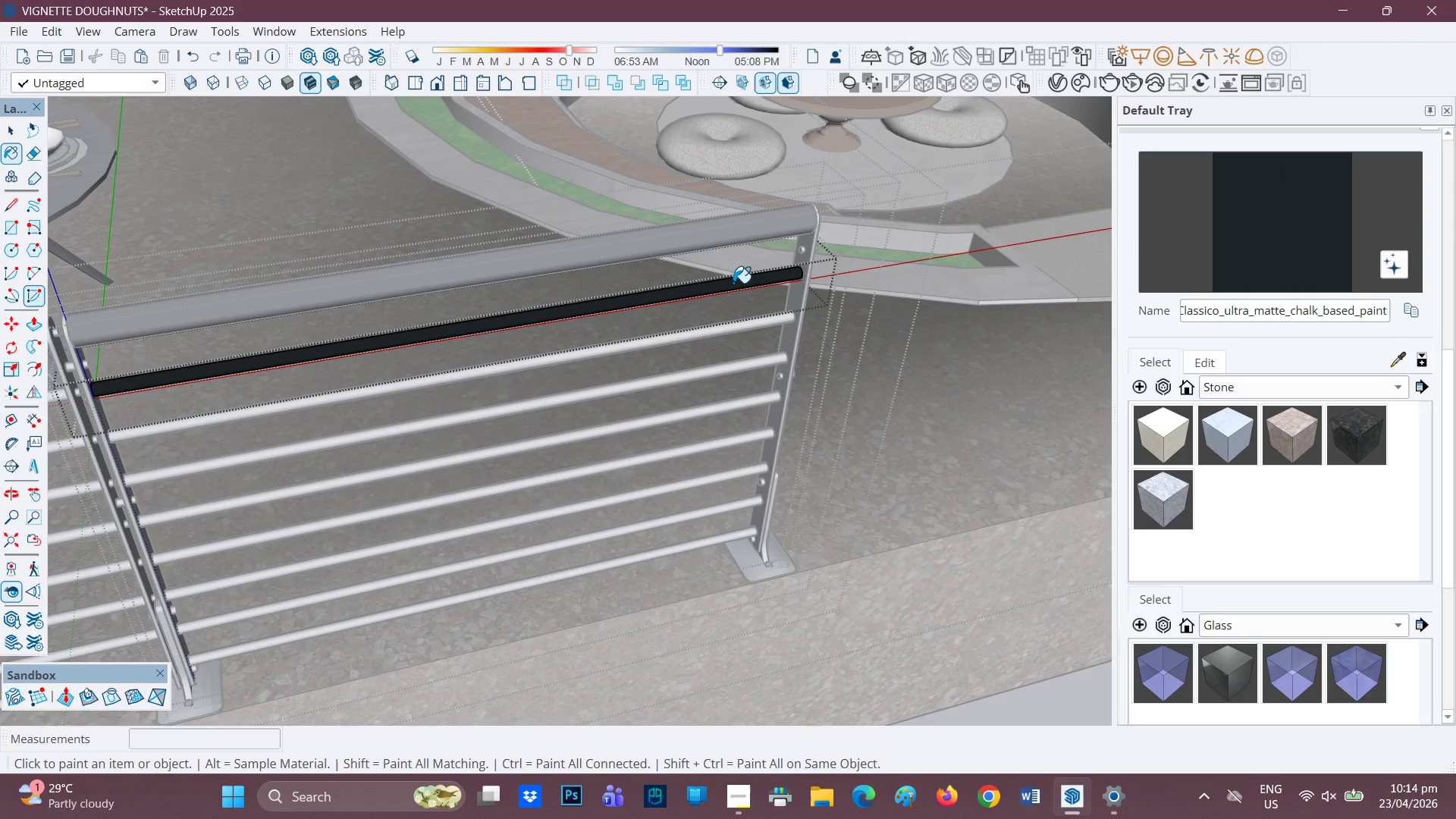 
key(Space)
 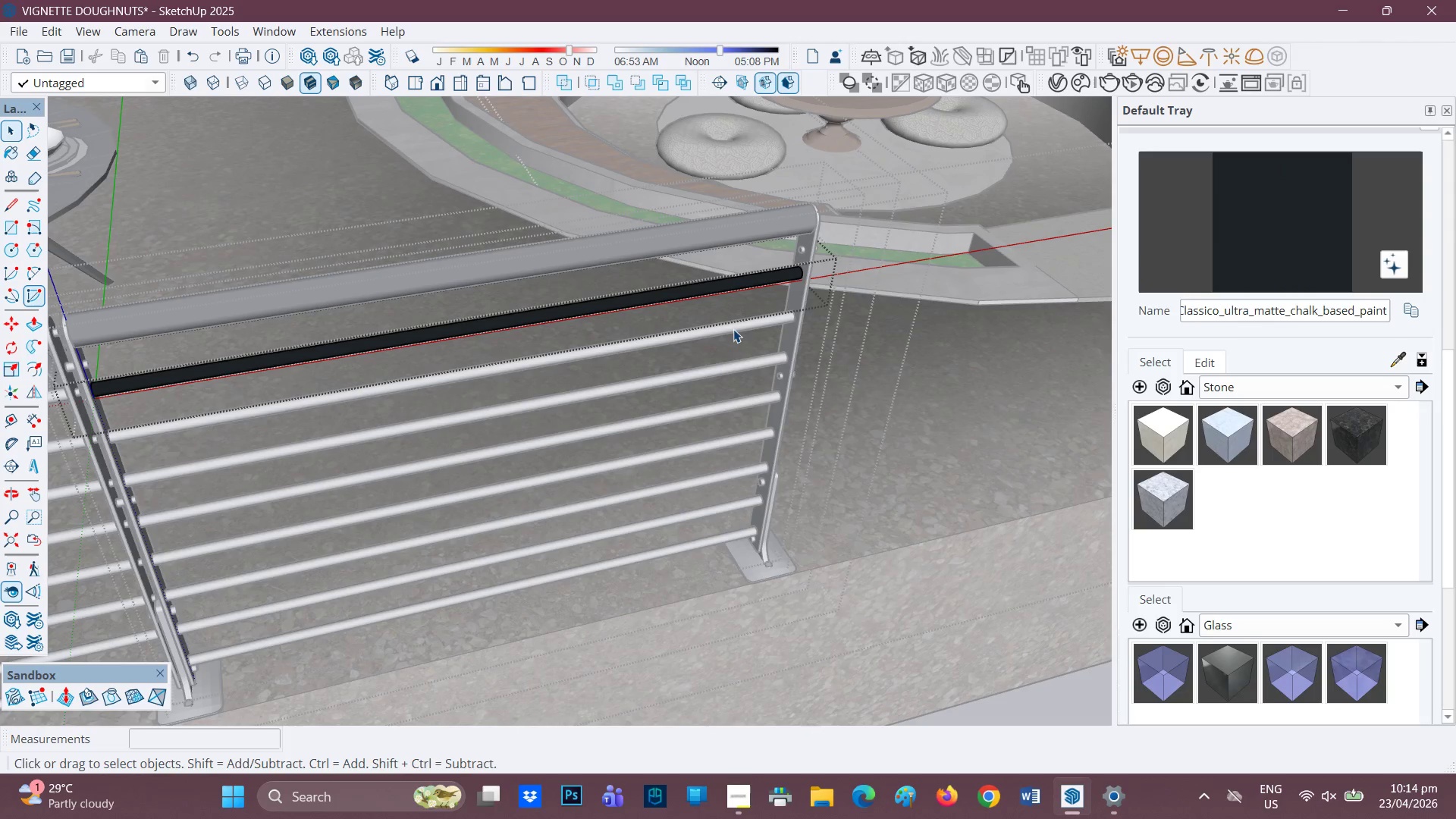 
double_click([733, 329])
 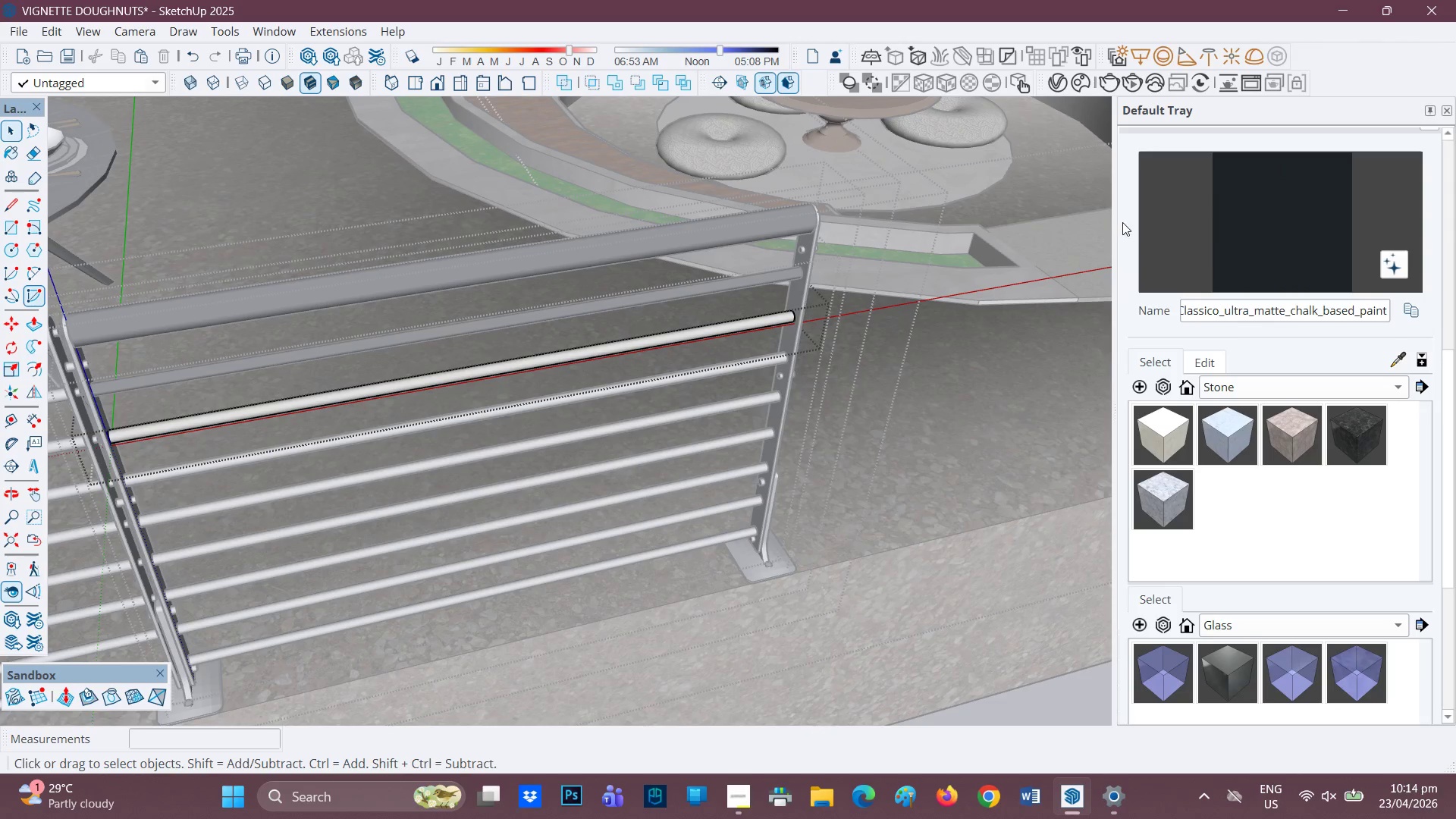 
left_click([1271, 219])
 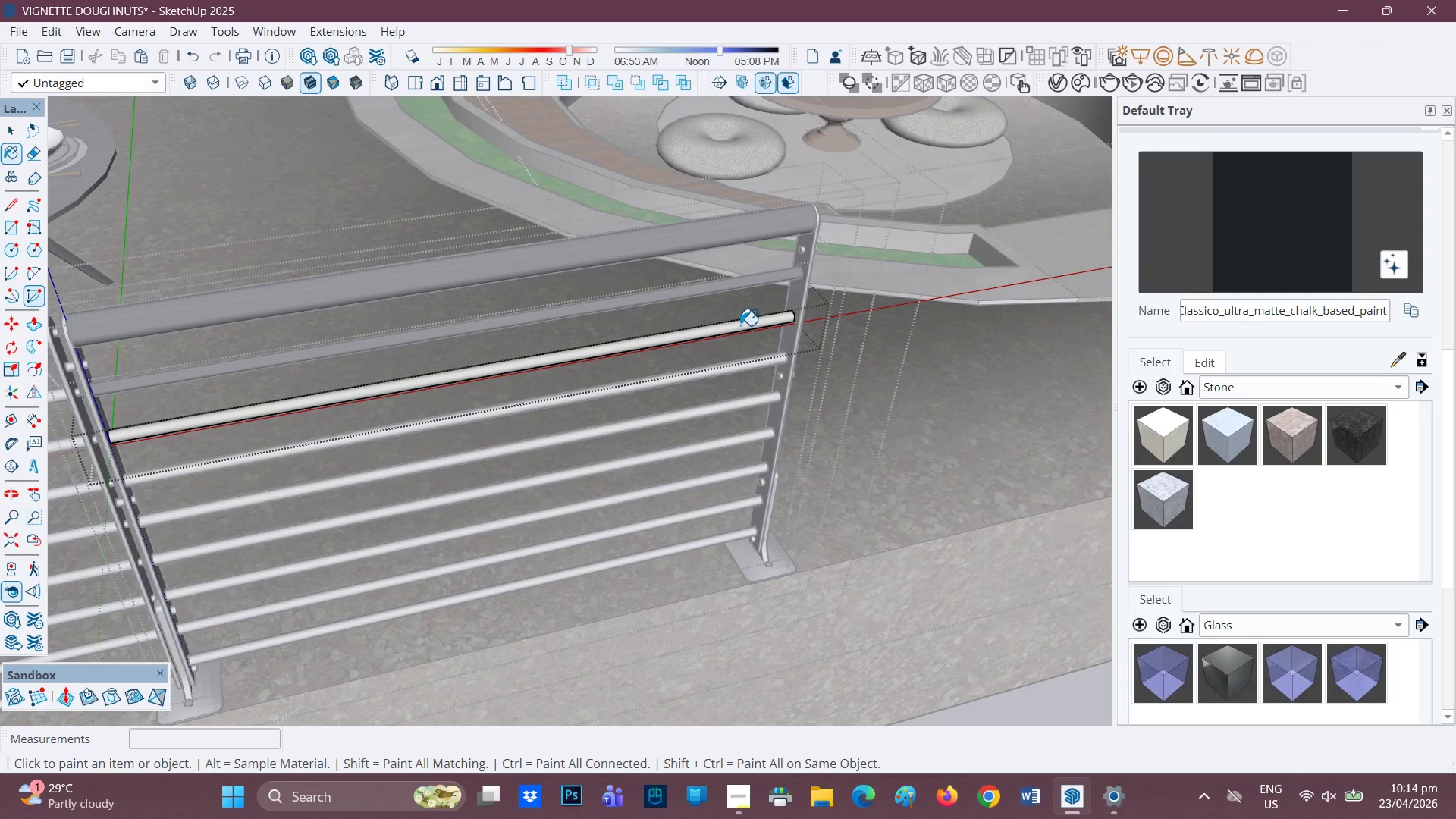 
left_click([739, 323])
 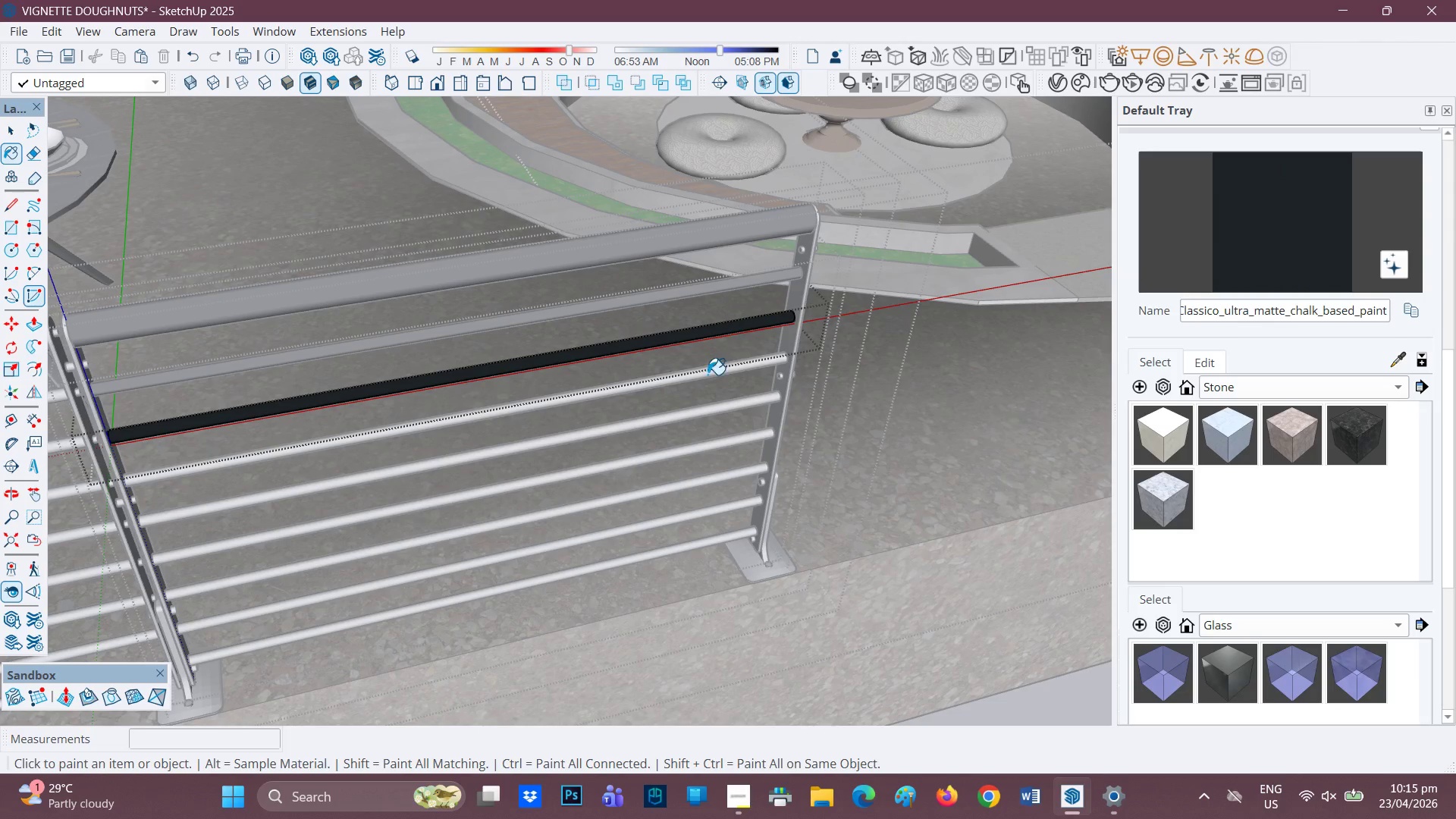 
key(Space)
 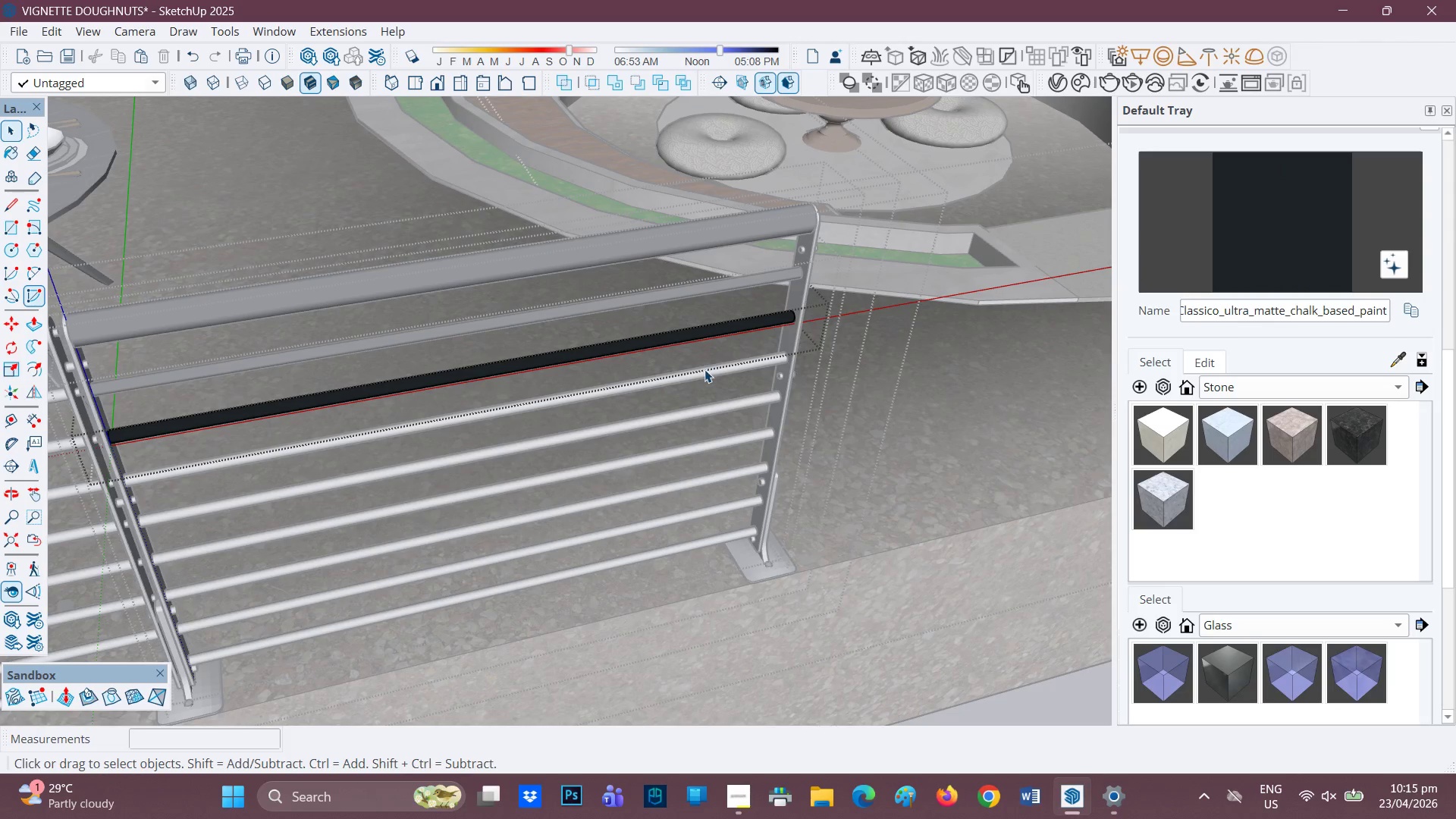 
double_click([704, 369])
 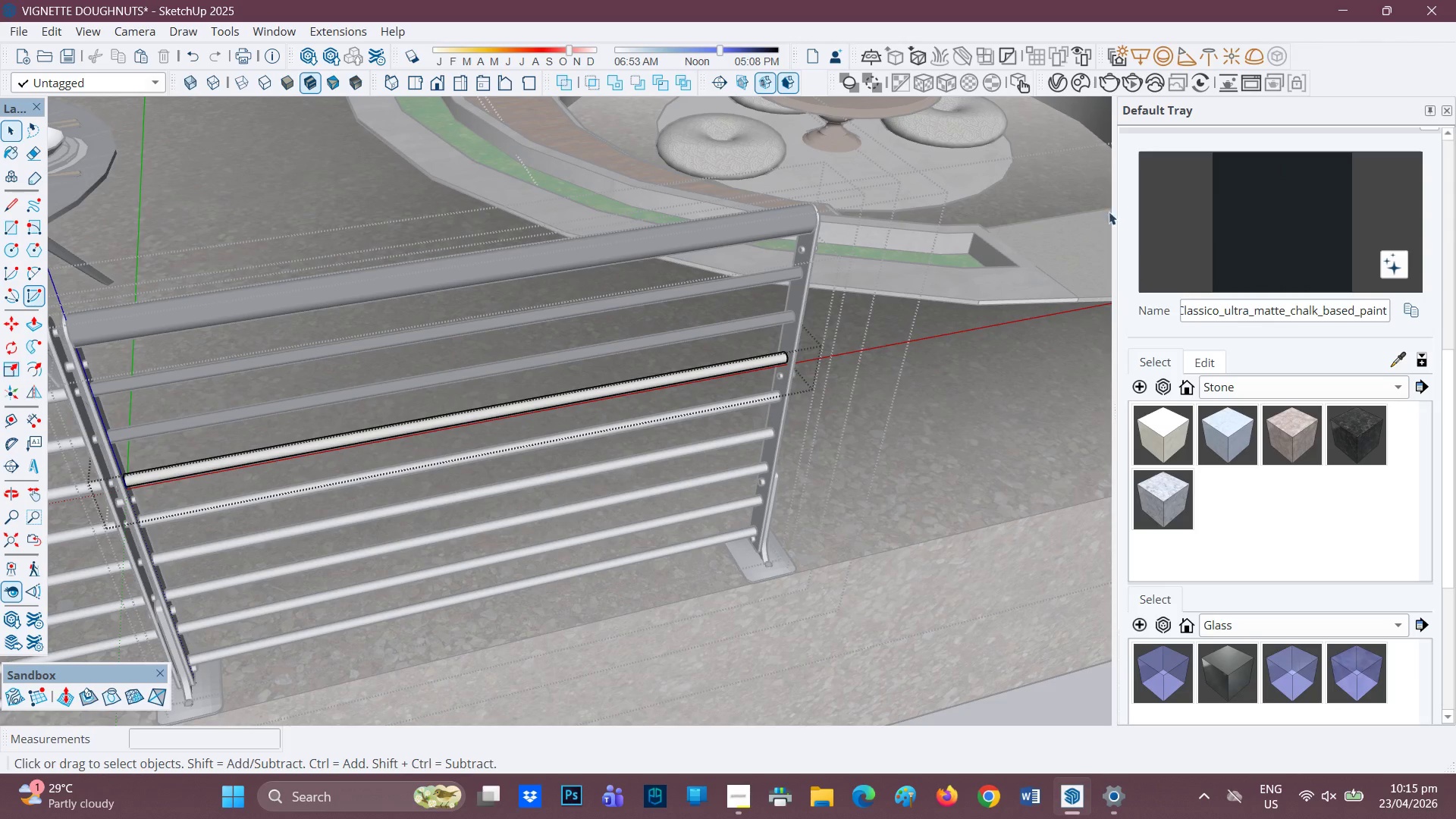 
left_click([1257, 205])
 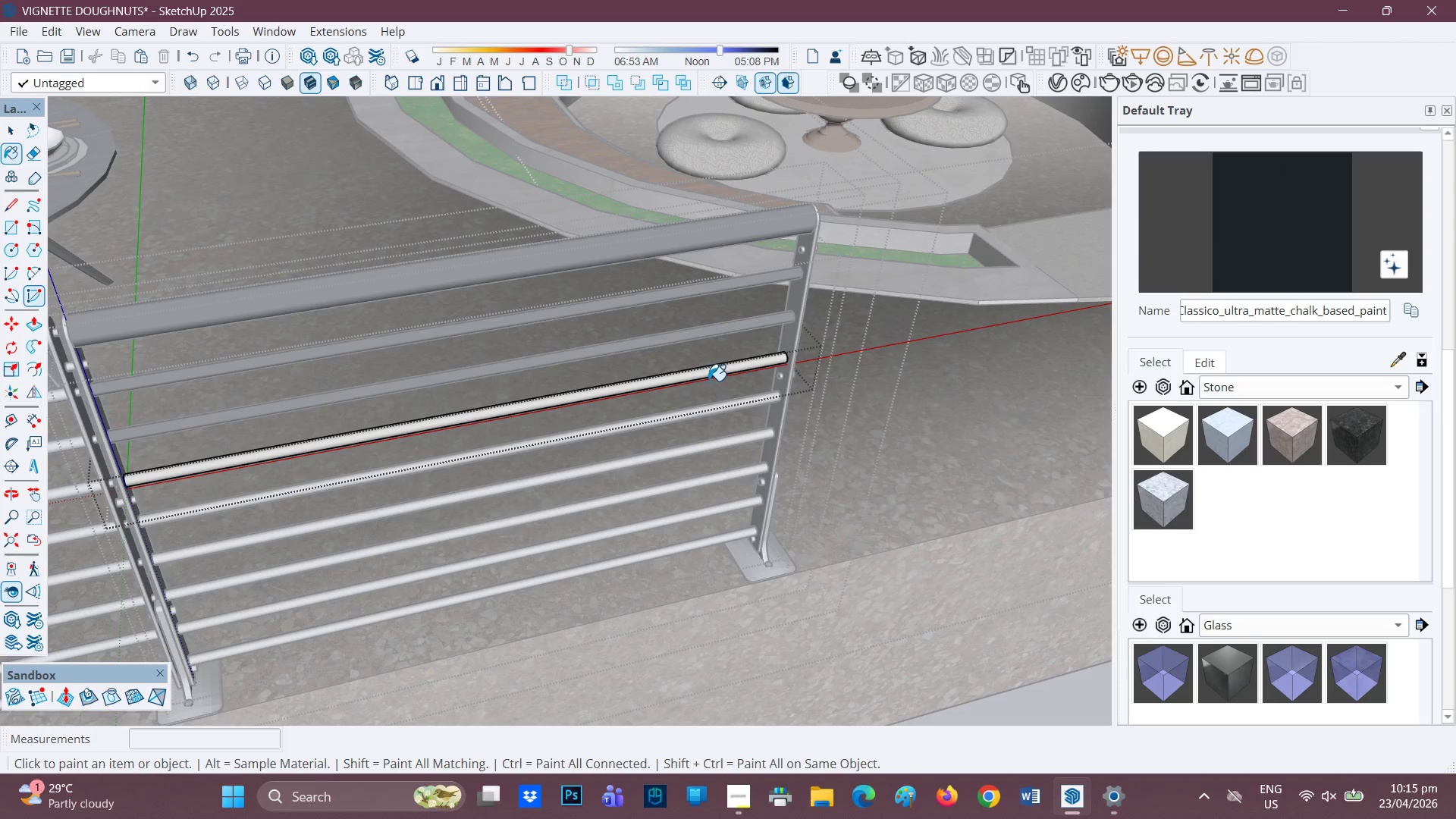 
left_click([714, 364])
 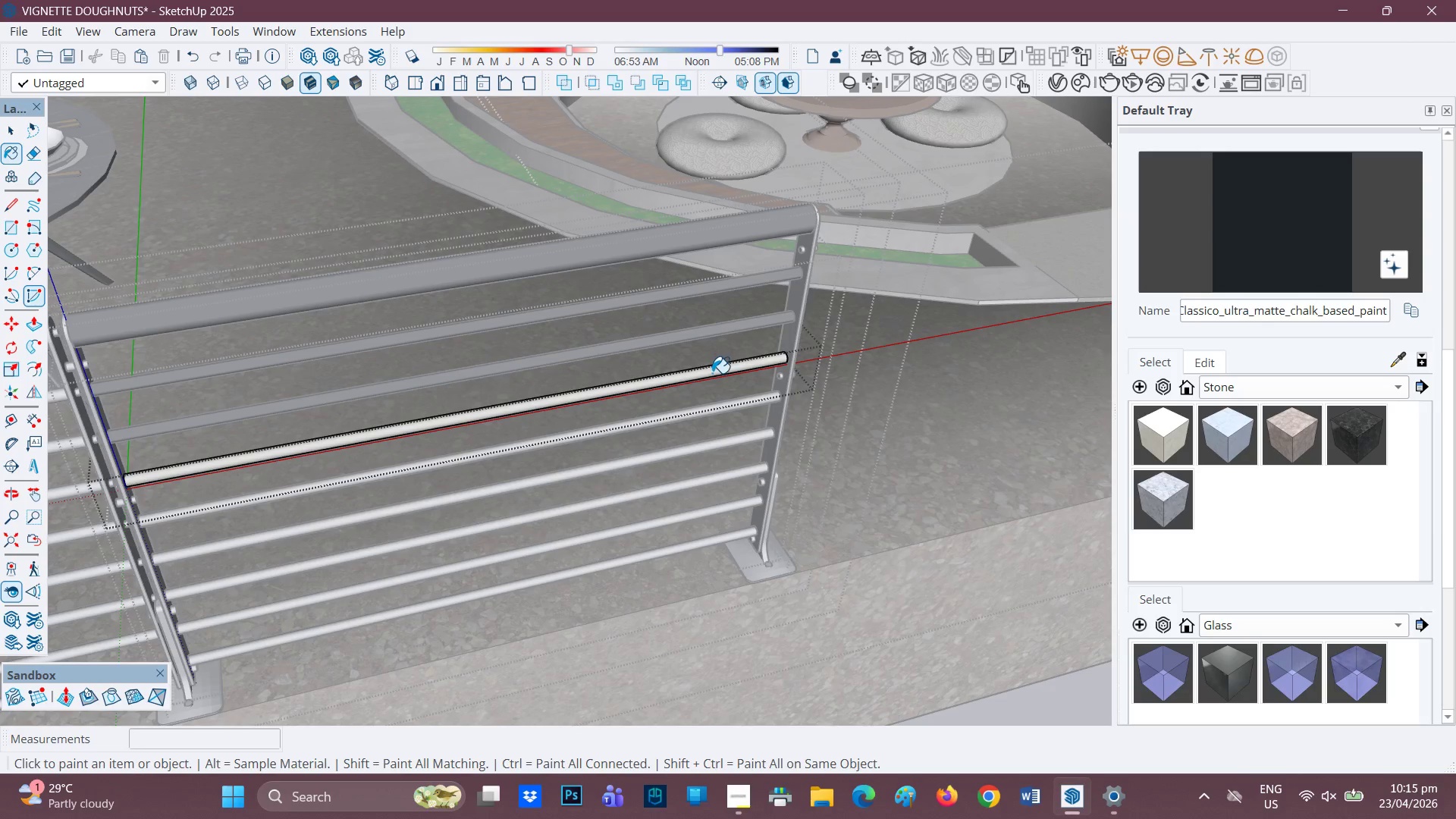 
left_click([716, 368])
 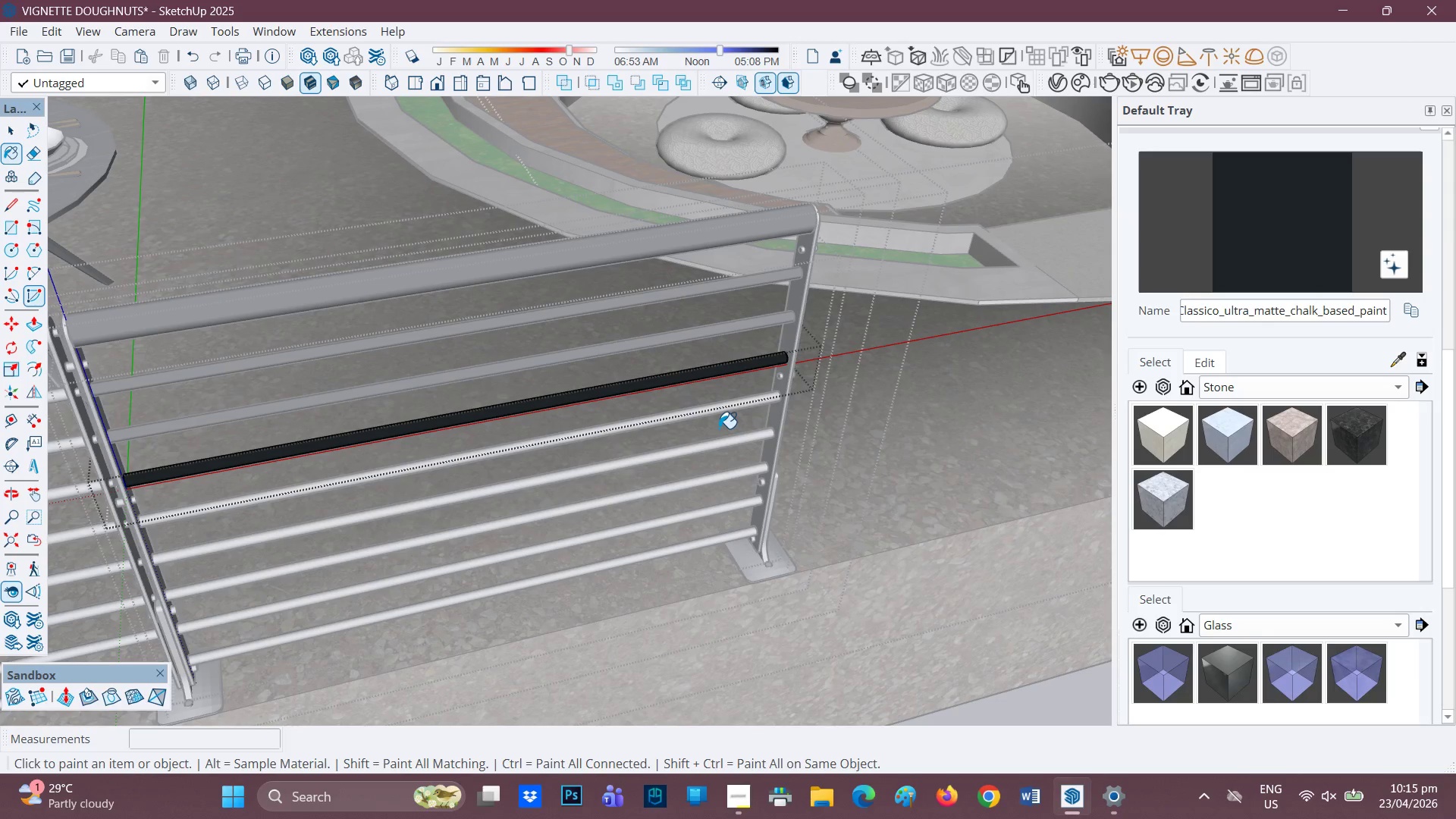 
key(Space)
 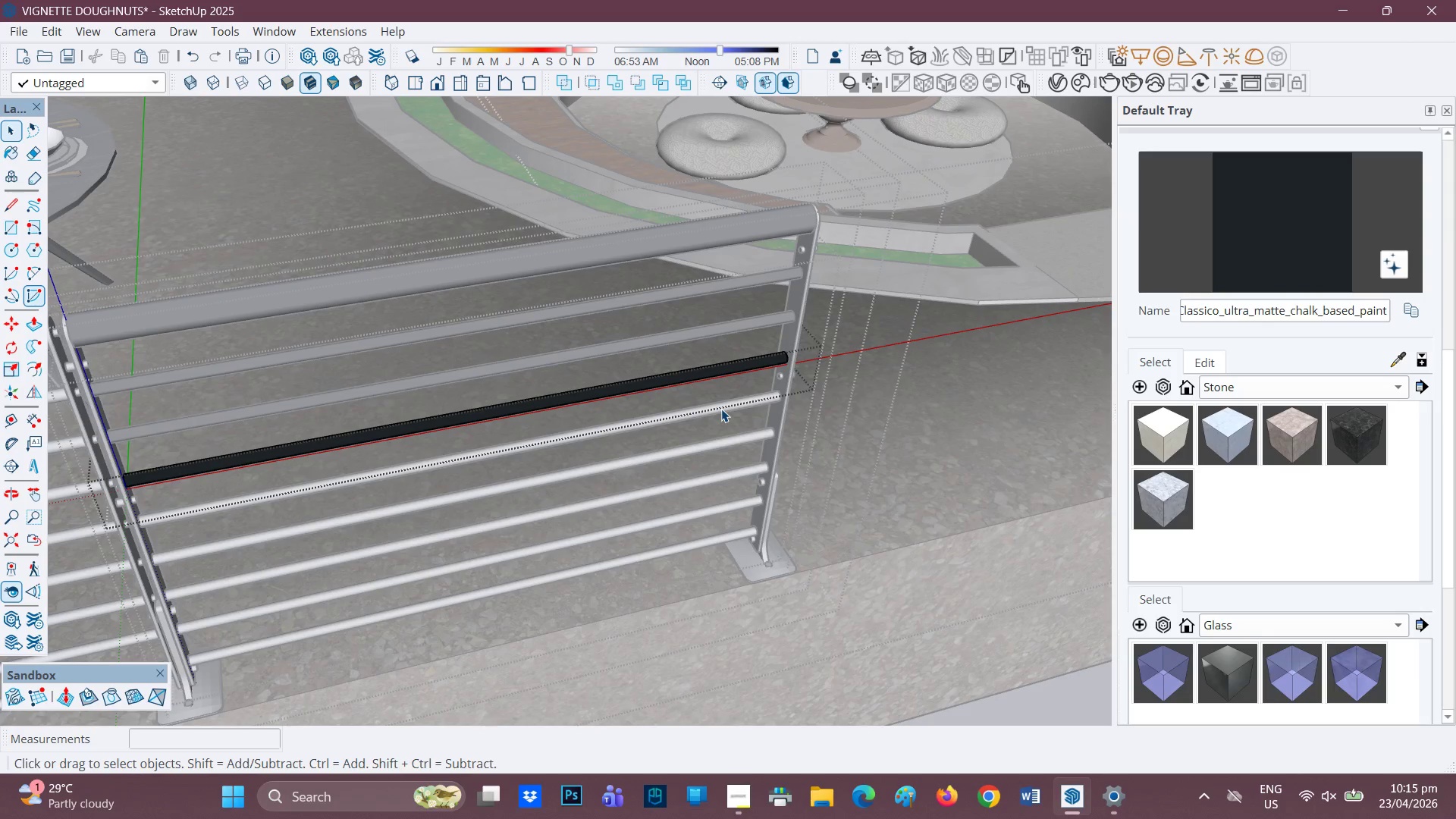 
double_click([721, 408])
 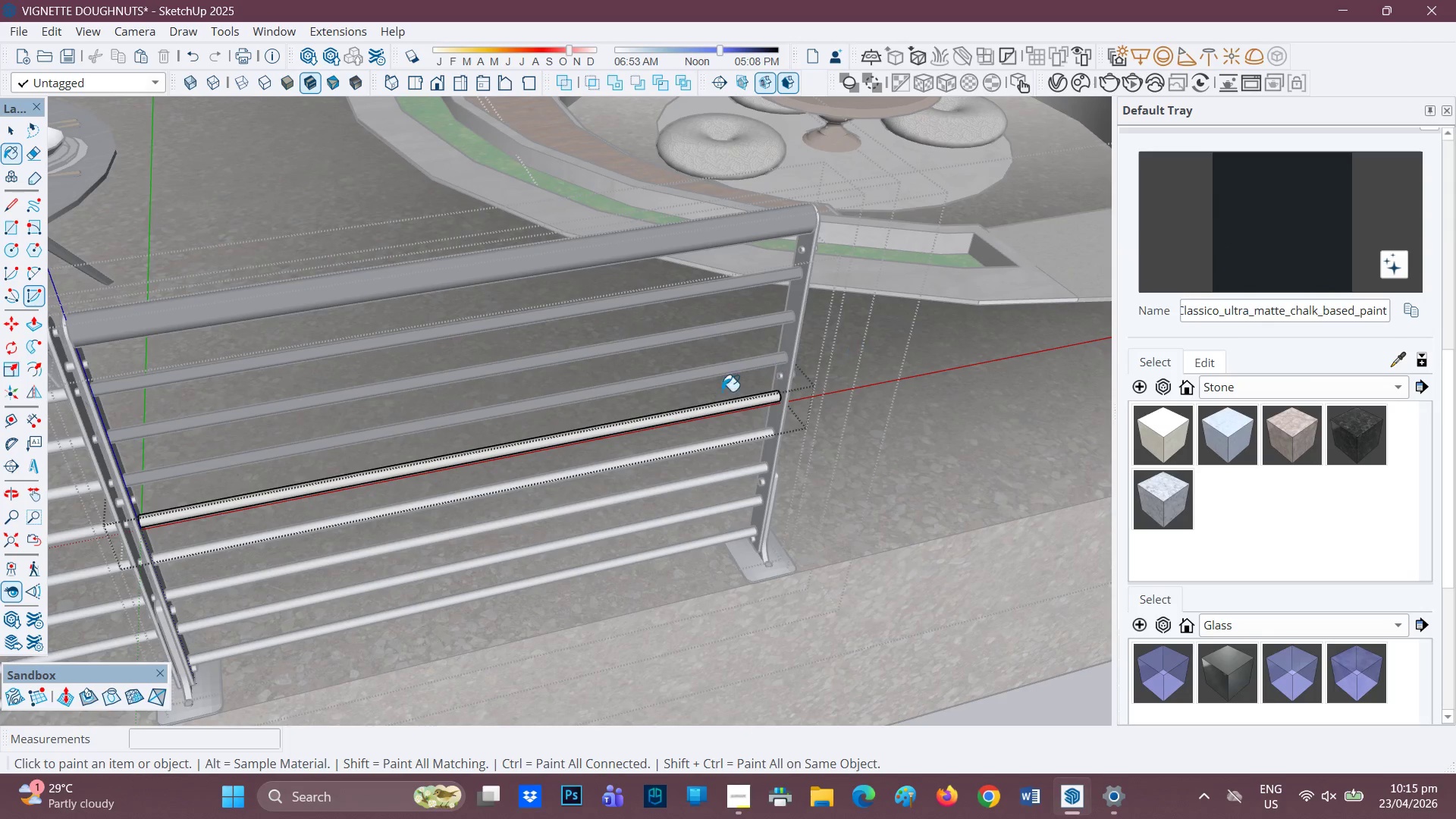 
left_click([714, 410])
 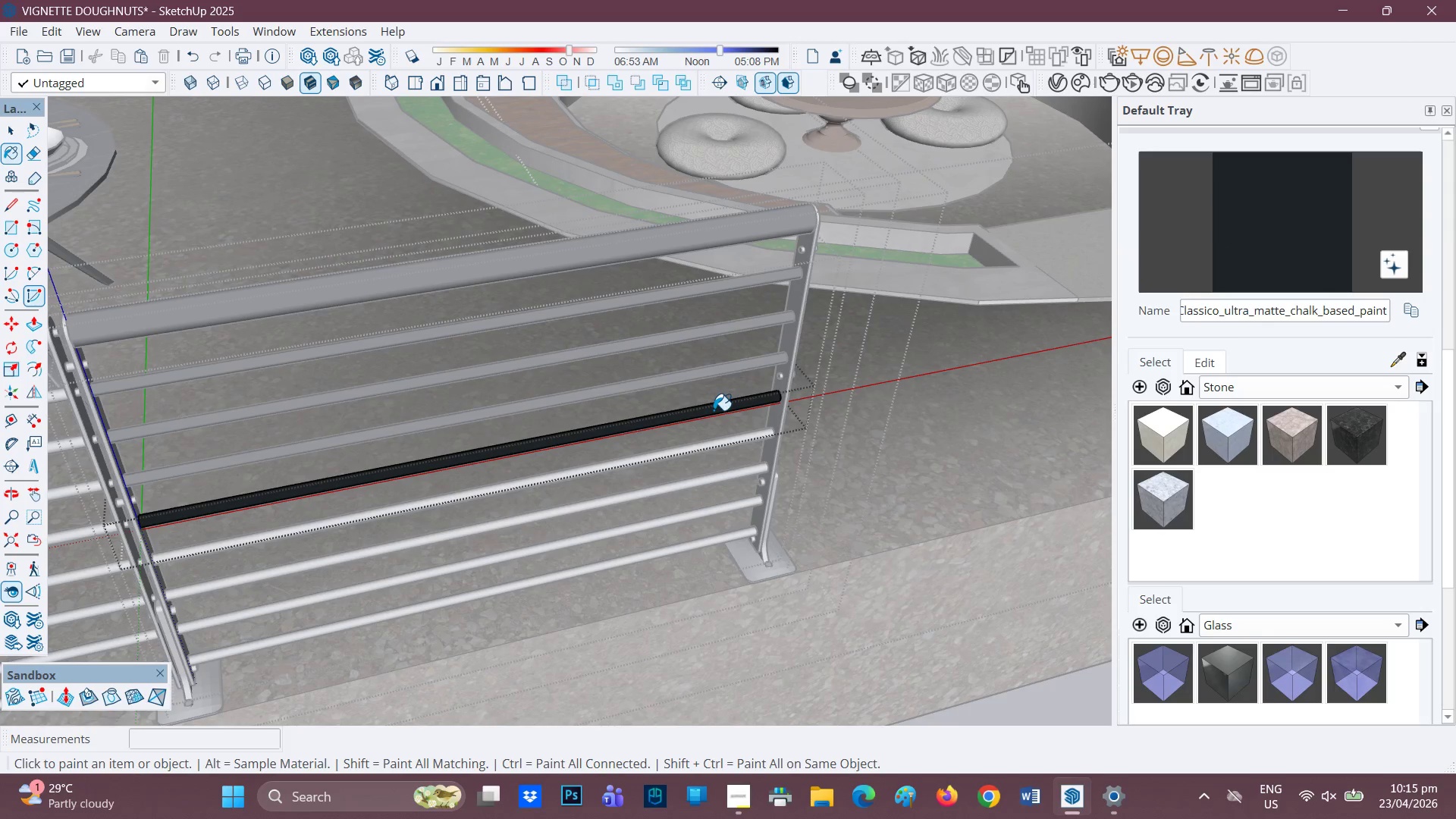 
key(Space)
 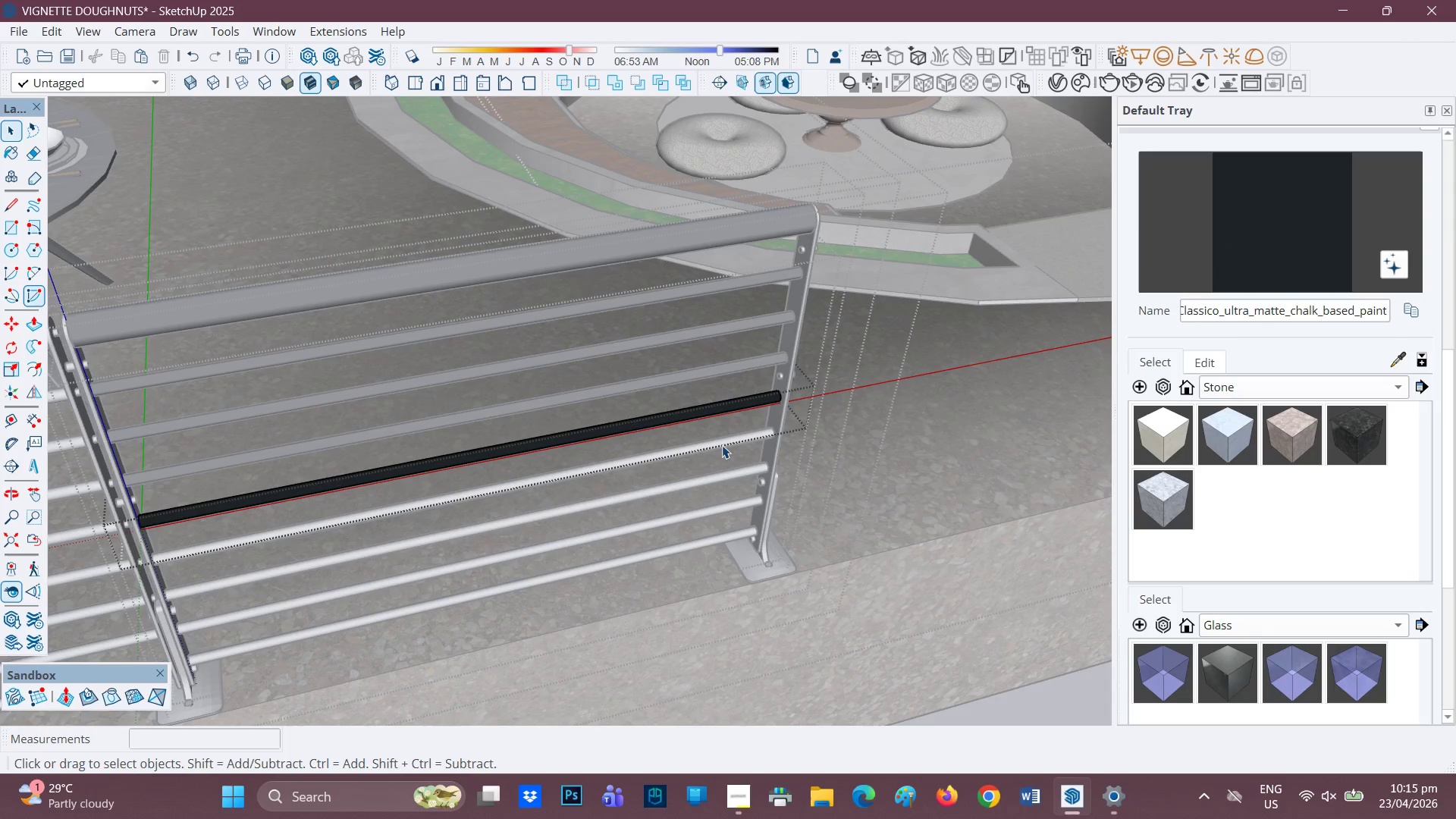 
double_click([721, 445])
 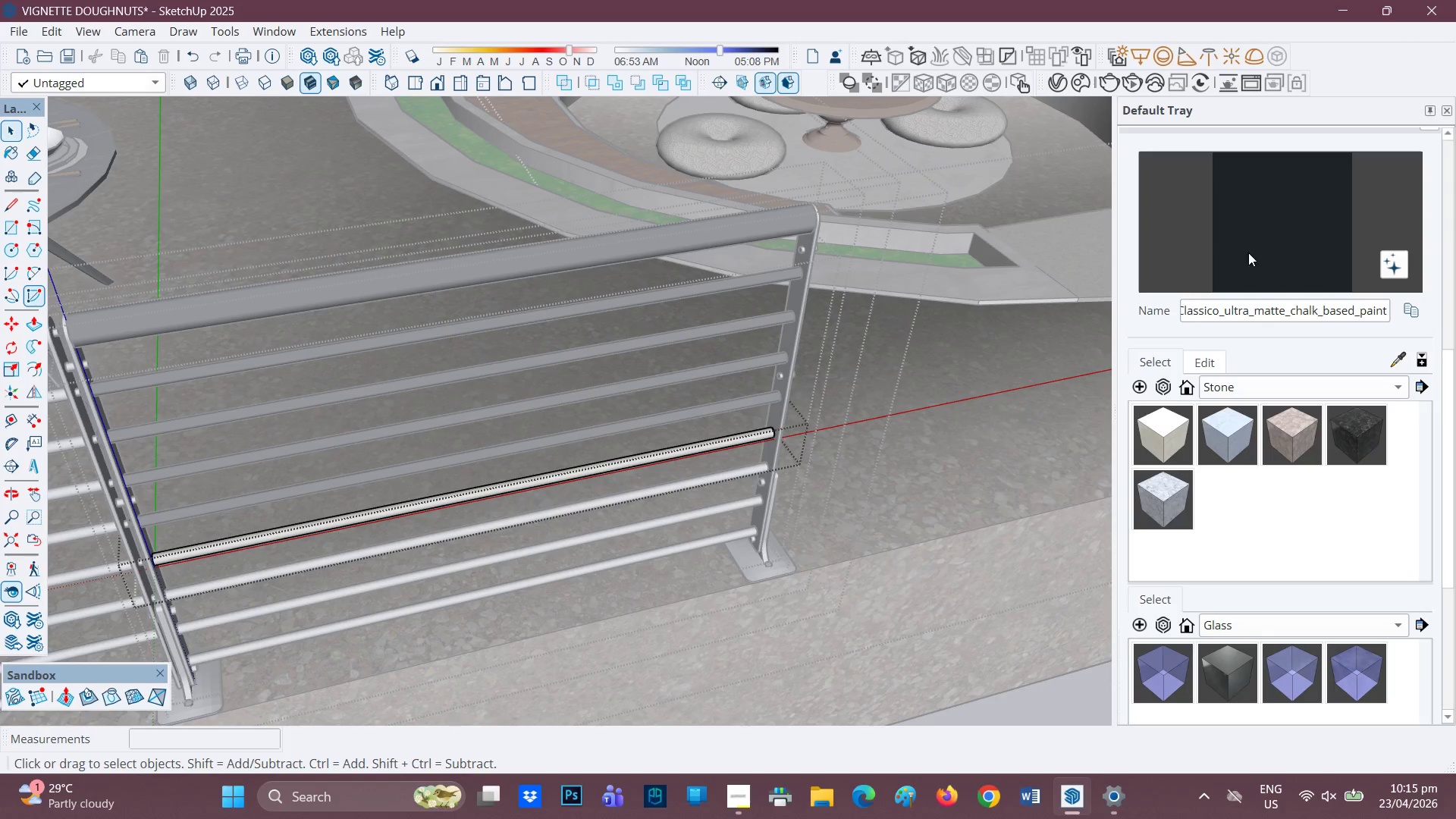 
left_click_drag(start_coordinate=[1228, 240], to_coordinate=[1219, 242])
 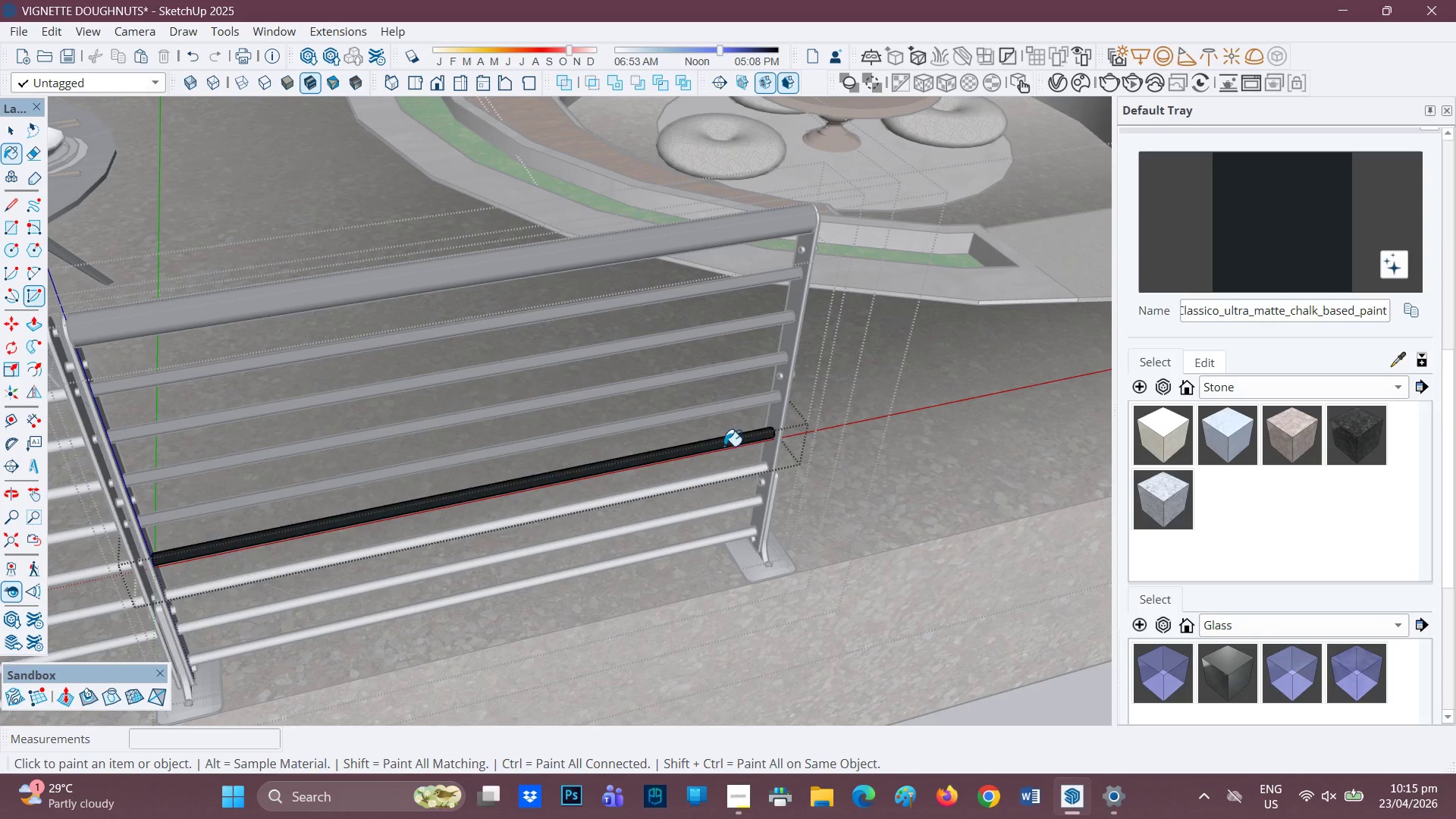 
key(Space)
 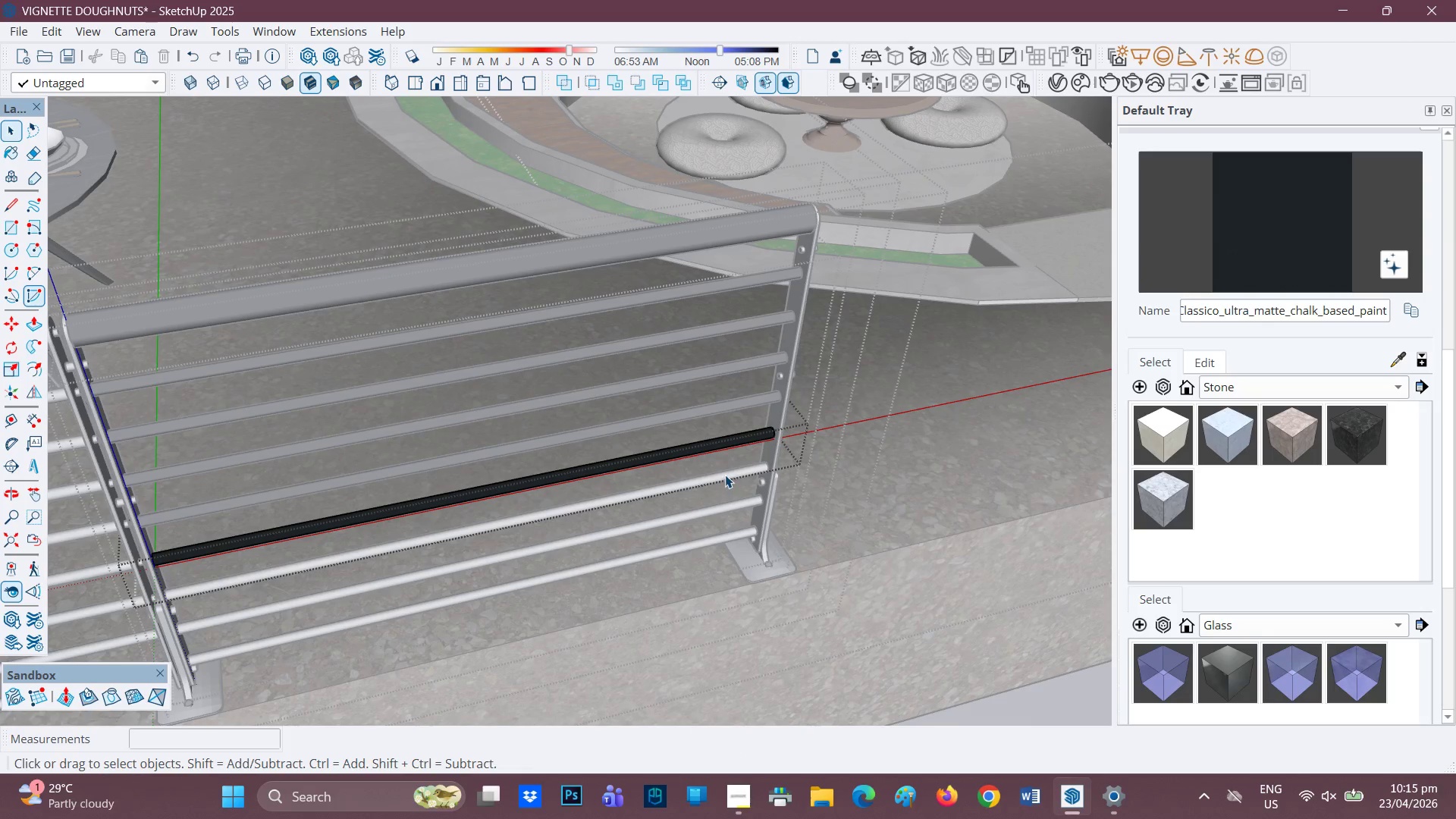 
double_click([725, 475])
 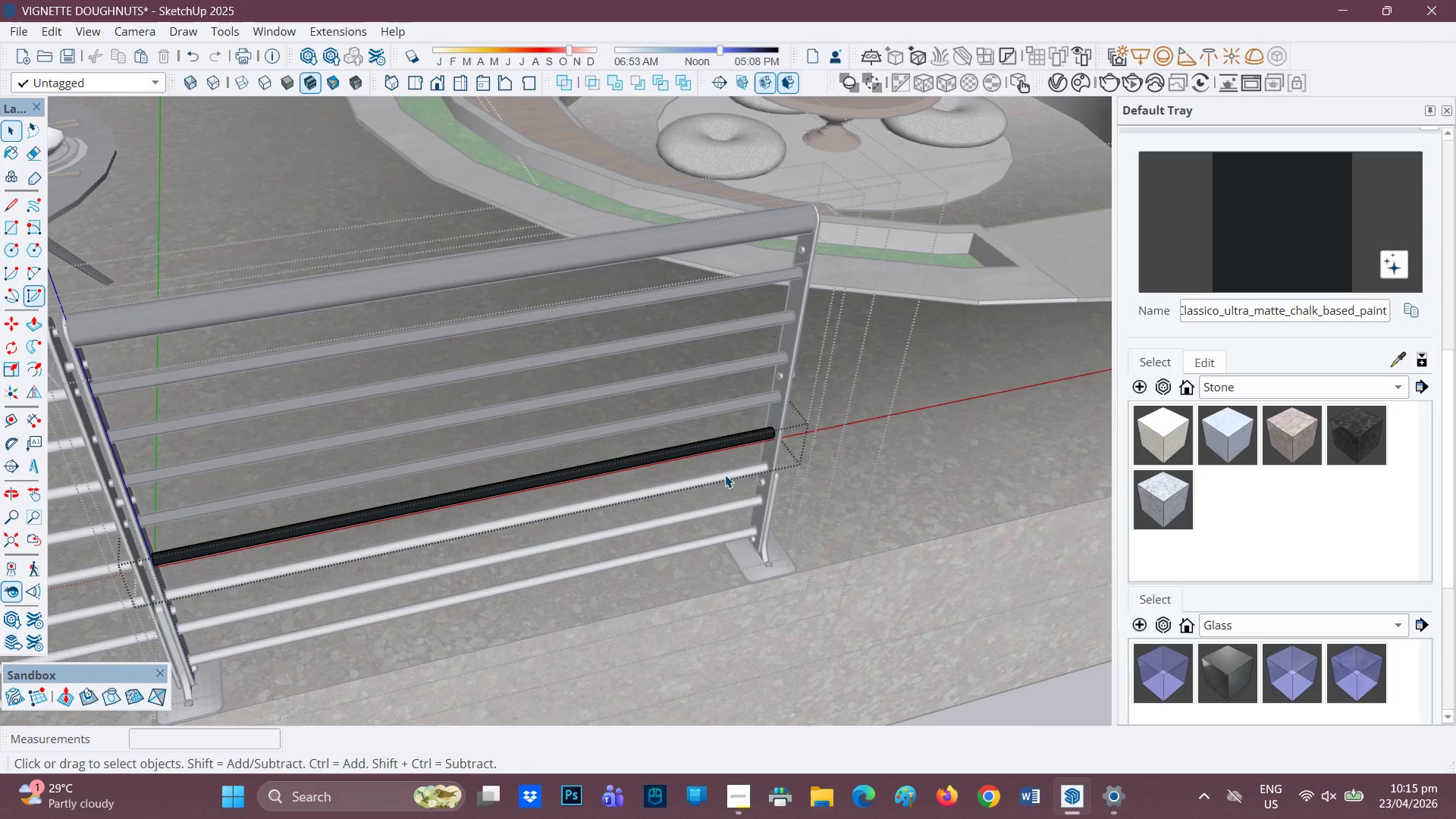 
triple_click([725, 475])
 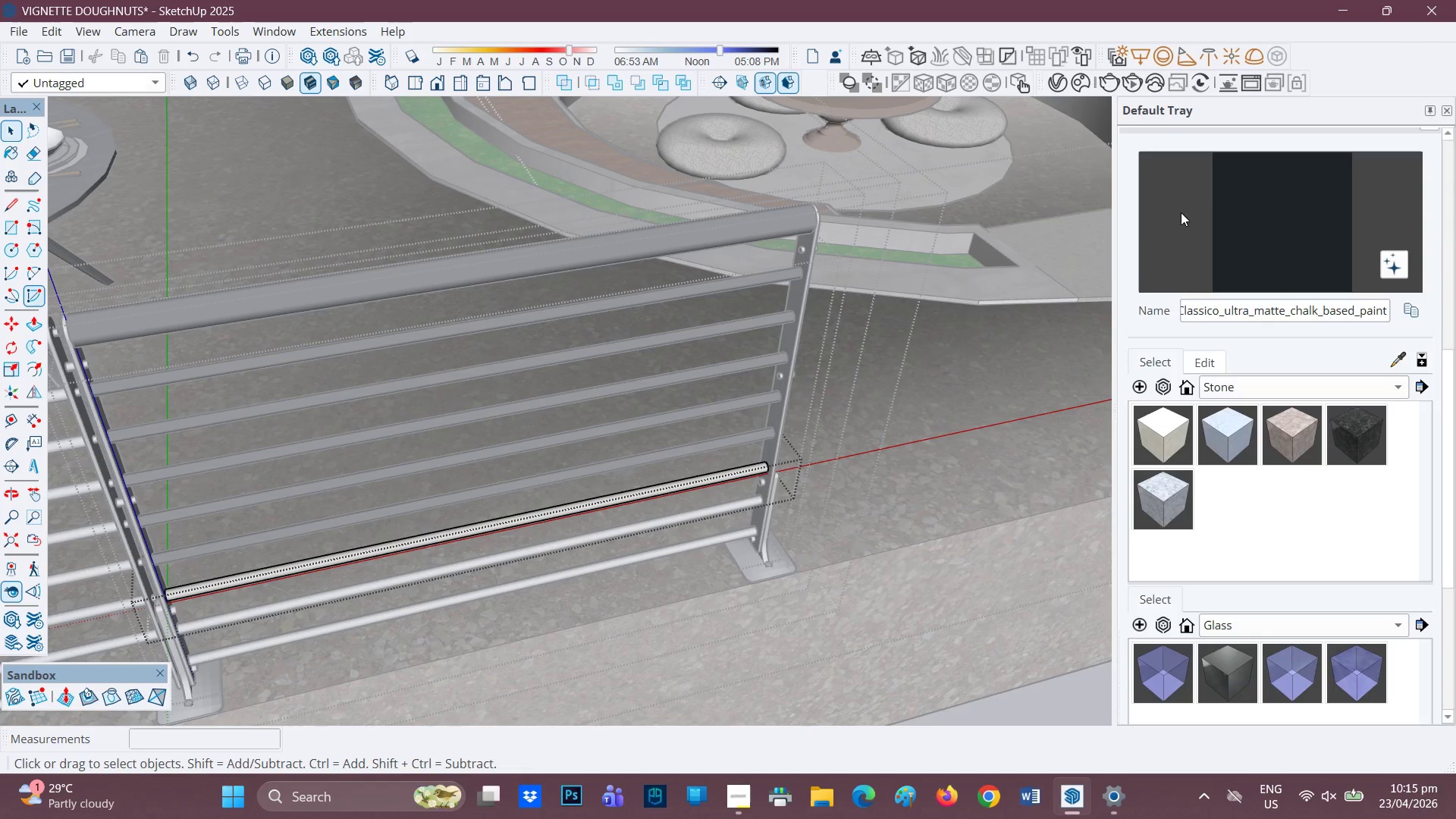 
left_click([1196, 196])
 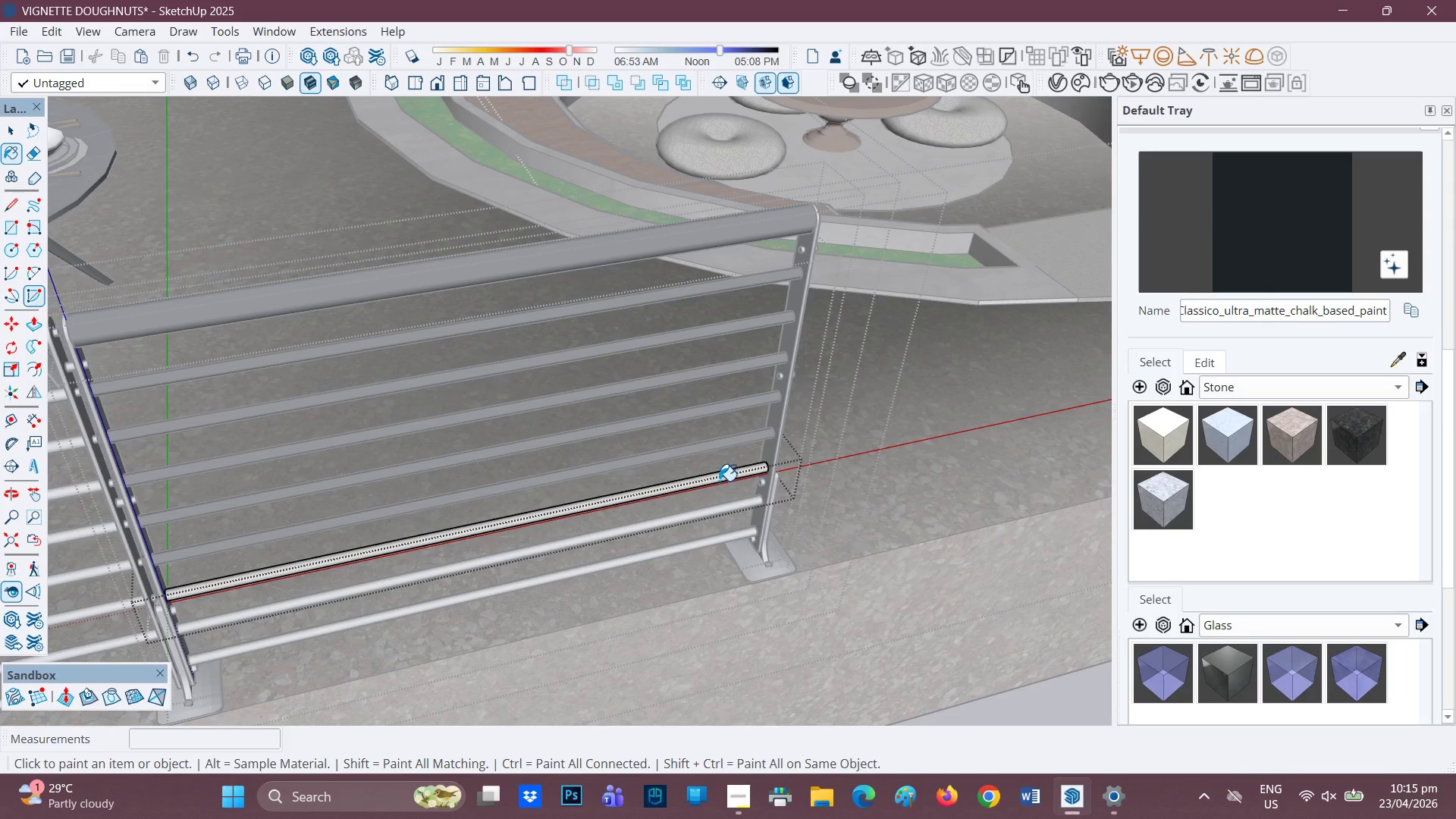 
left_click([718, 475])
 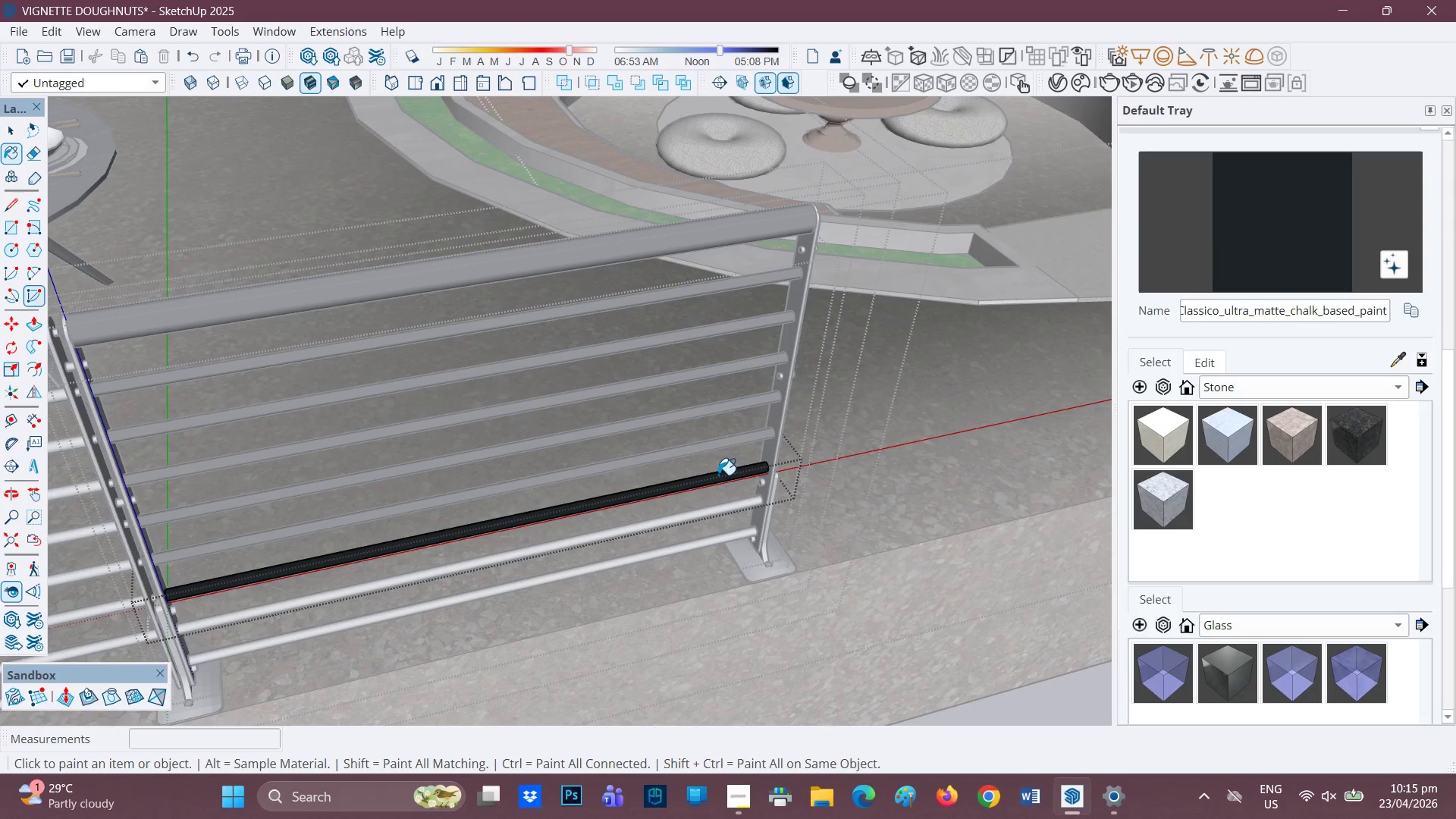 
key(Space)
 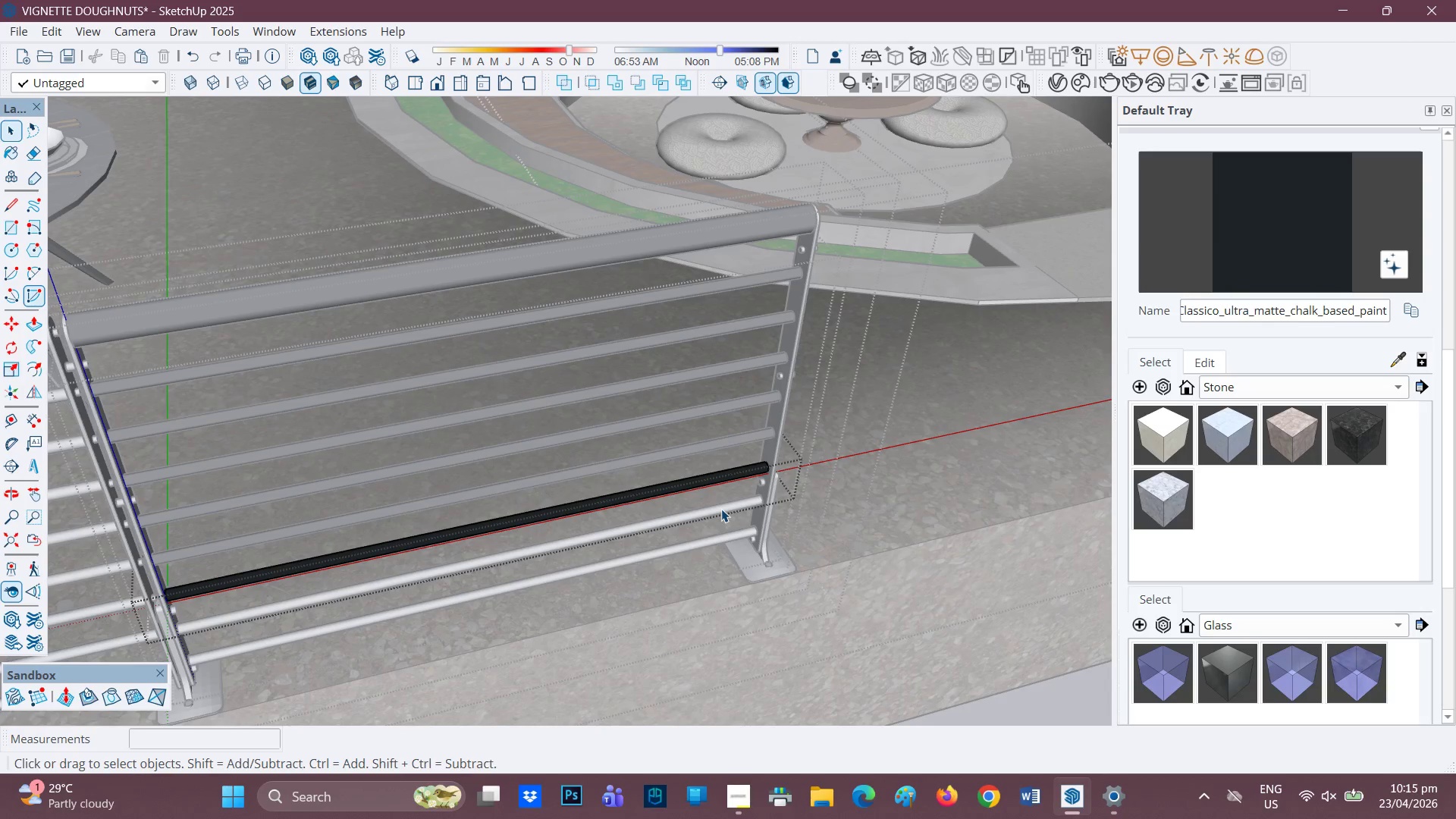 
double_click([721, 509])
 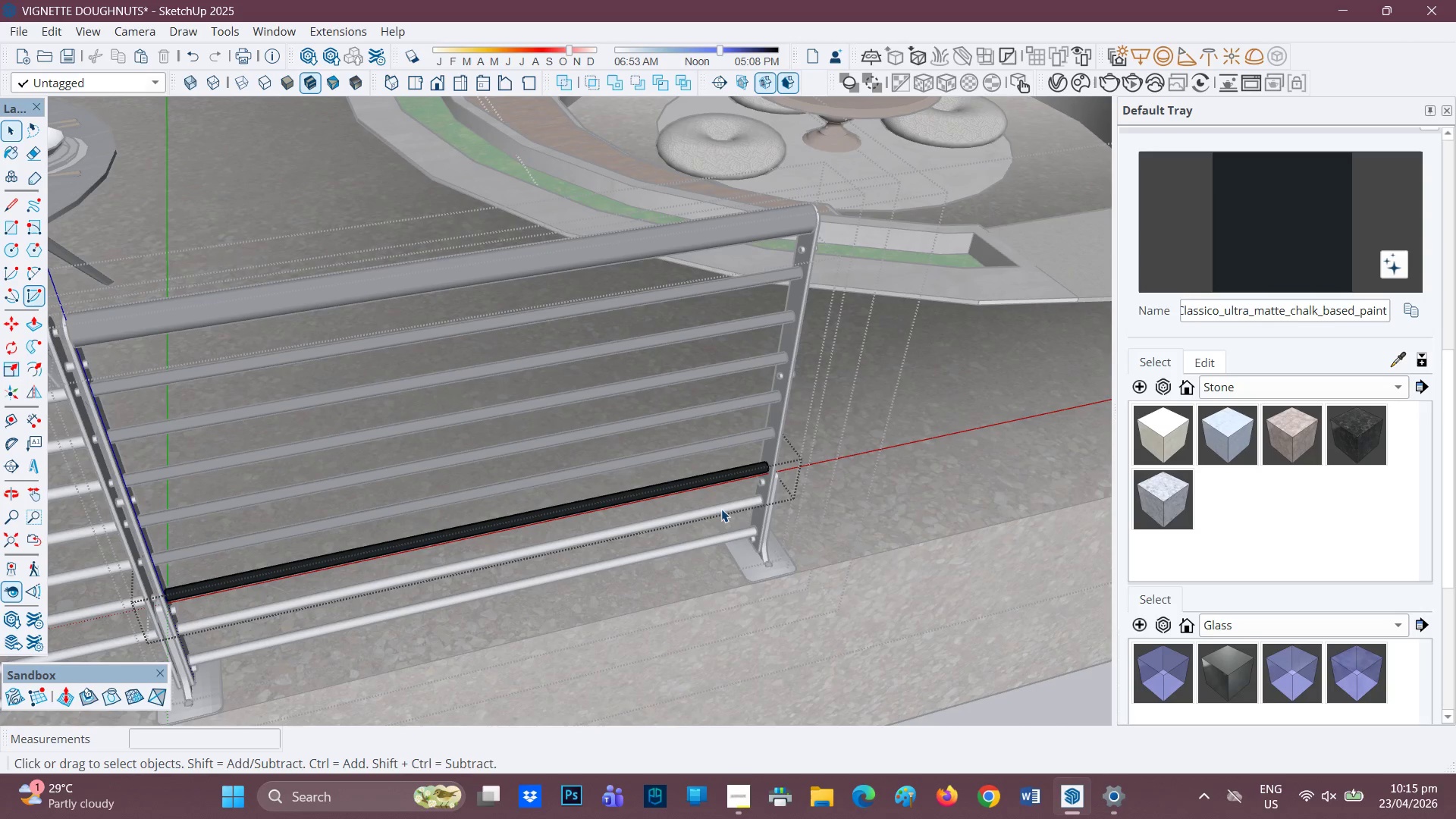 
triple_click([721, 509])
 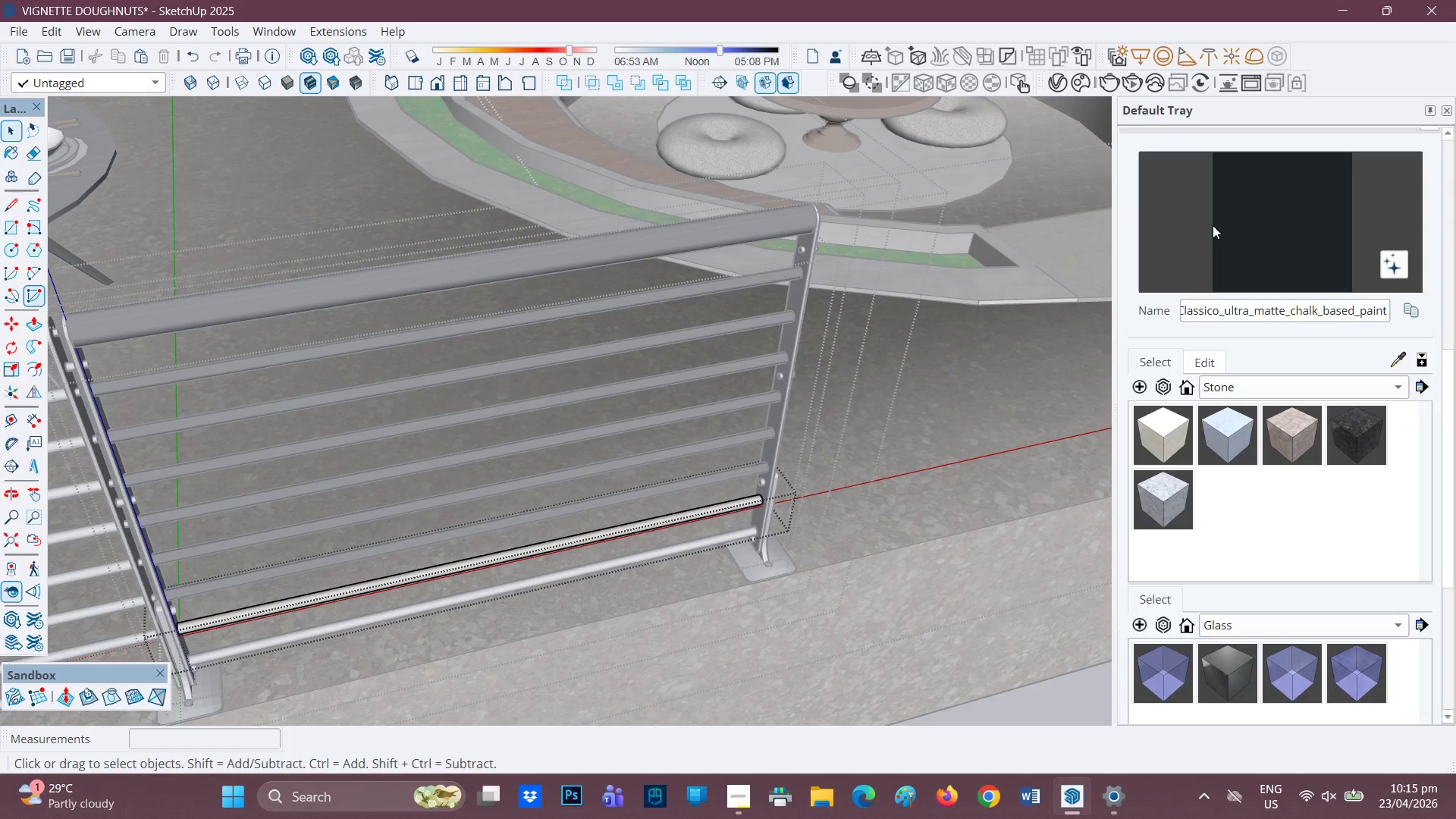 
left_click([1232, 215])
 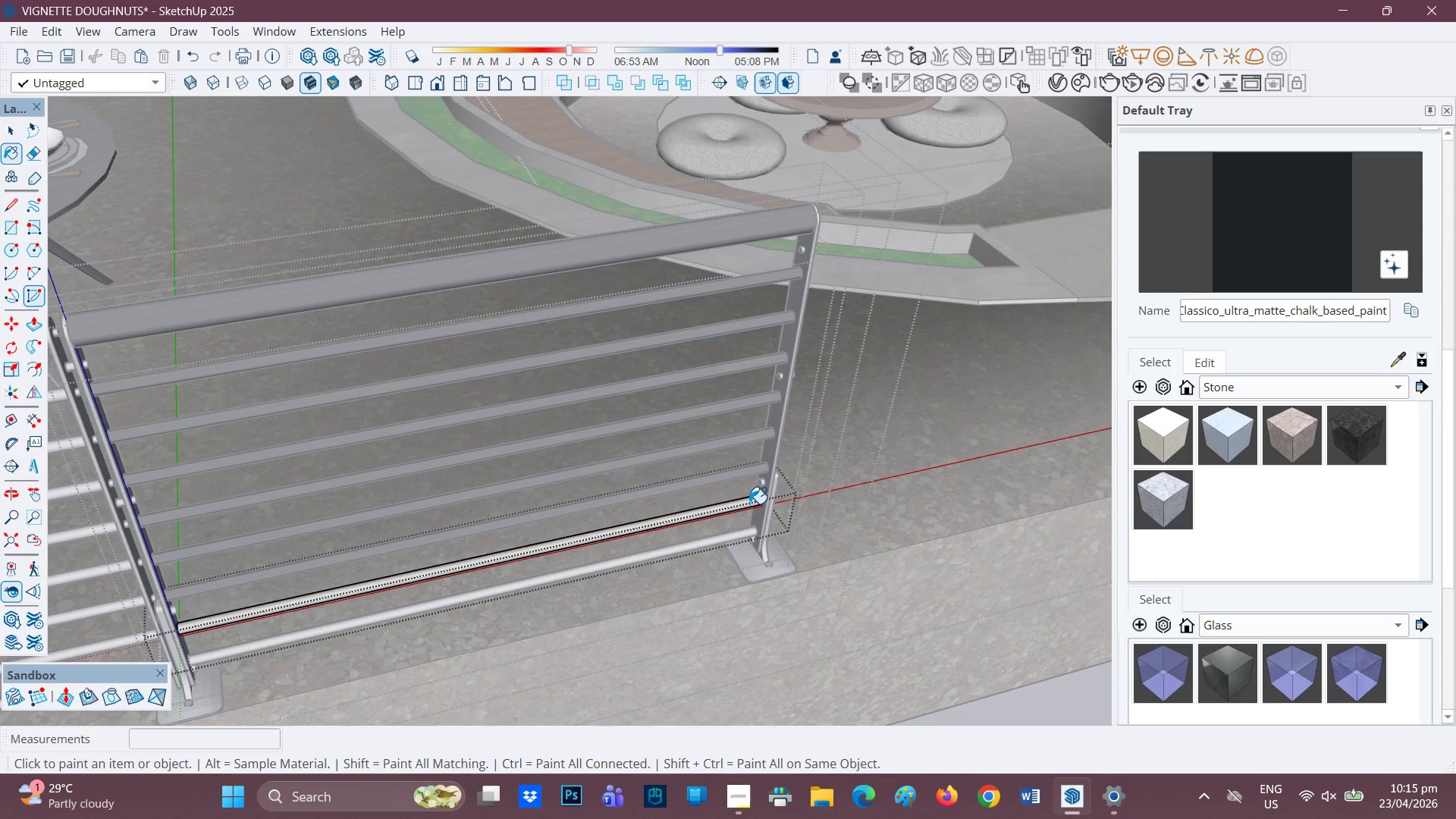 
key(Space)
 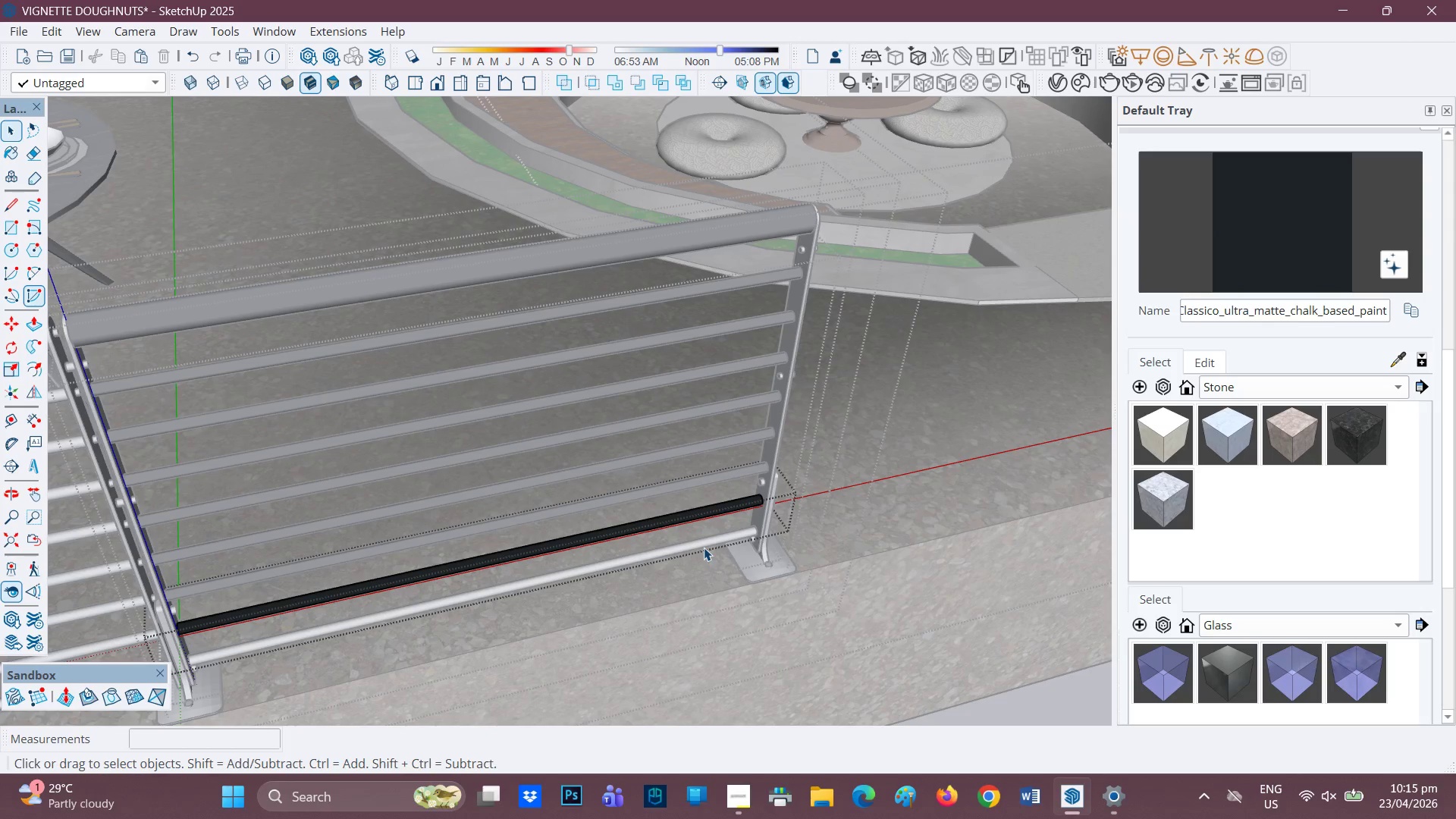 
double_click([703, 547])
 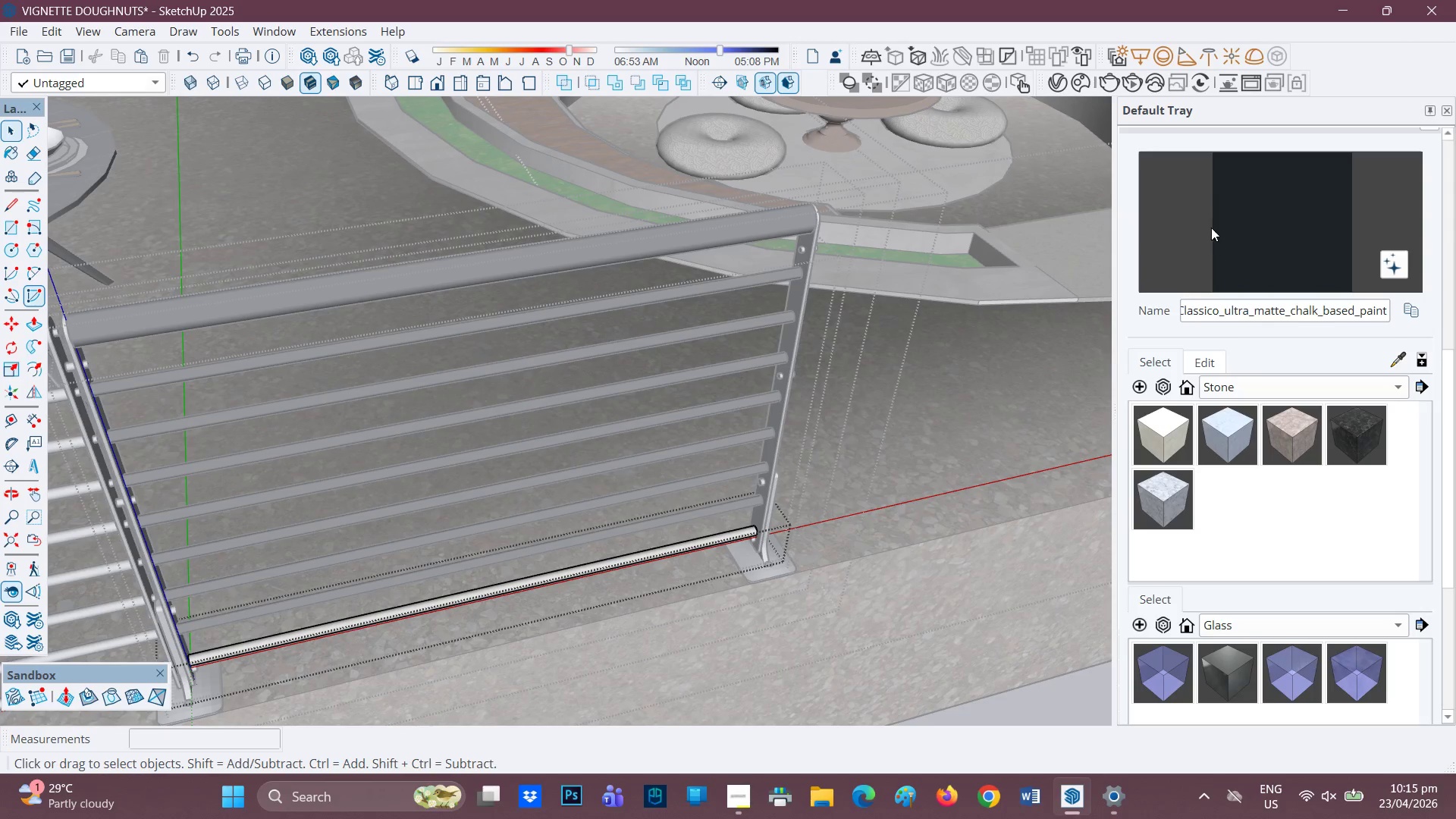 
left_click([1219, 212])
 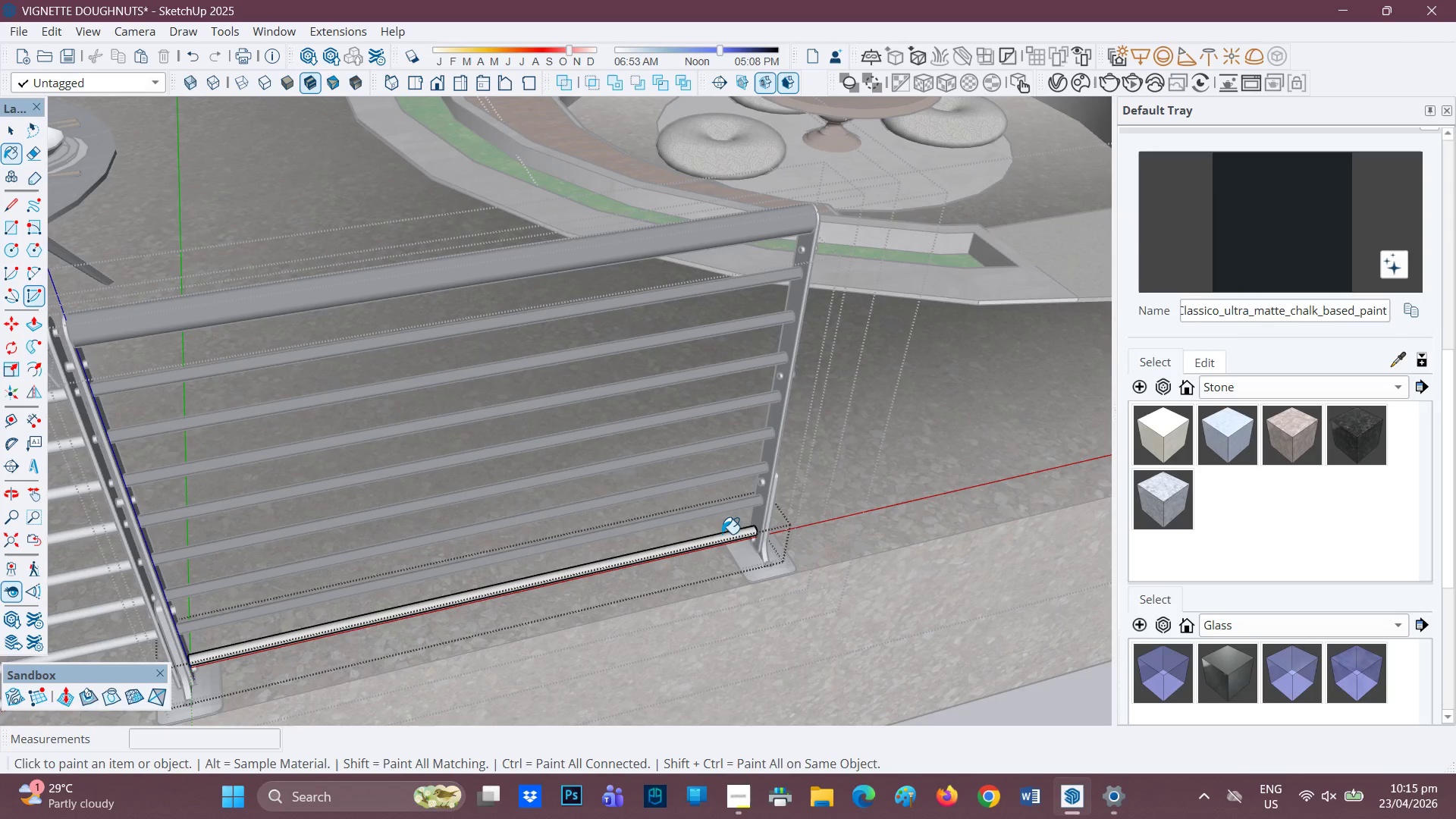 
left_click([720, 538])
 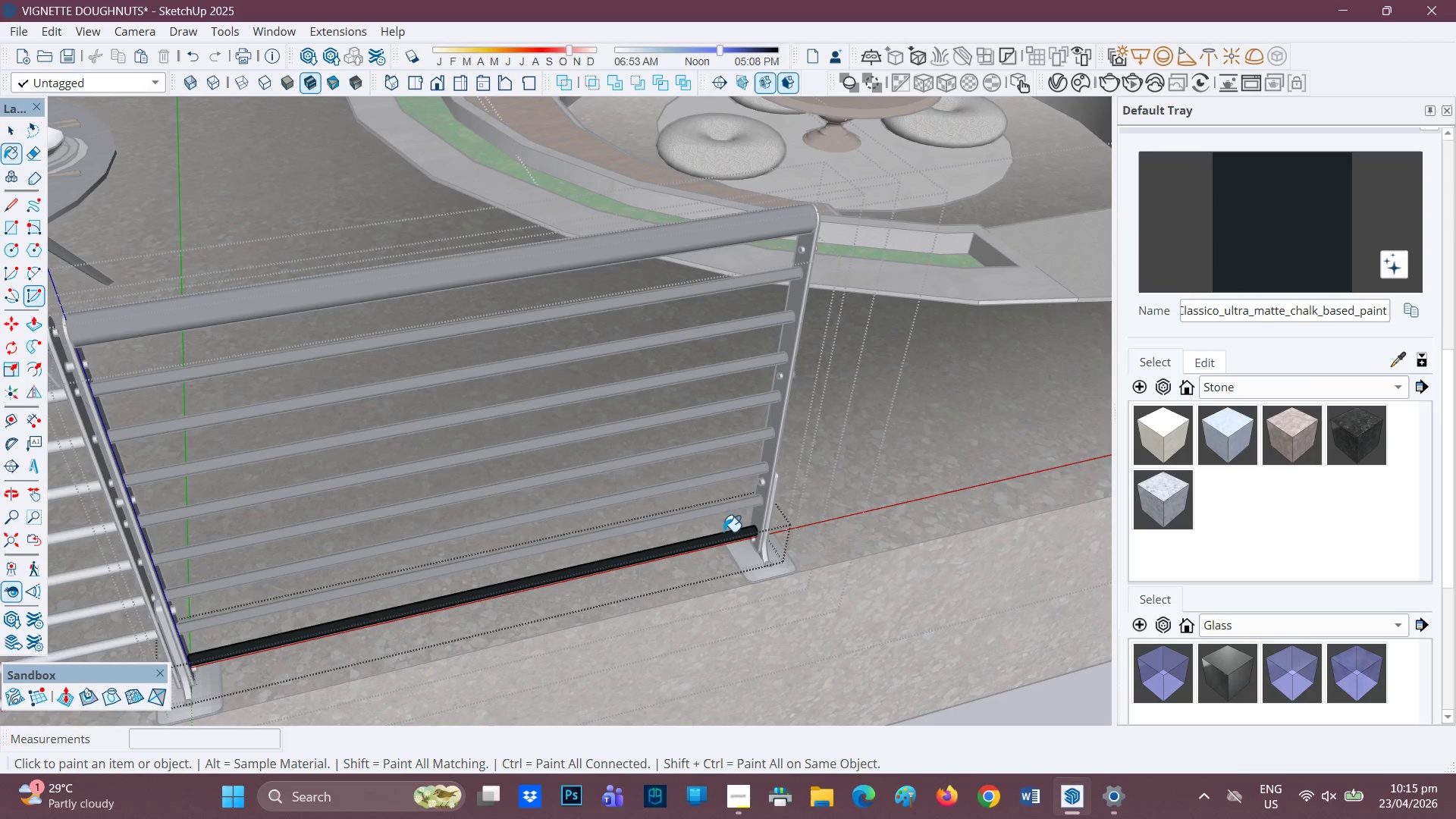 
key(Space)
 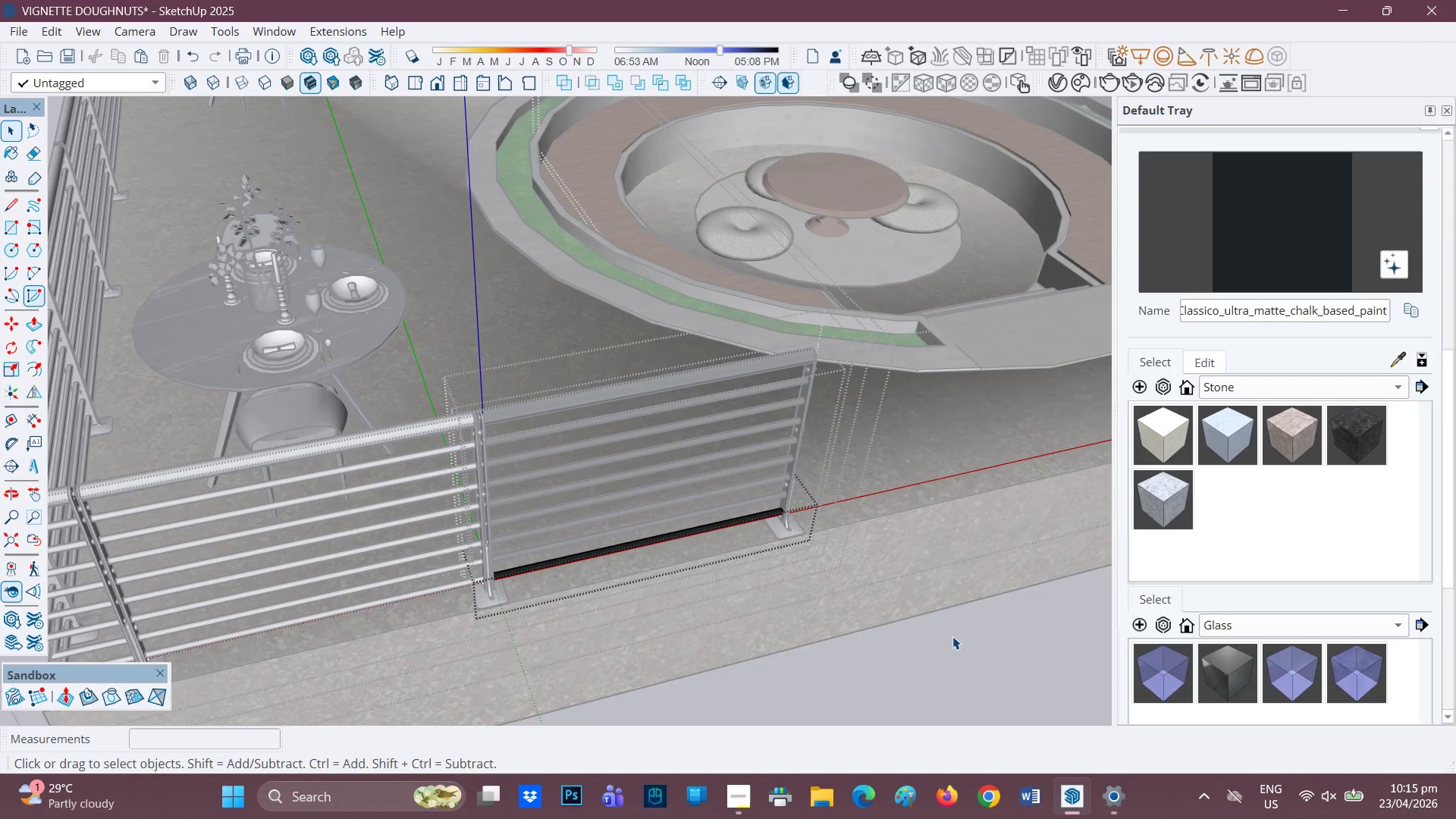 
left_click([953, 639])
 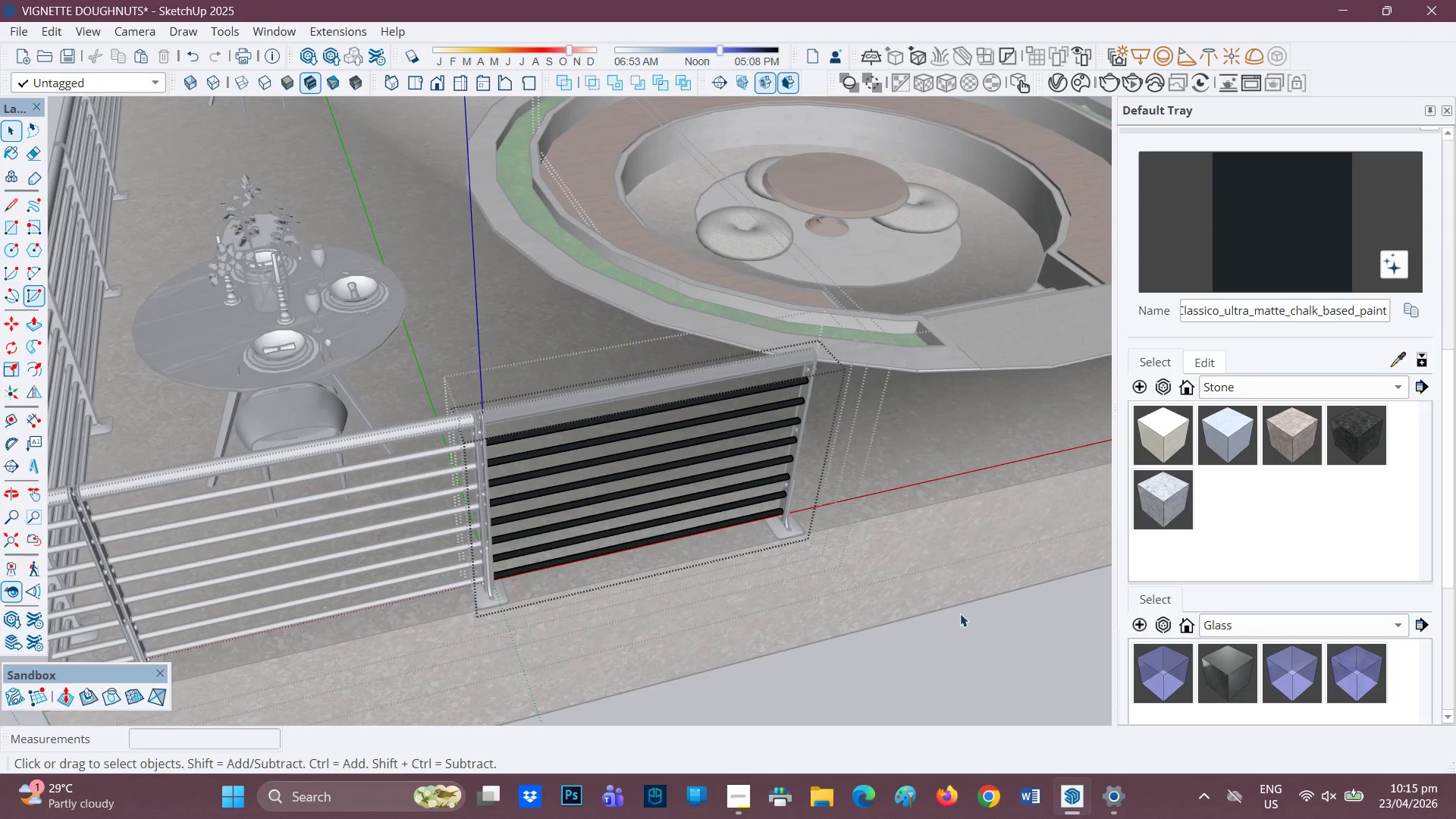 
scroll: coordinate [943, 524], scroll_direction: down, amount: 8.0
 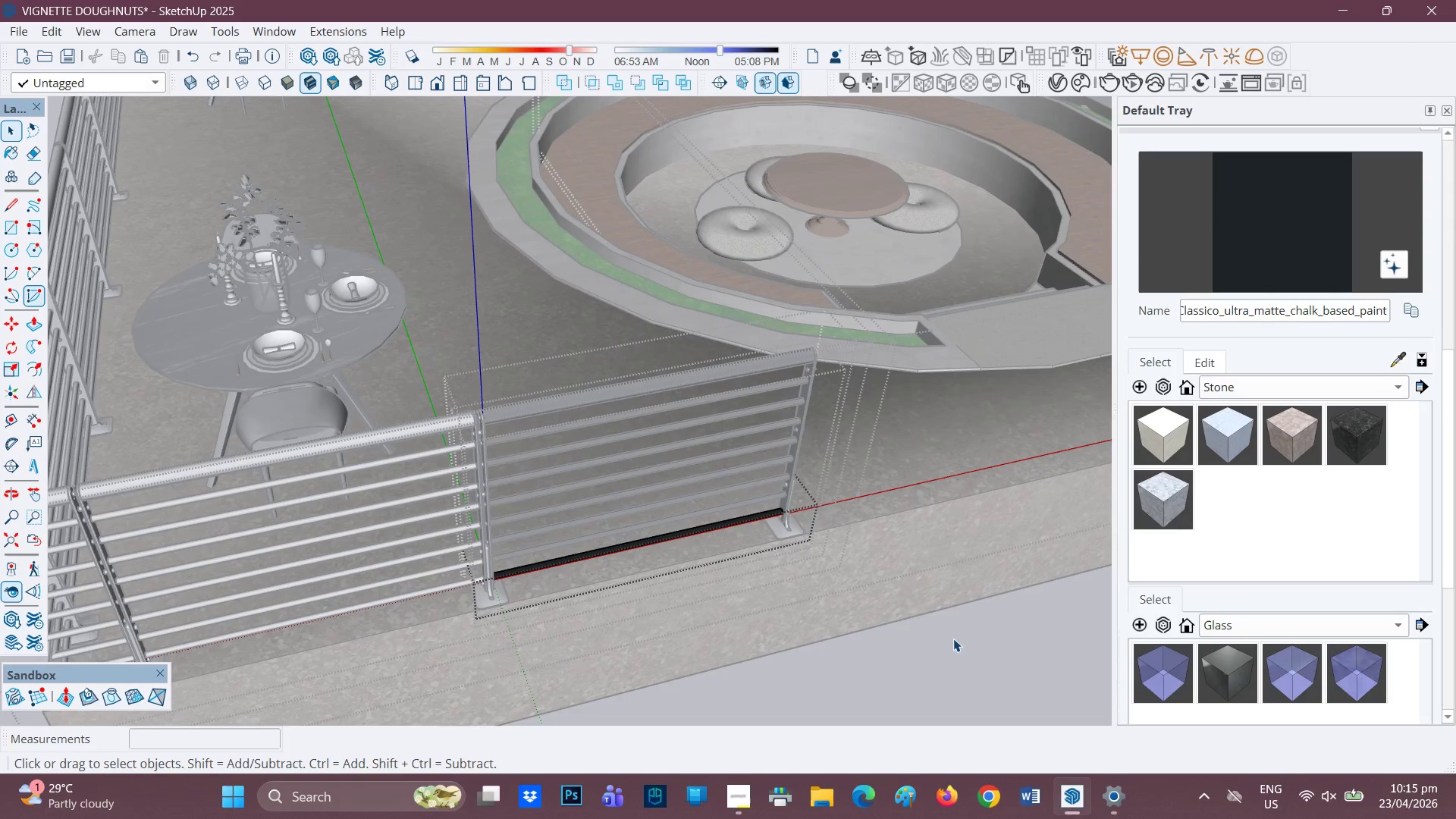 
left_click([974, 642])
 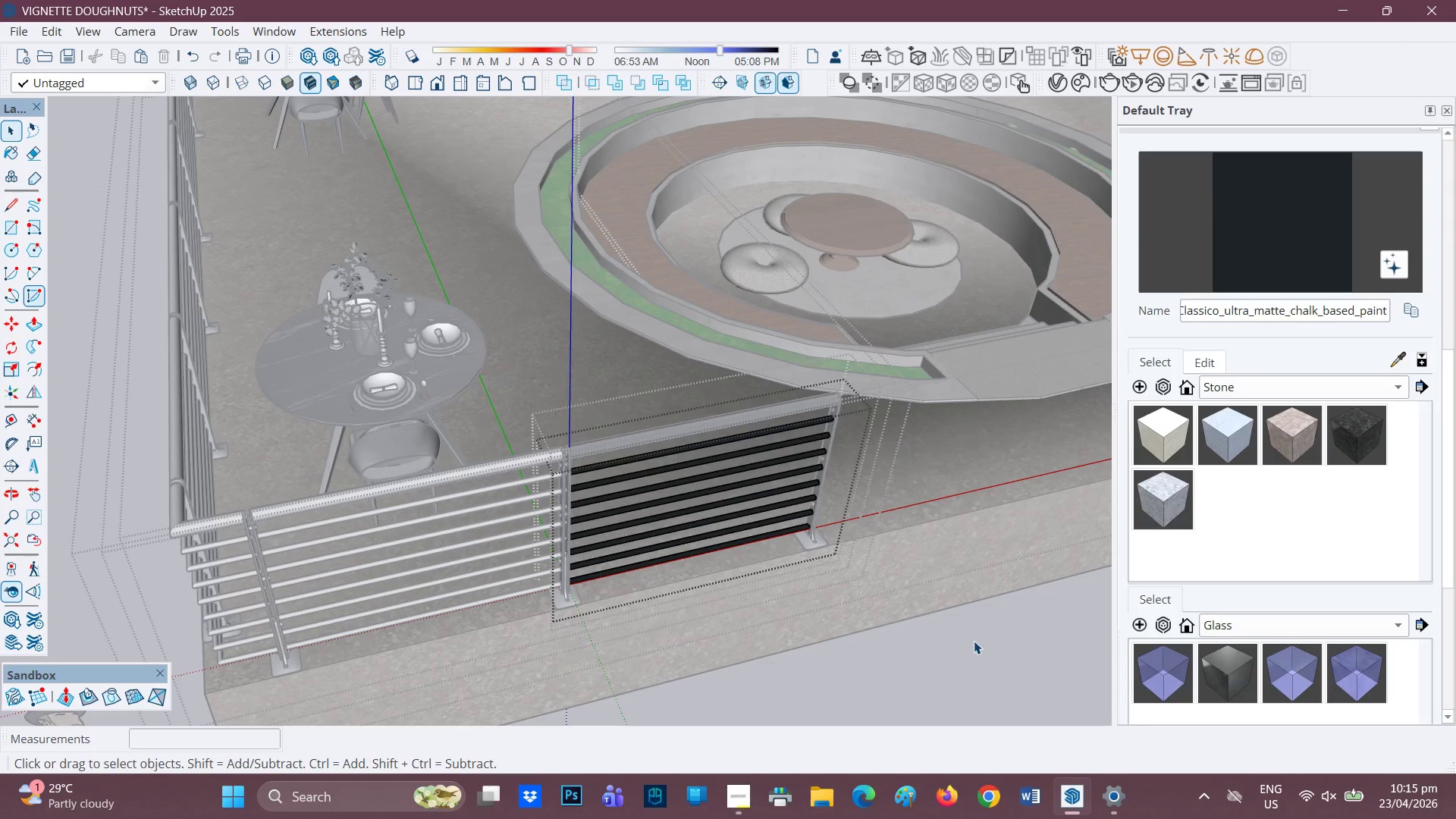 
scroll: coordinate [959, 609], scroll_direction: down, amount: 3.0
 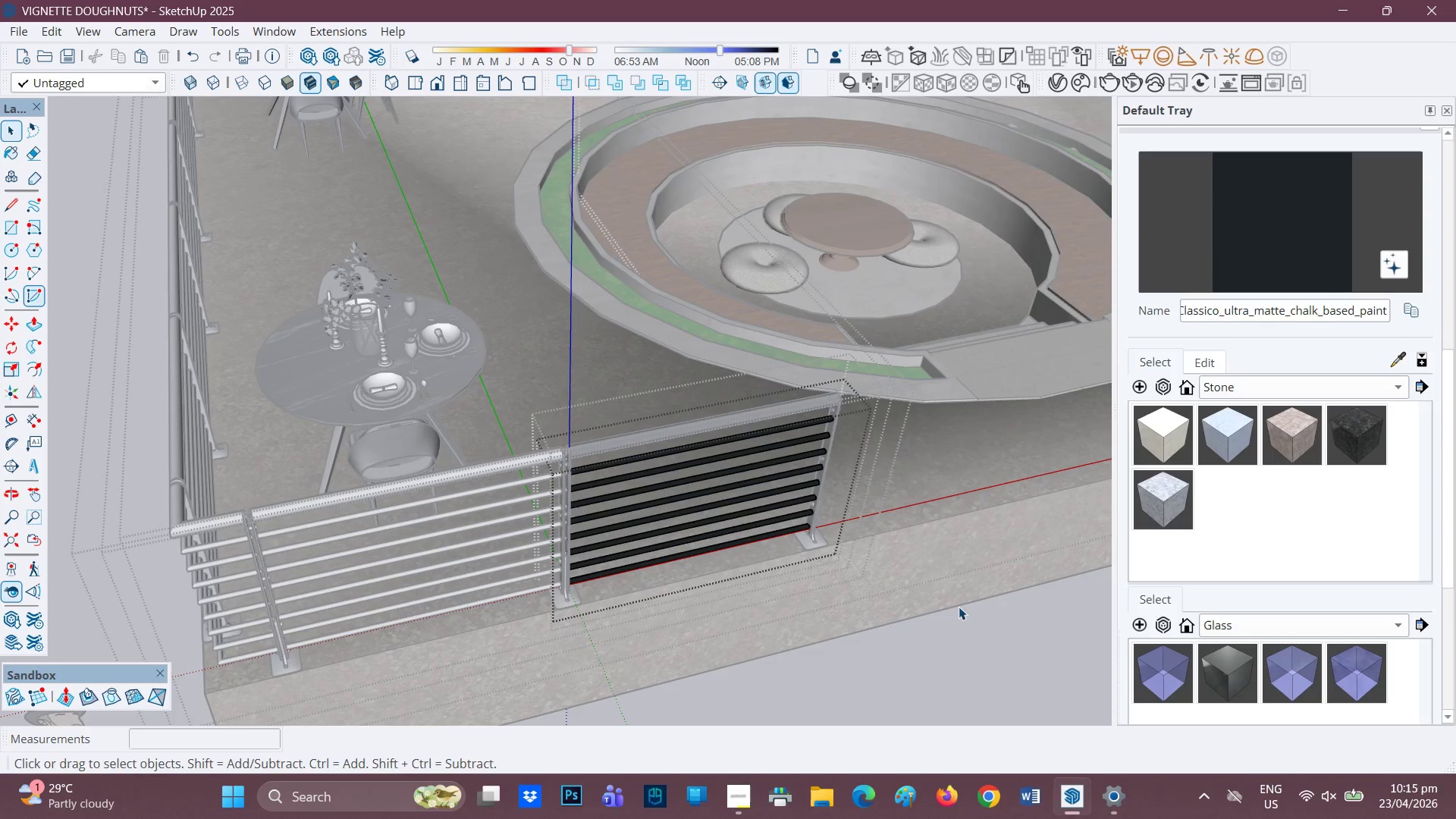 
double_click([974, 641])
 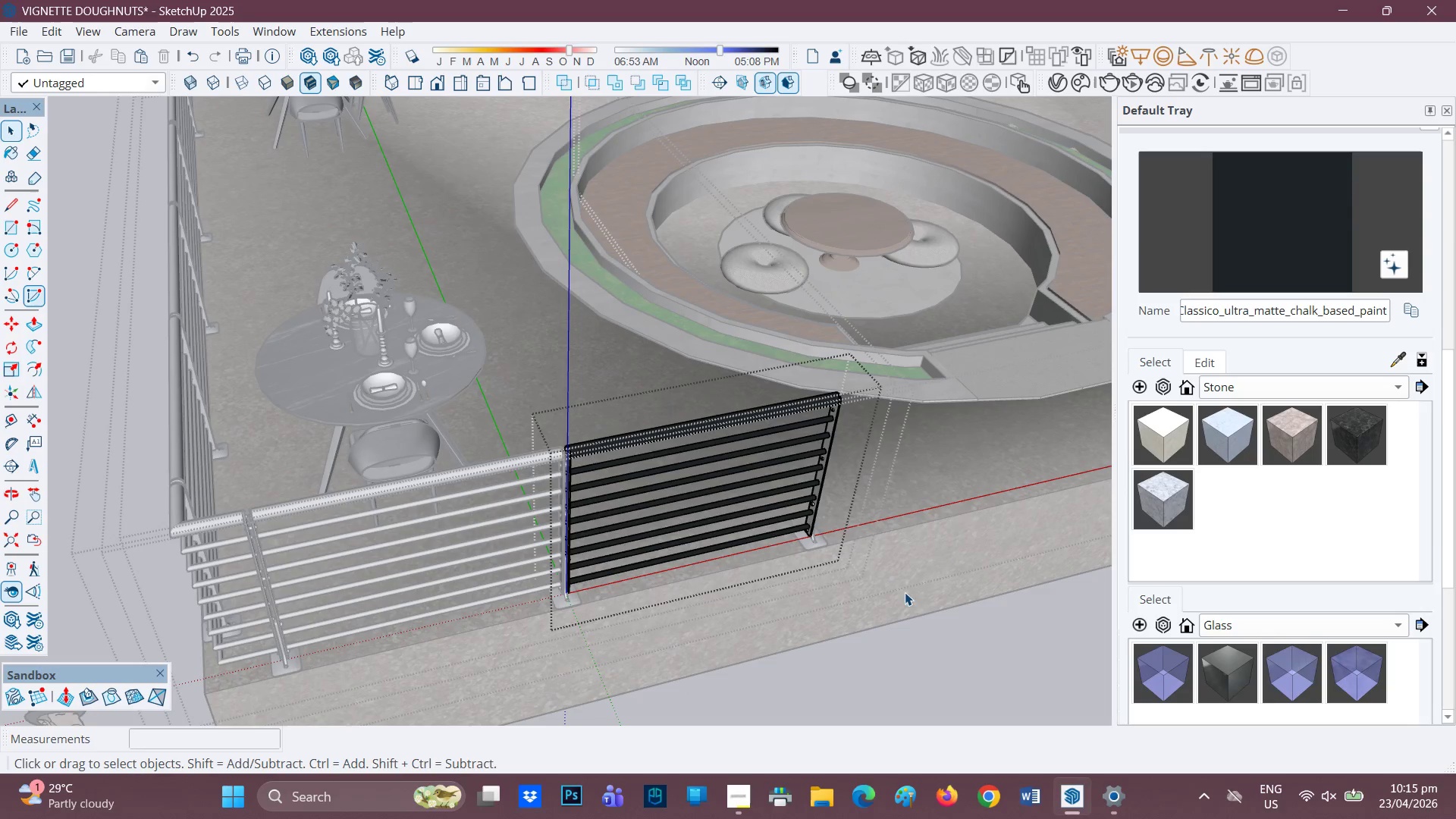 
scroll: coordinate [835, 557], scroll_direction: down, amount: 1.0
 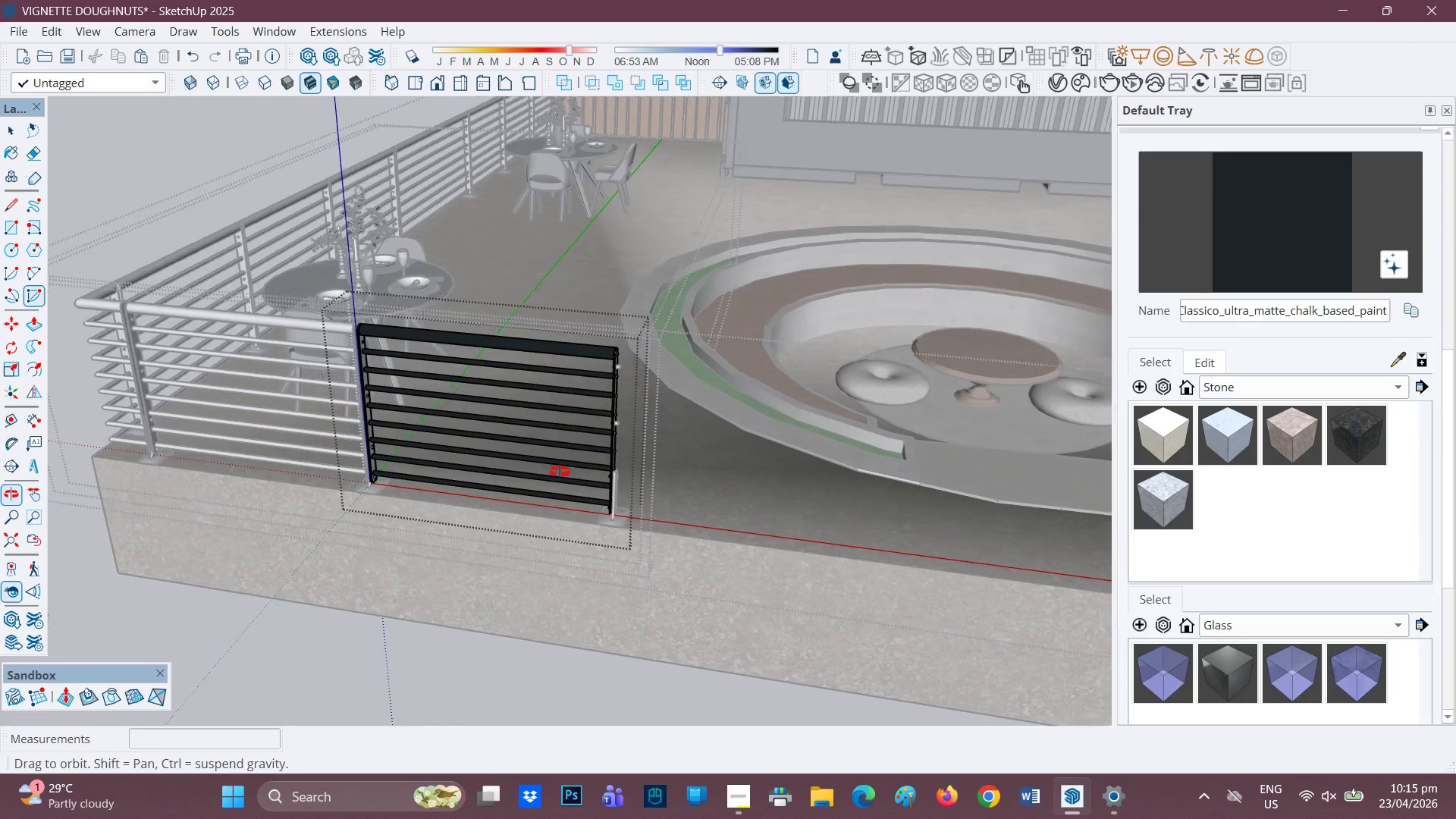 
key(Space)
 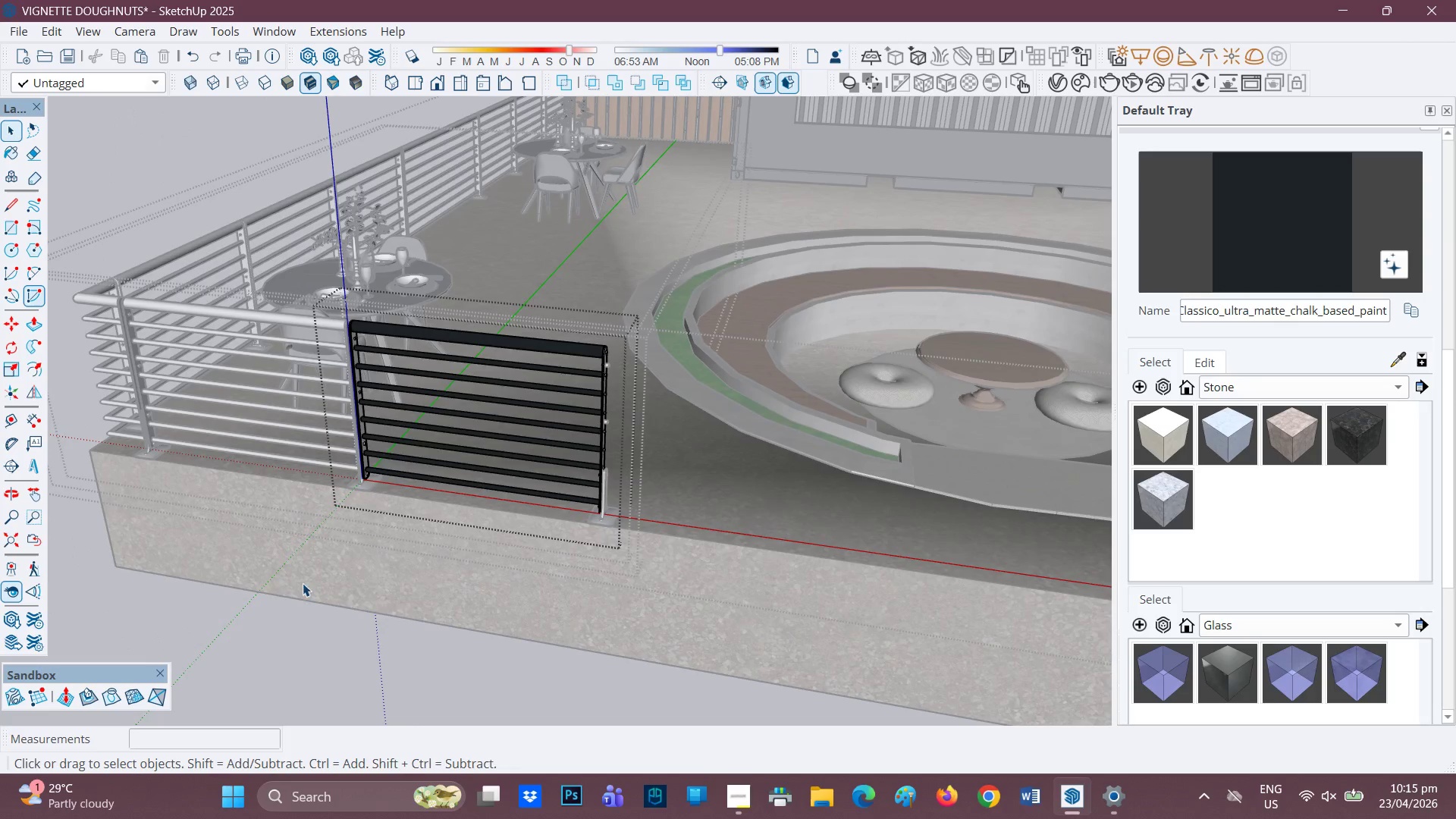 
left_click([276, 601])
 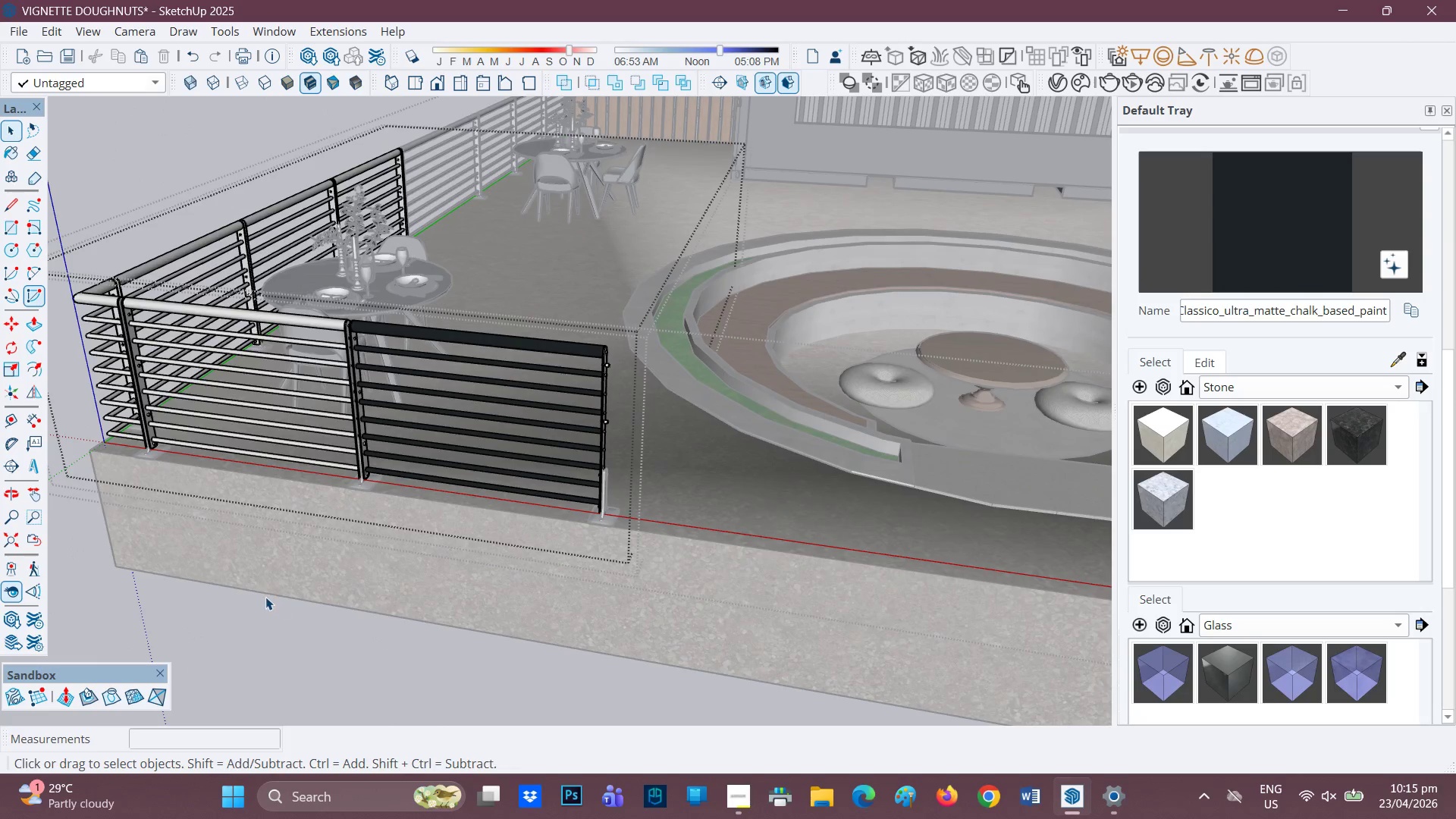 
scroll: coordinate [243, 548], scroll_direction: down, amount: 2.0
 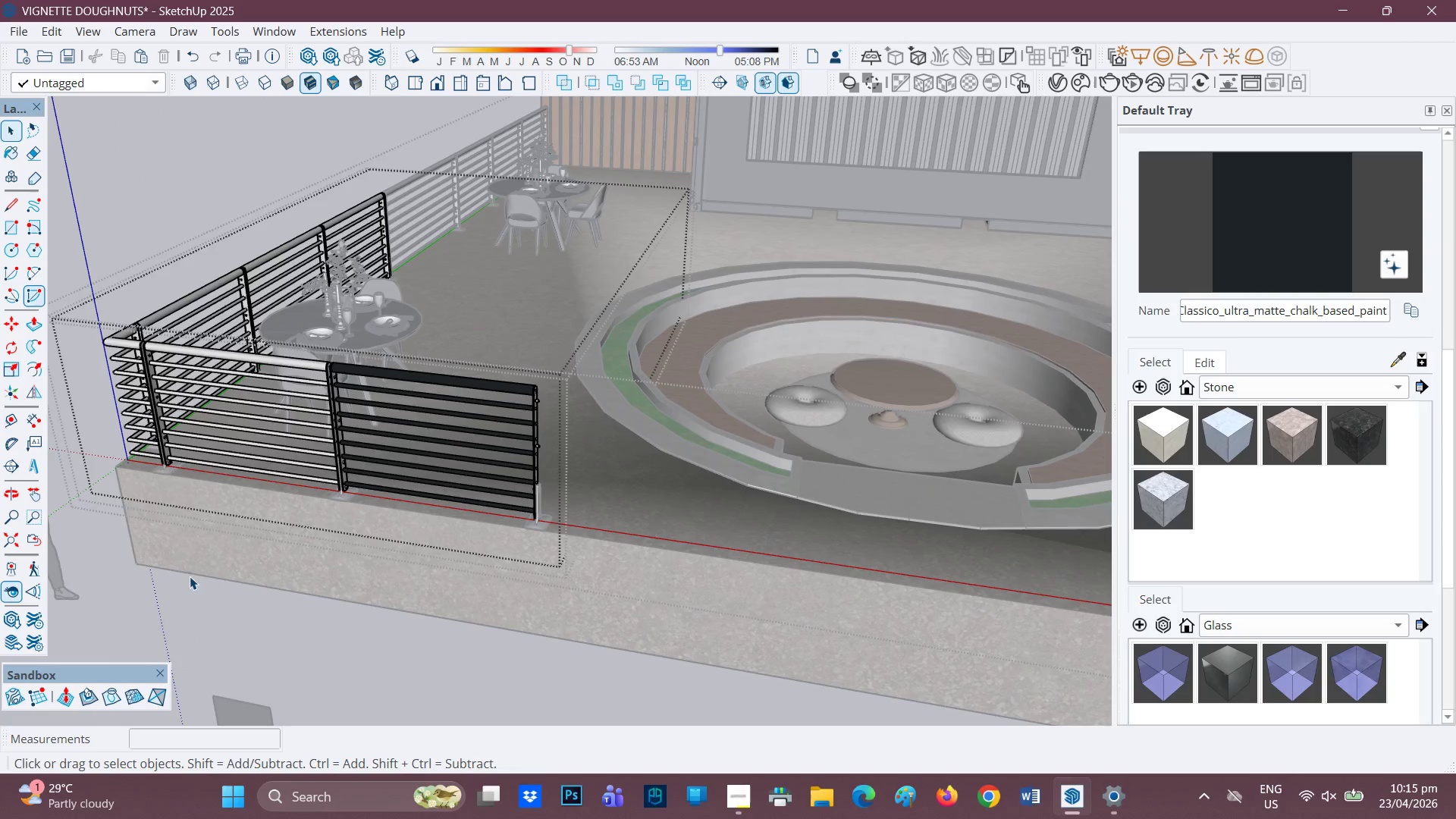 
left_click([159, 635])
 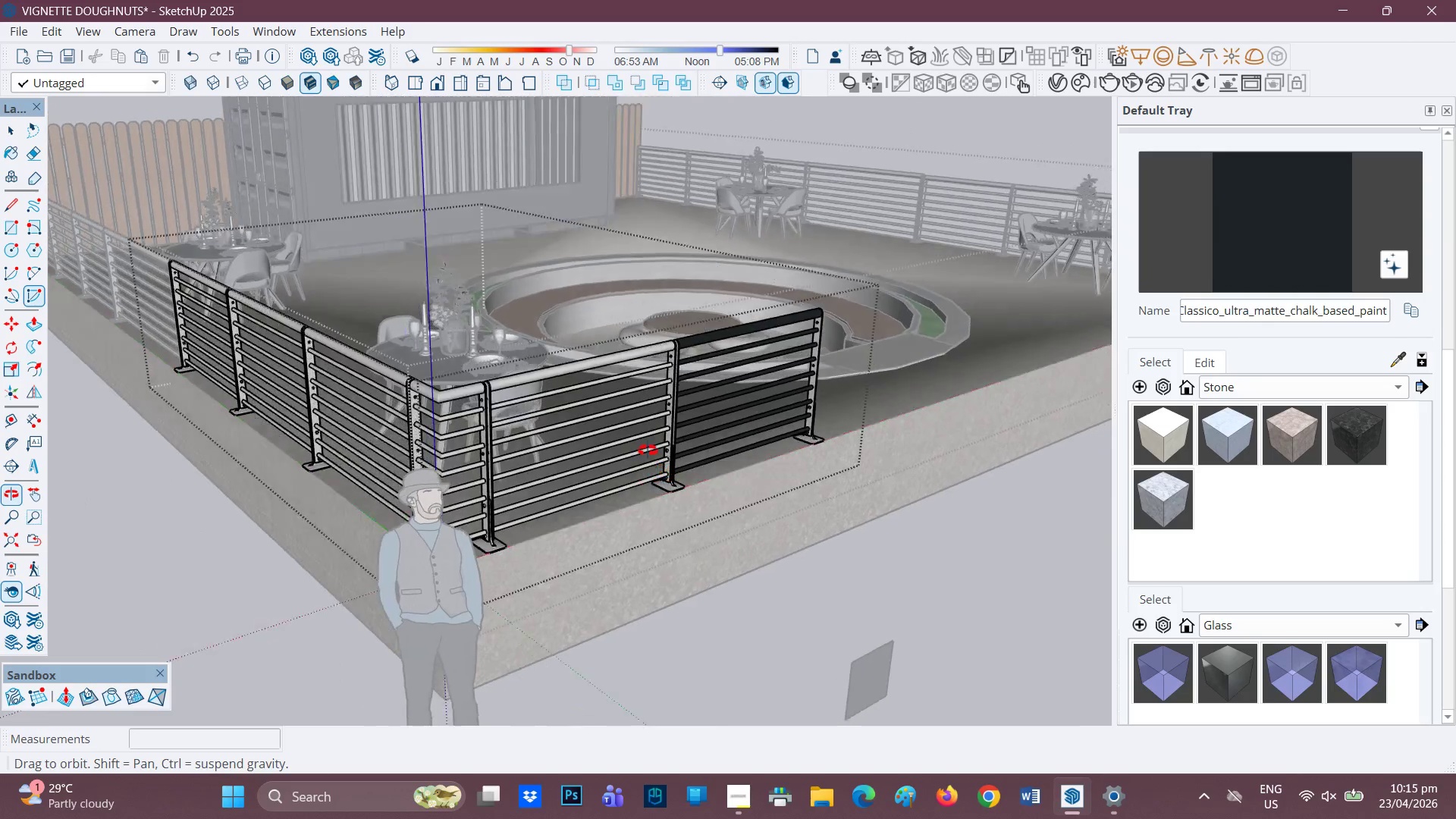 
scroll: coordinate [378, 422], scroll_direction: down, amount: 5.0
 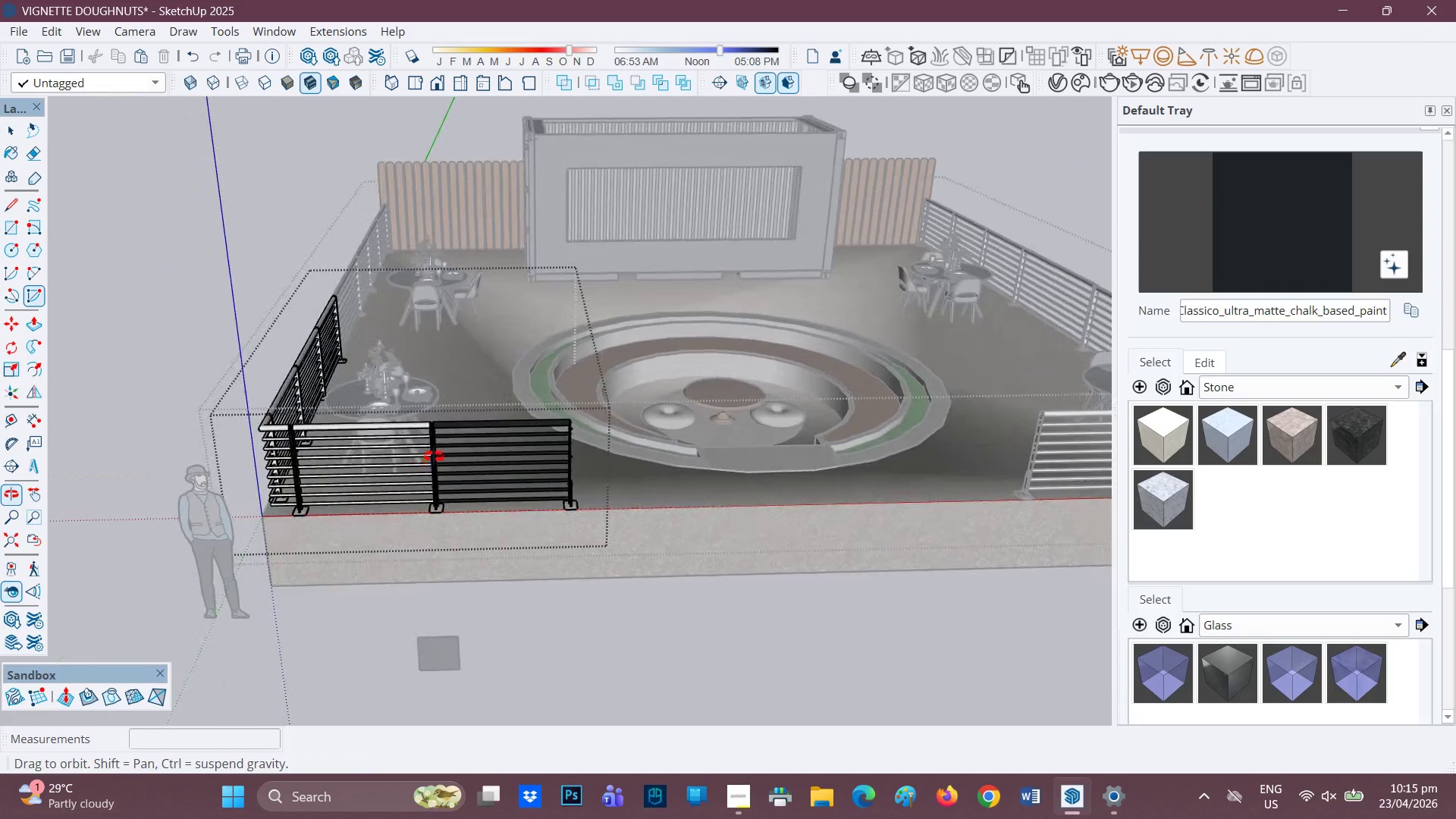 
scroll: coordinate [335, 426], scroll_direction: up, amount: 5.0
 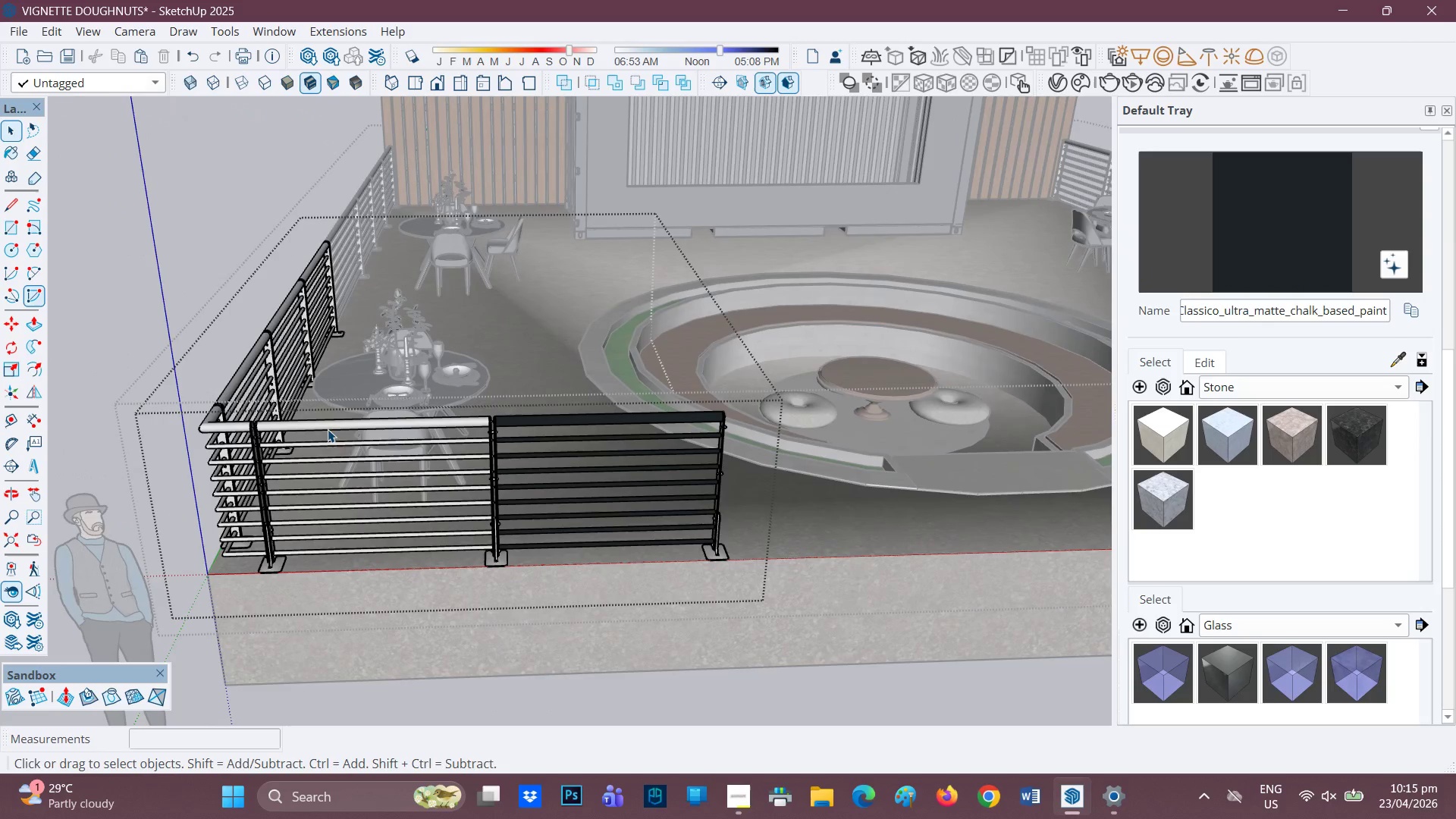 
left_click([327, 429])
 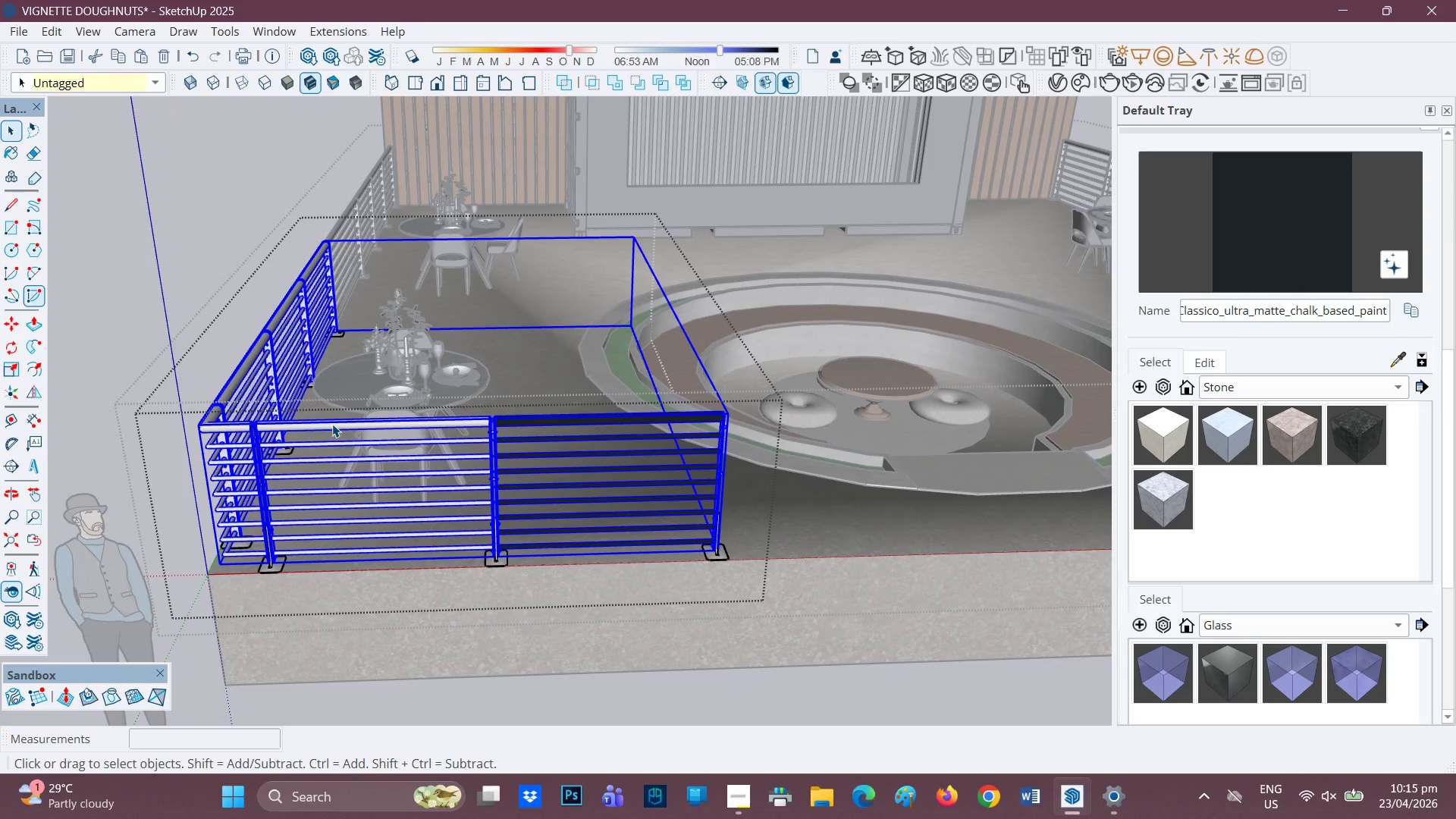 
scroll: coordinate [333, 418], scroll_direction: up, amount: 2.0
 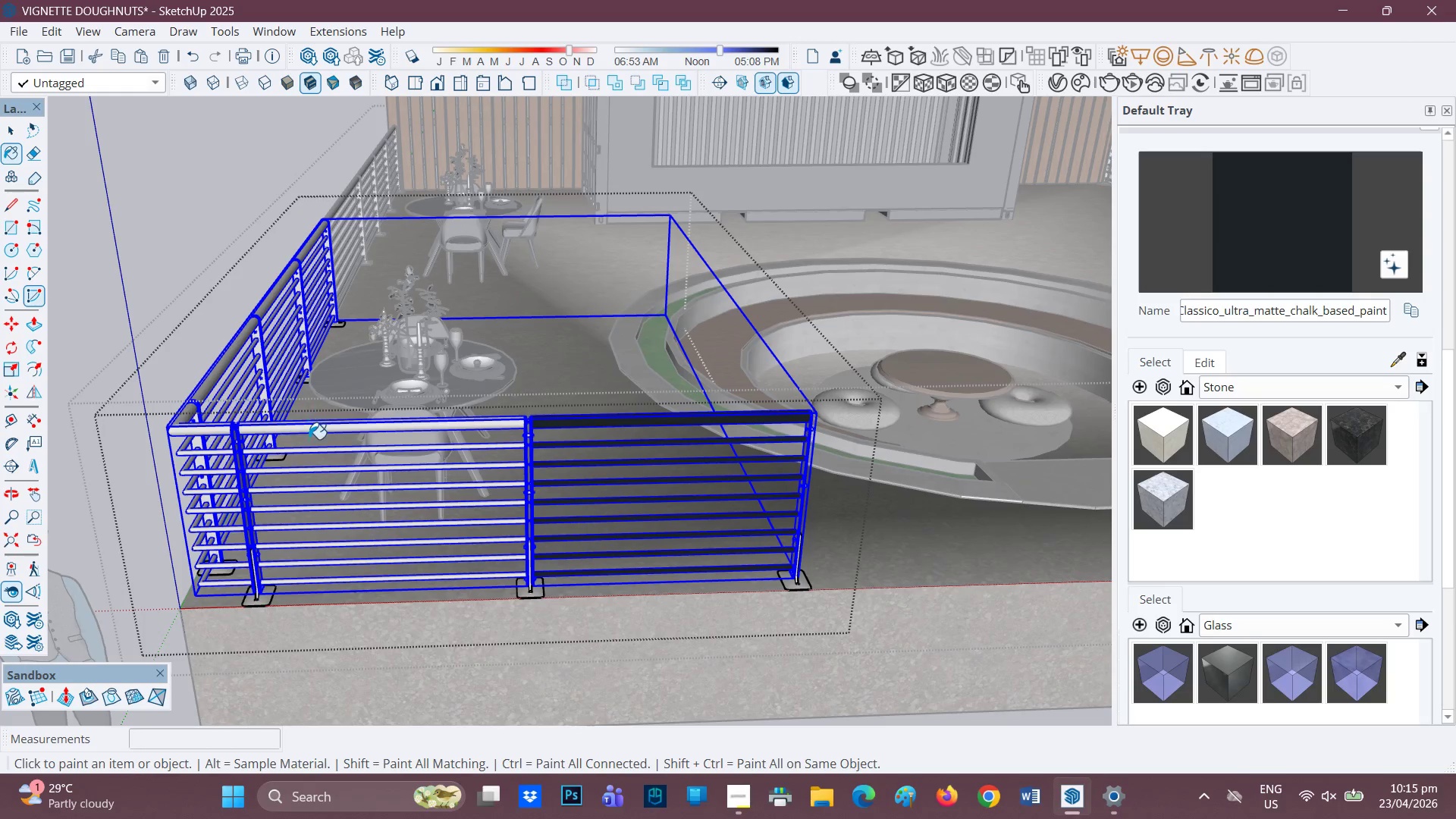 
double_click([316, 427])
 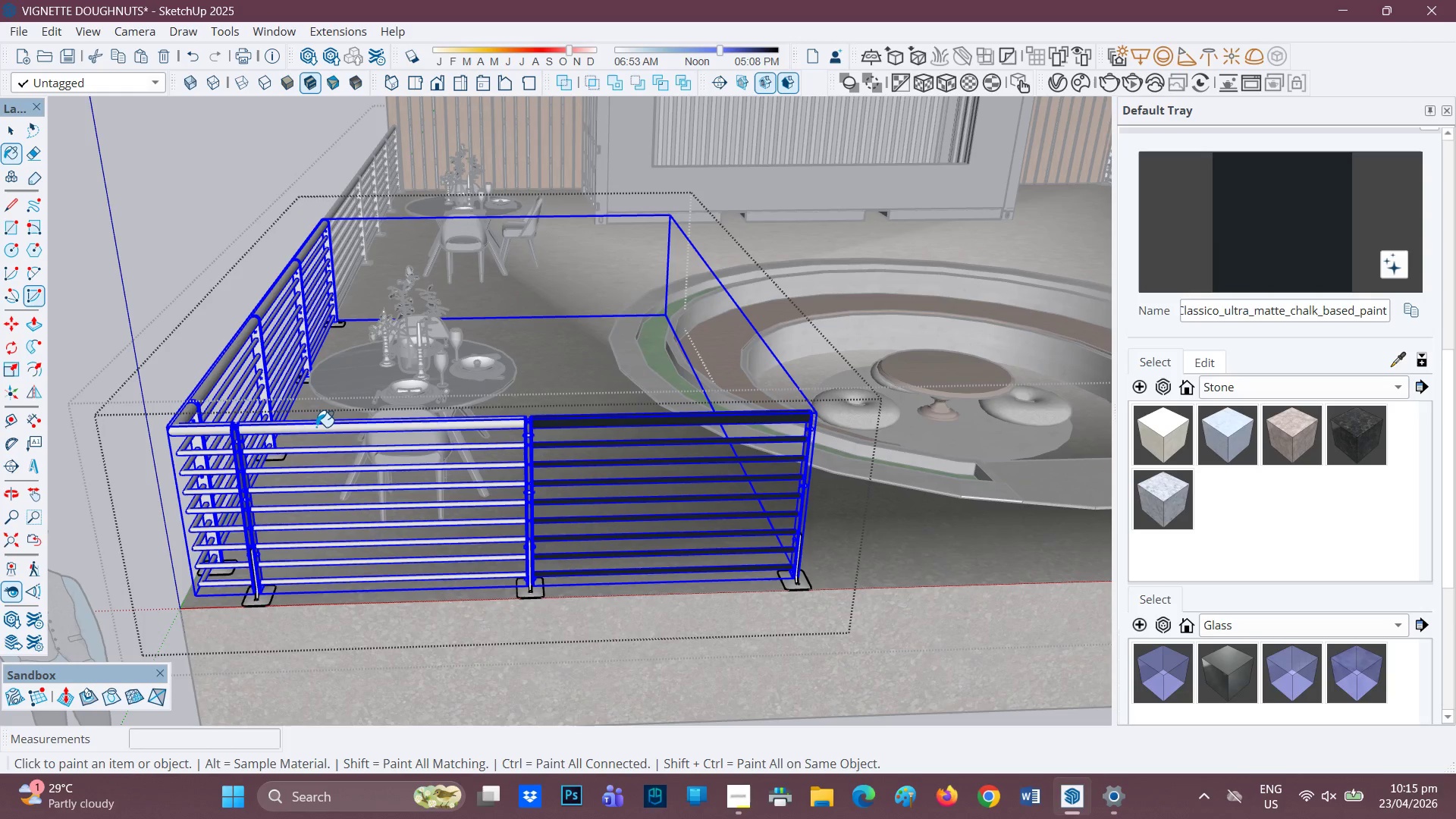 
triple_click([316, 427])
 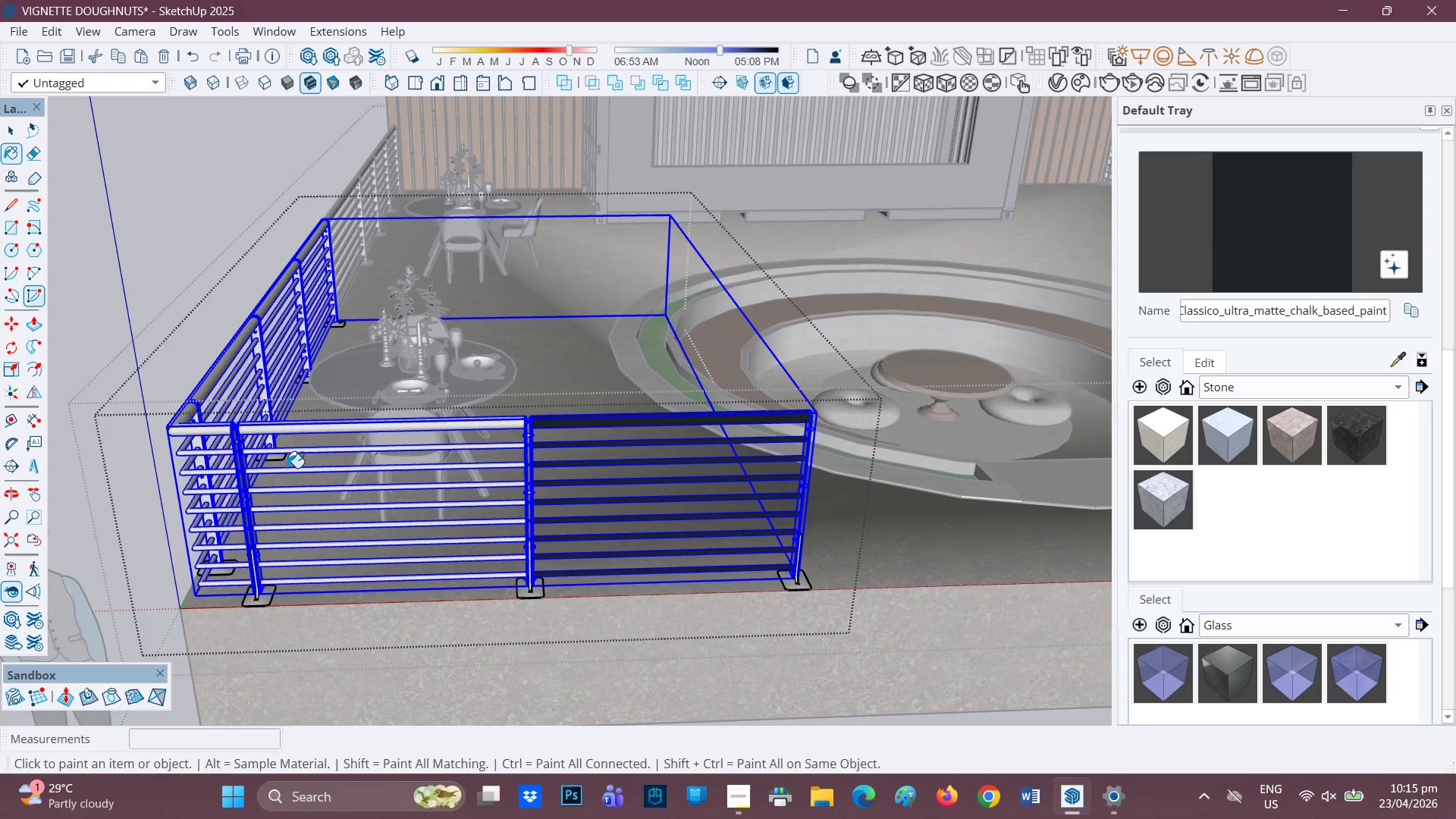 
scroll: coordinate [288, 481], scroll_direction: none, amount: 0.0
 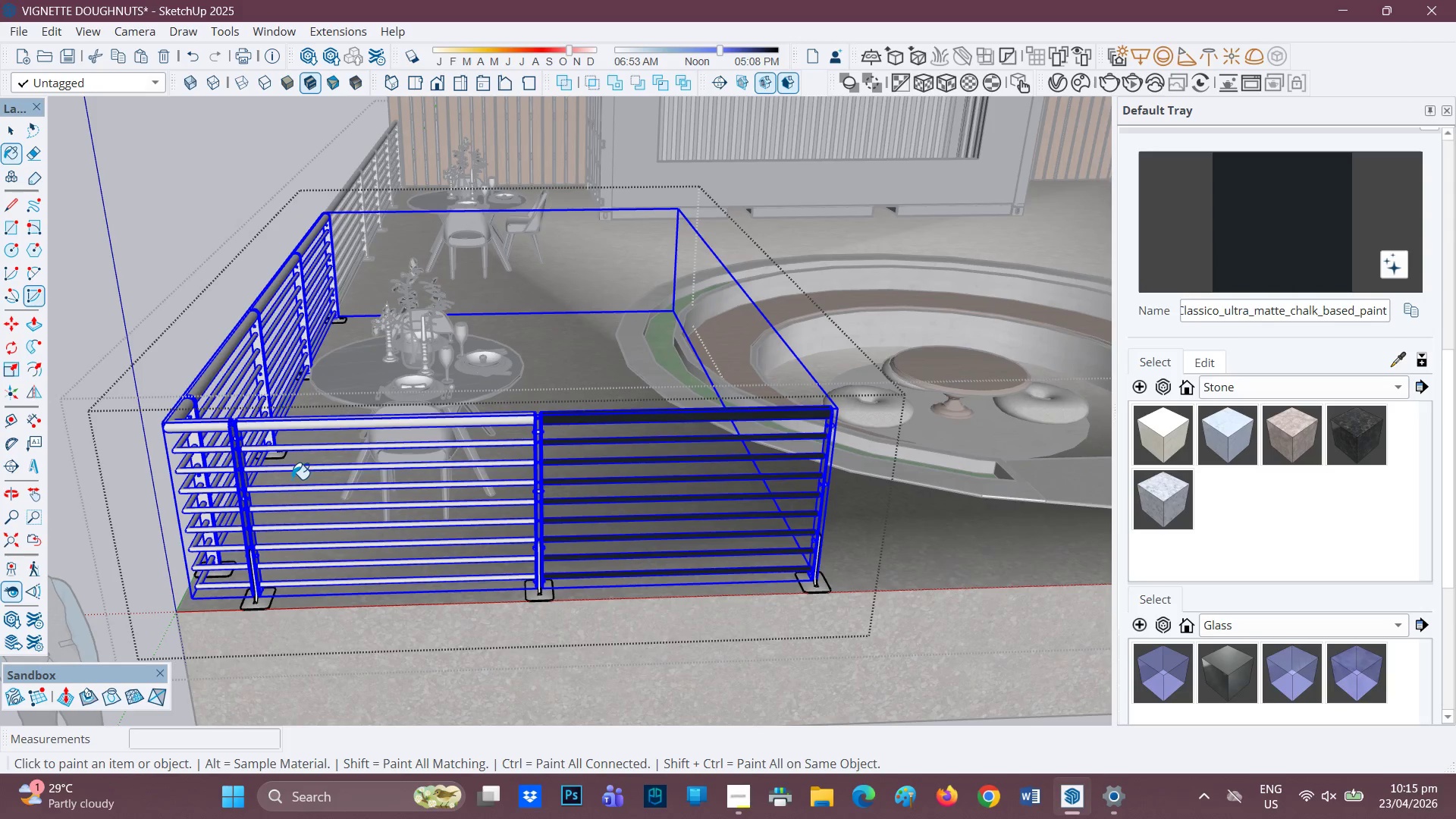 
right_click([292, 479])
 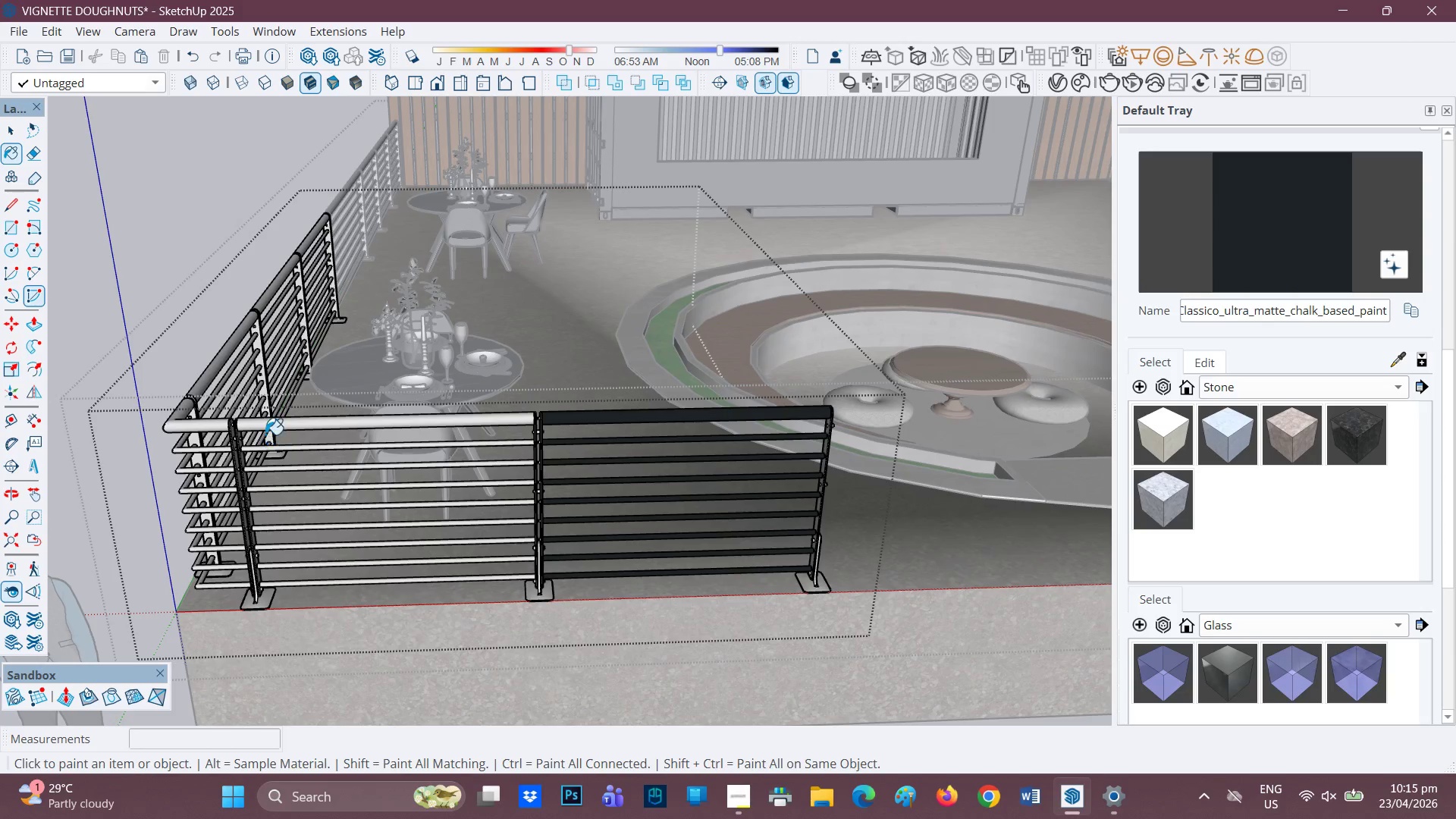 
left_click([265, 427])
 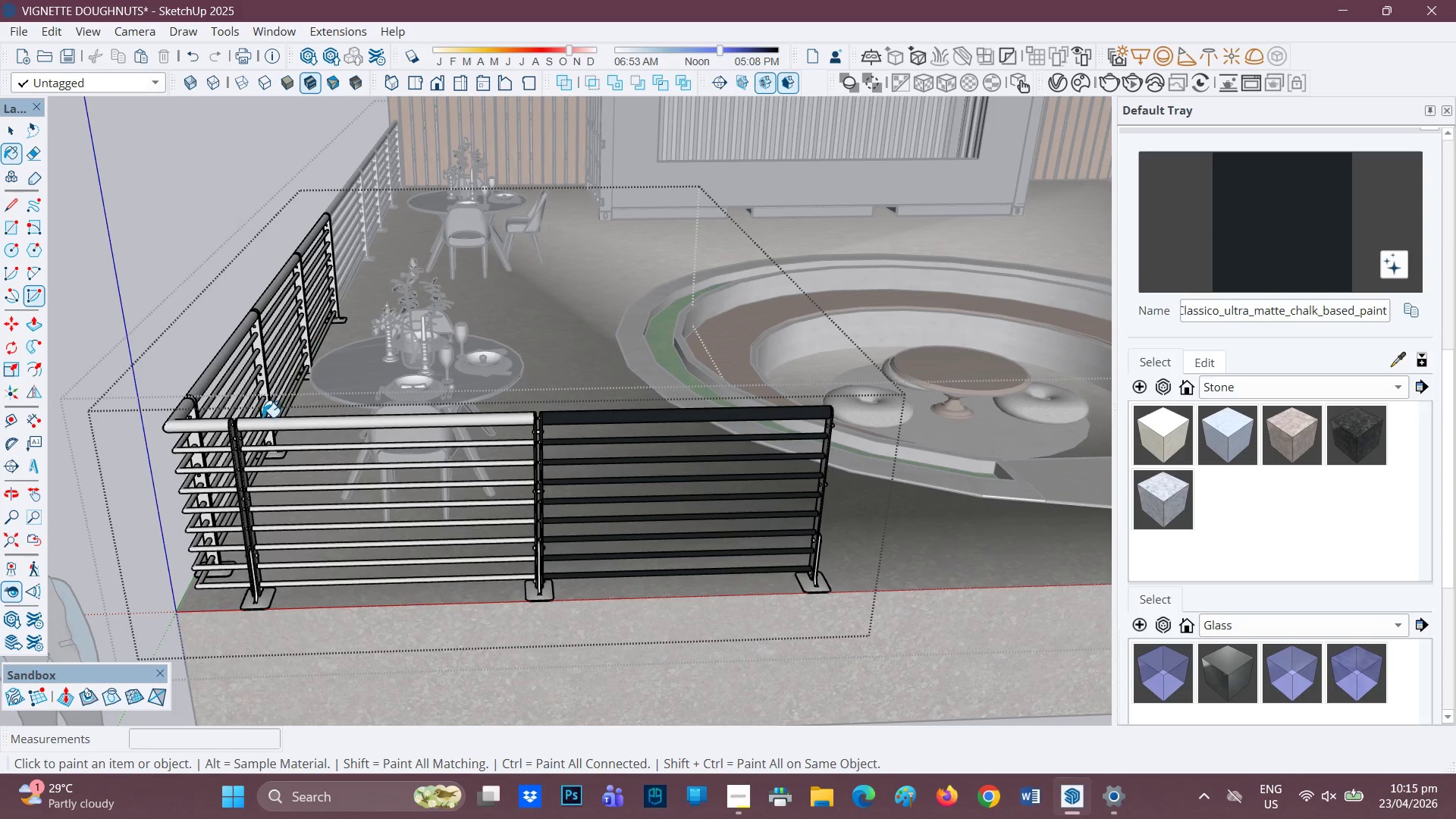 
key(Space)
 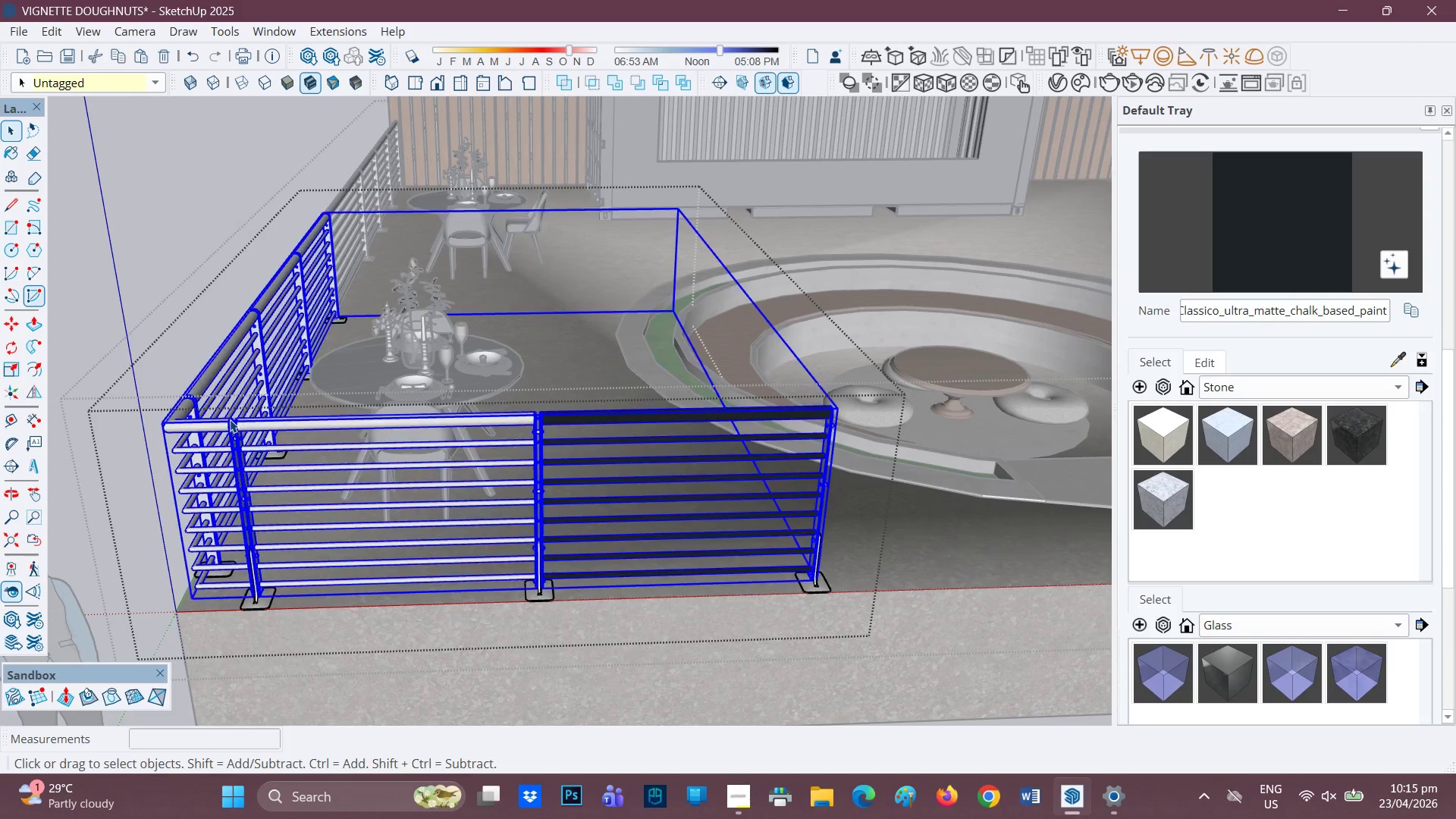 
right_click([233, 419])
 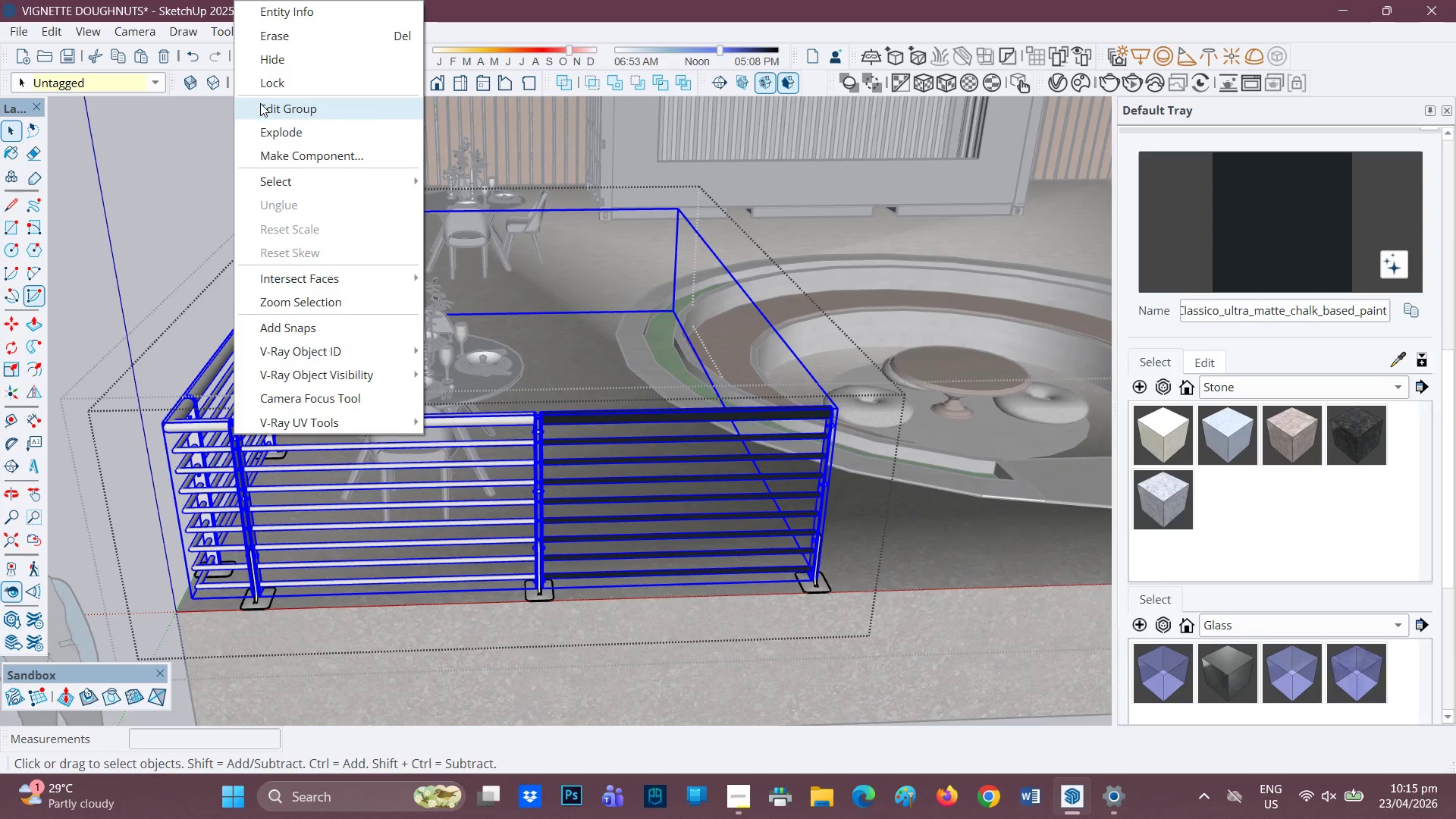 
left_click([262, 107])
 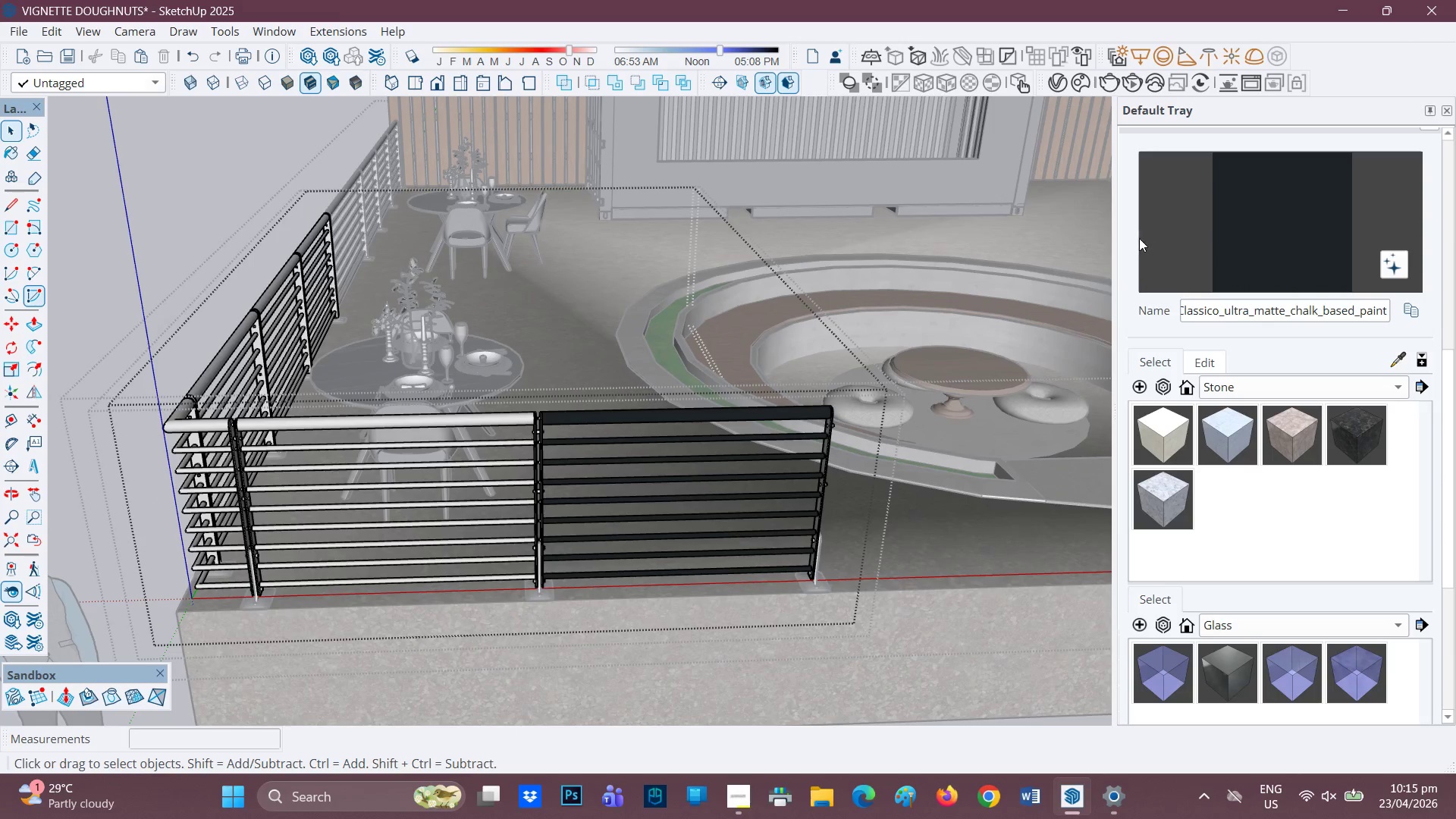 
left_click([1287, 213])
 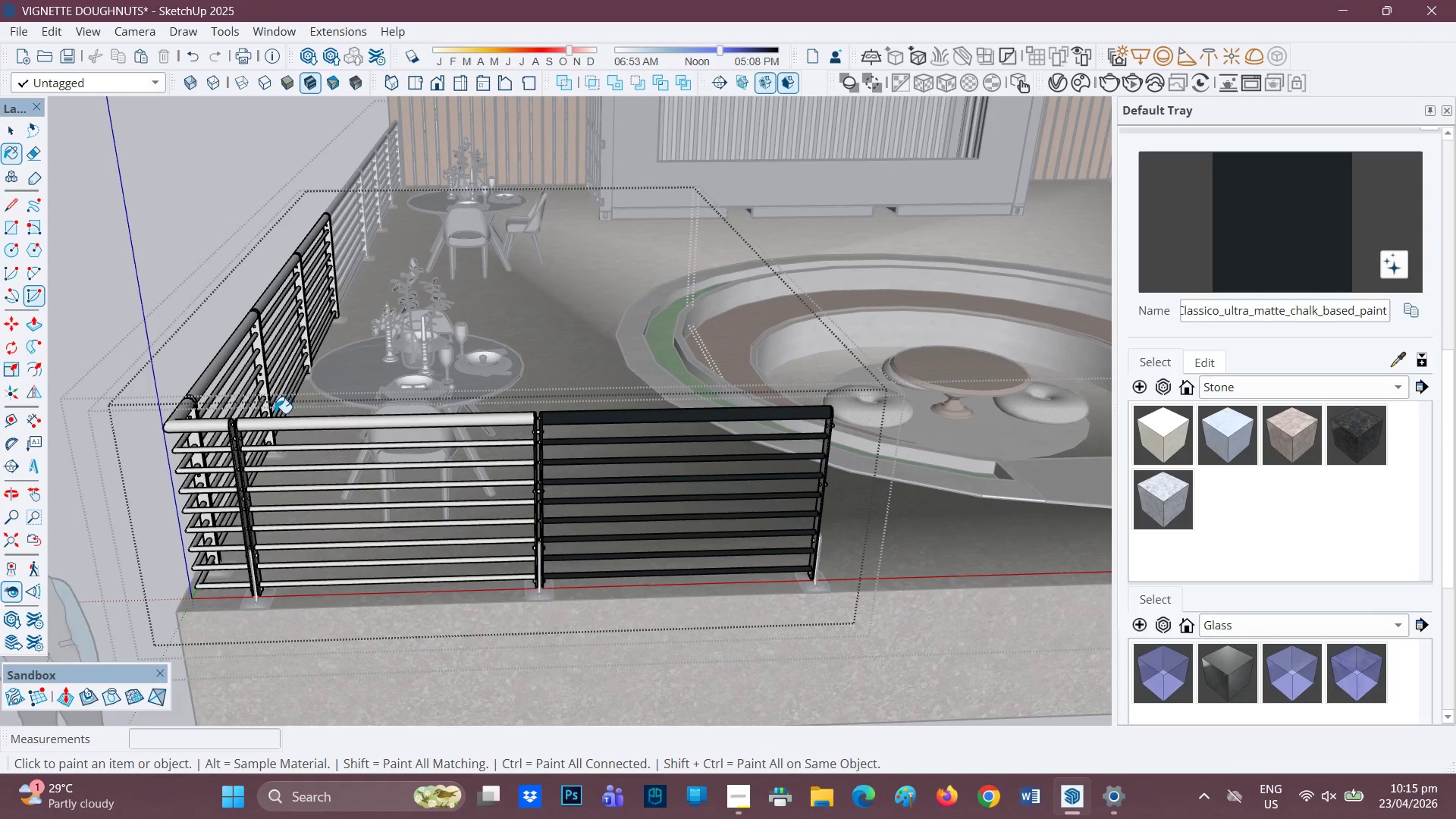 
left_click([273, 420])
 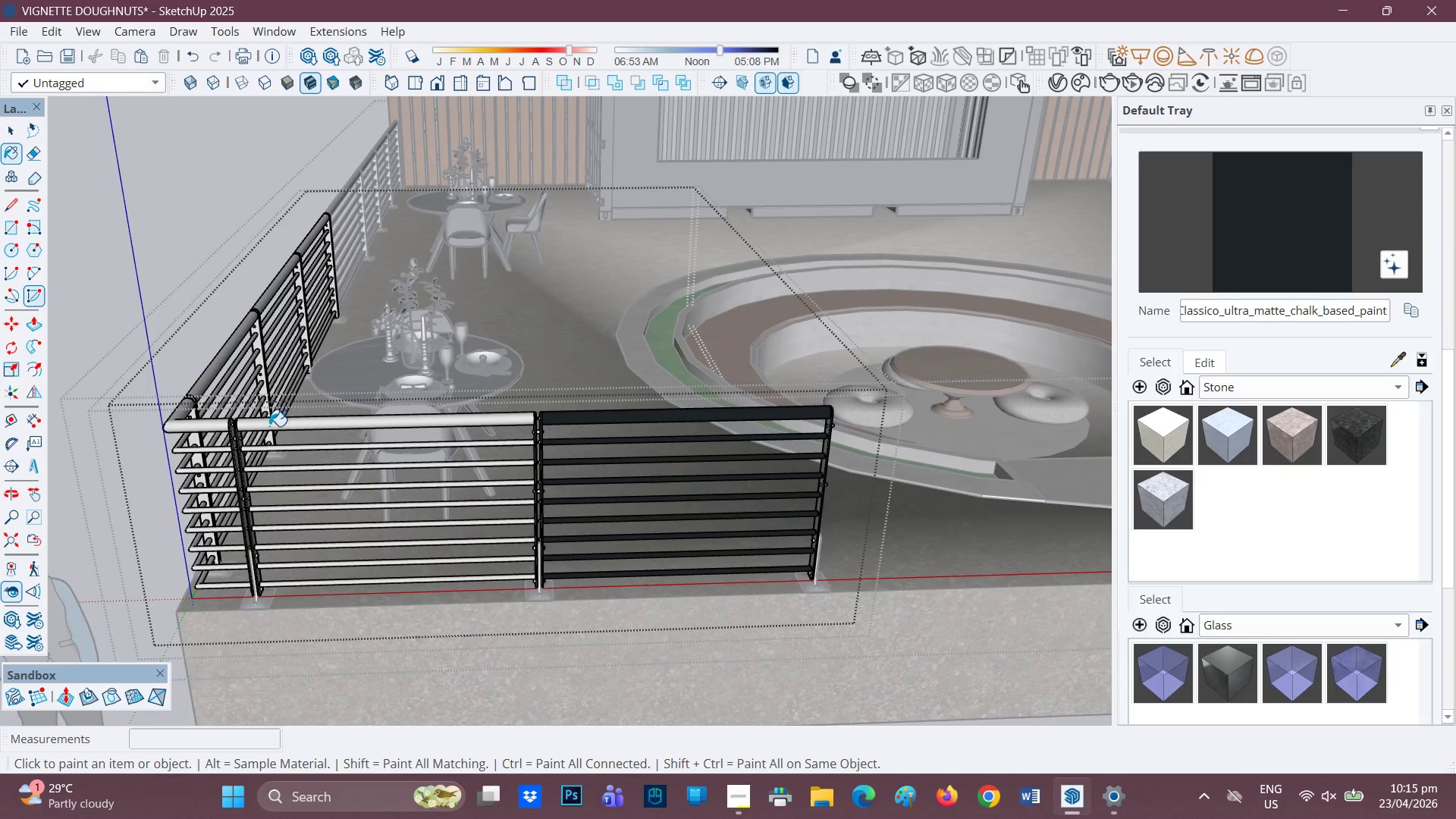 
left_click([268, 428])
 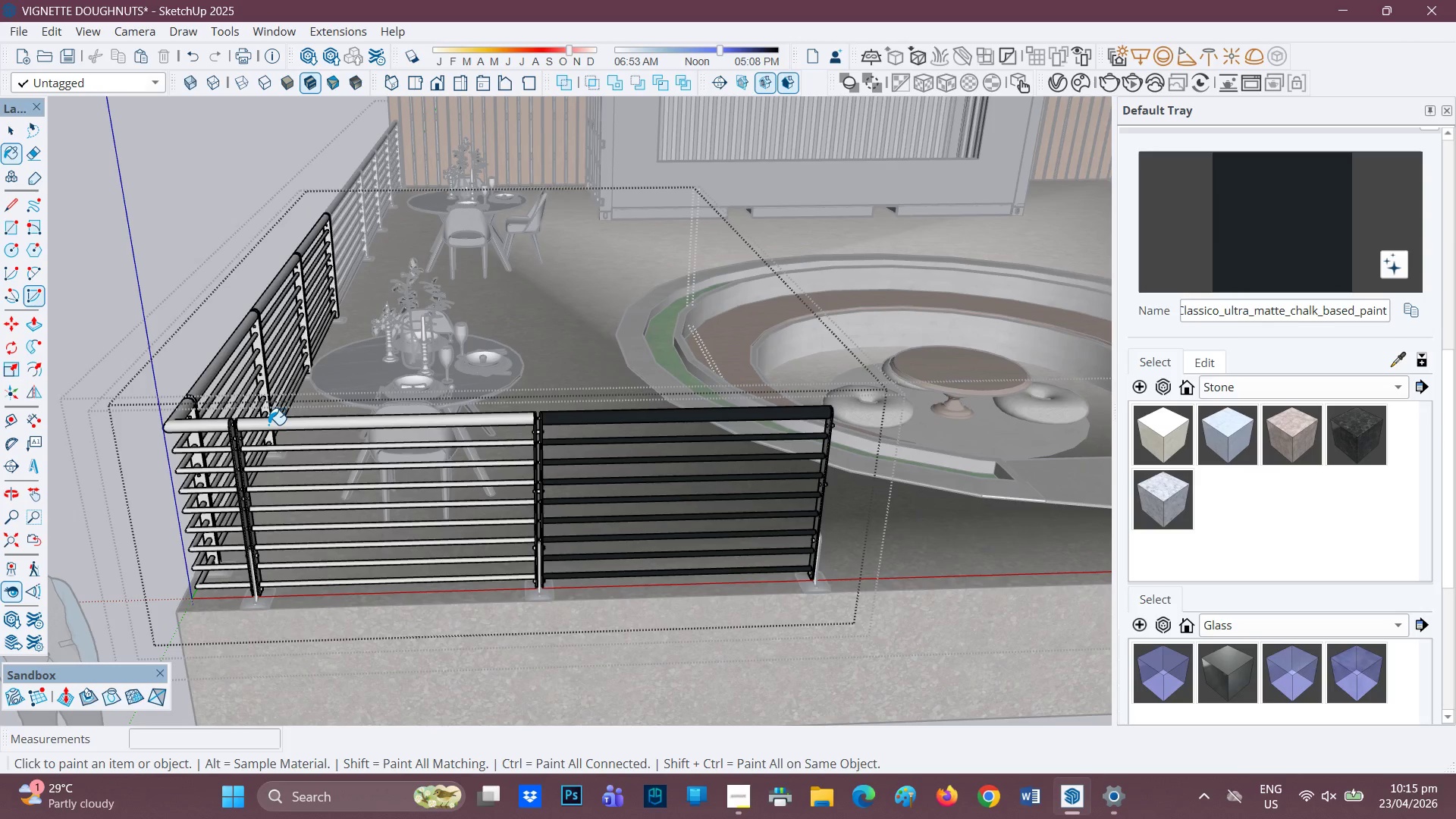 
triple_click([268, 425])
 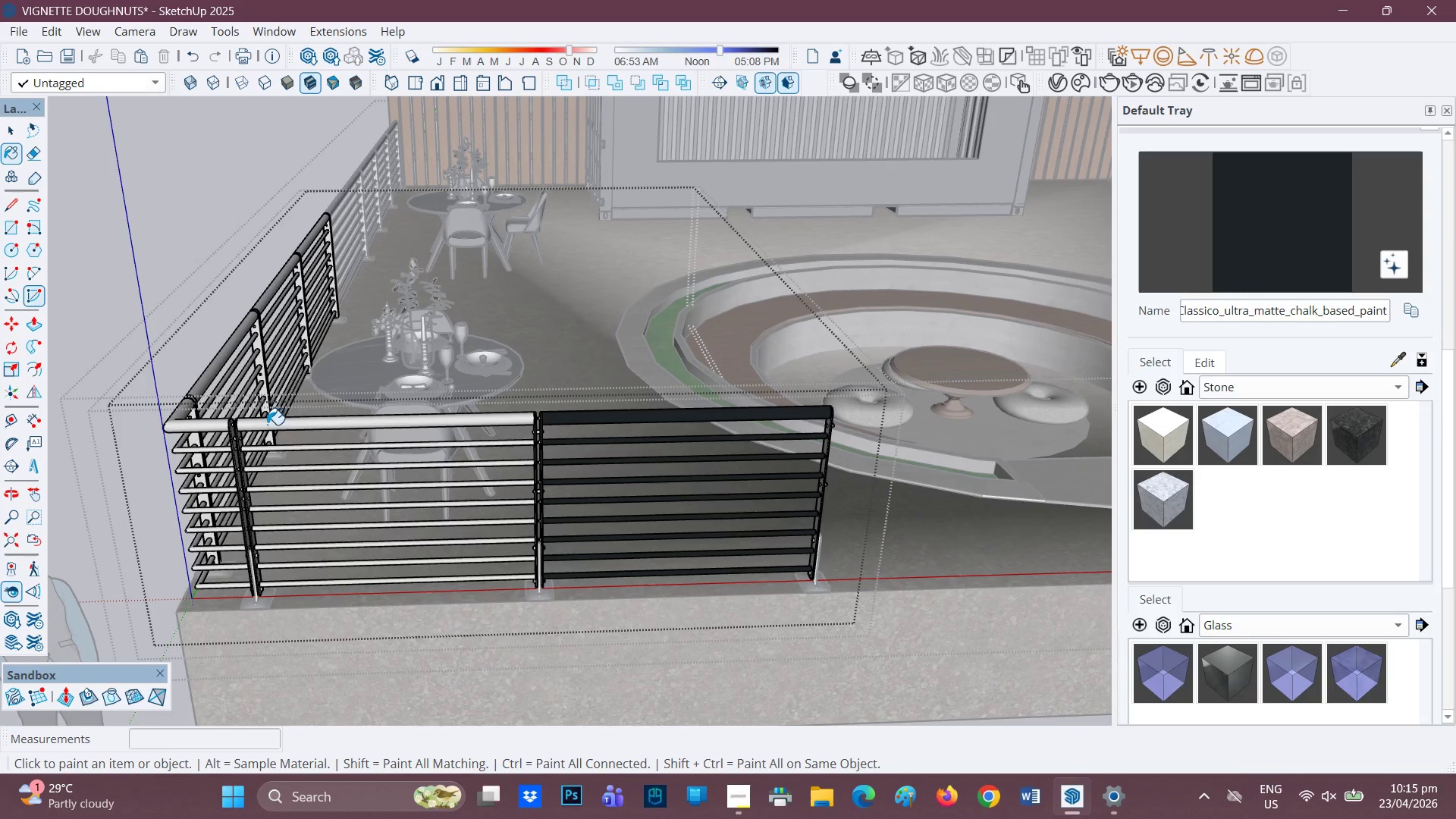 
key(Space)
 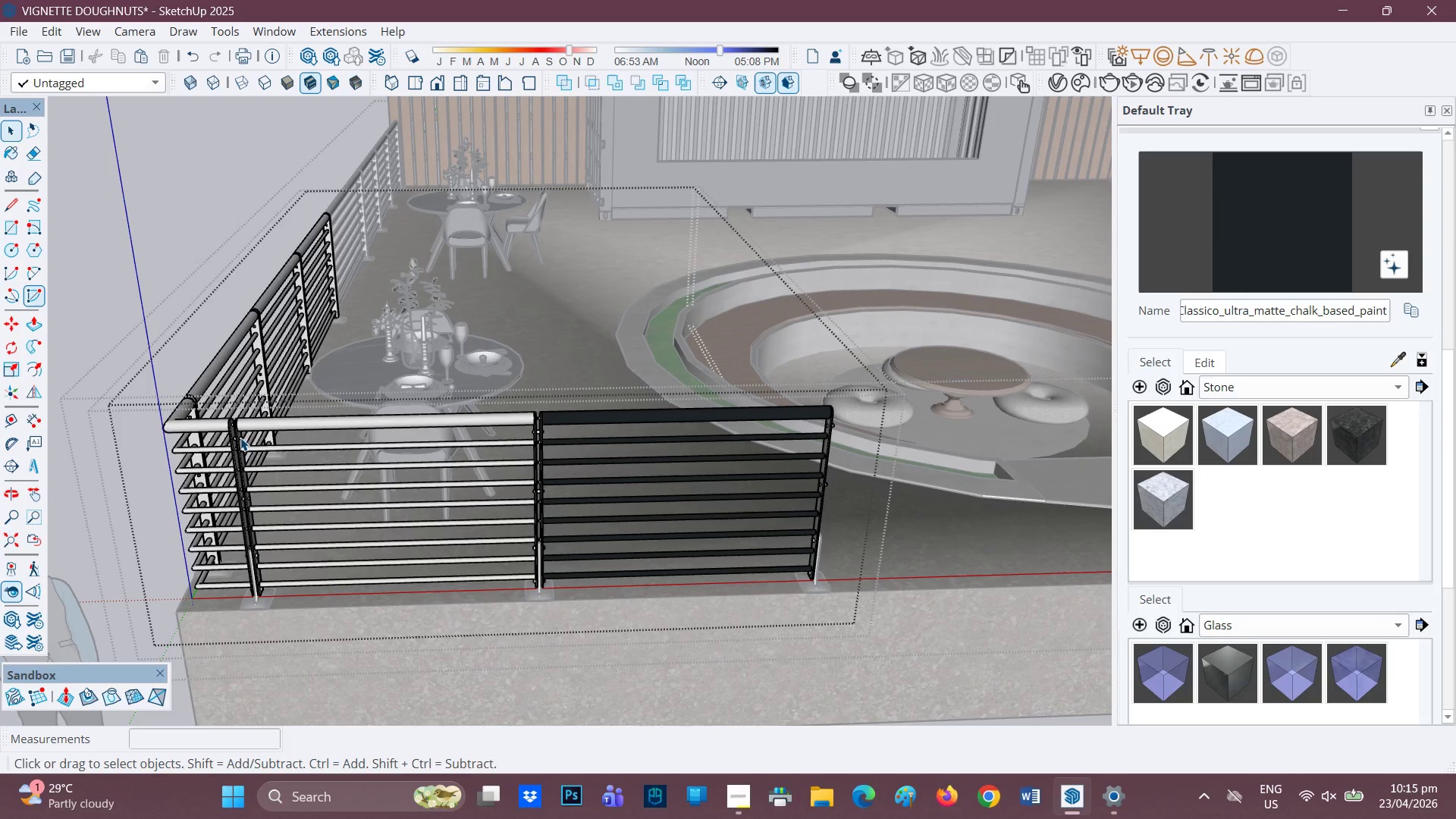 
left_click([240, 433])
 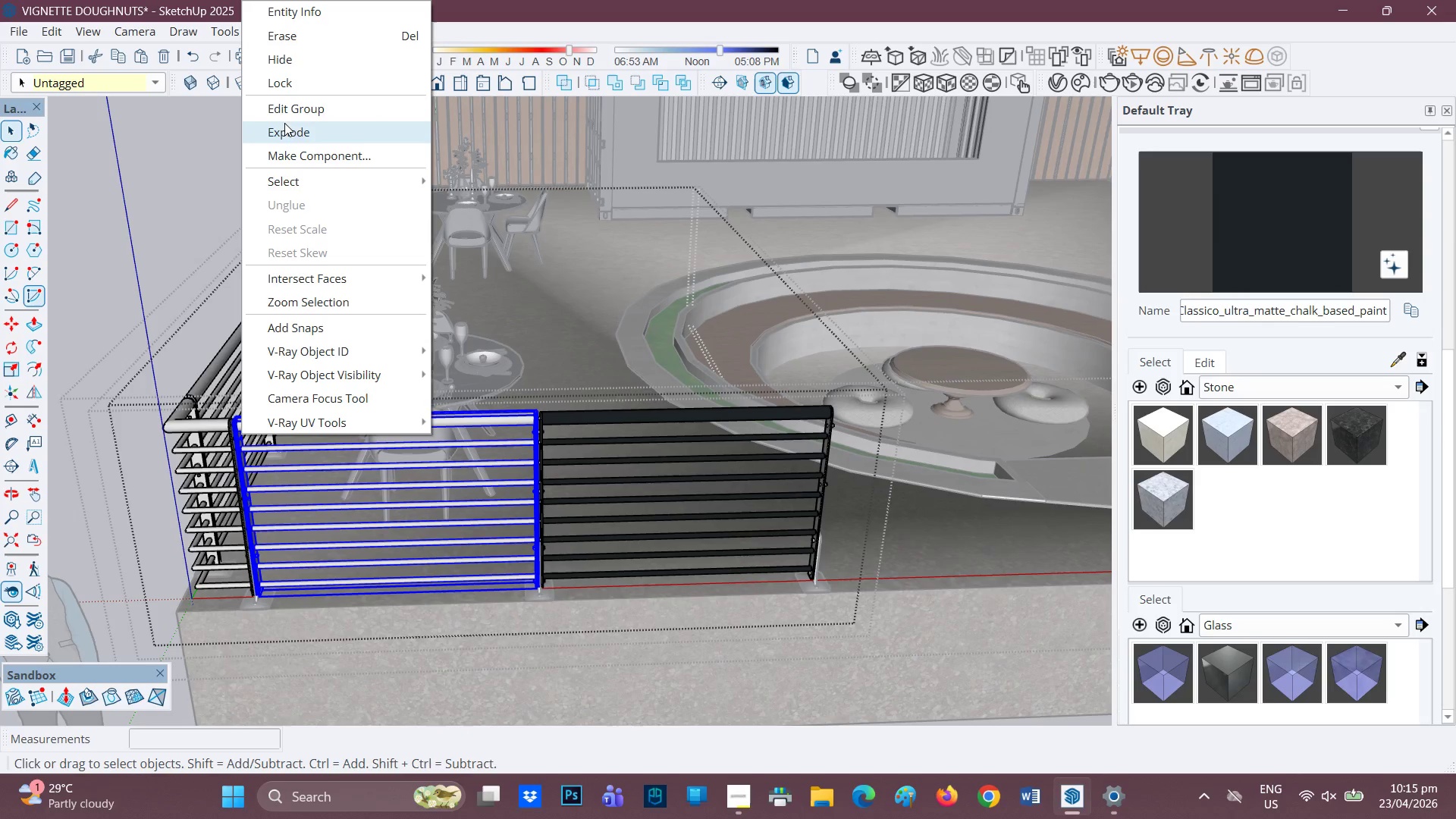 
scroll: coordinate [222, 379], scroll_direction: down, amount: 1.0
 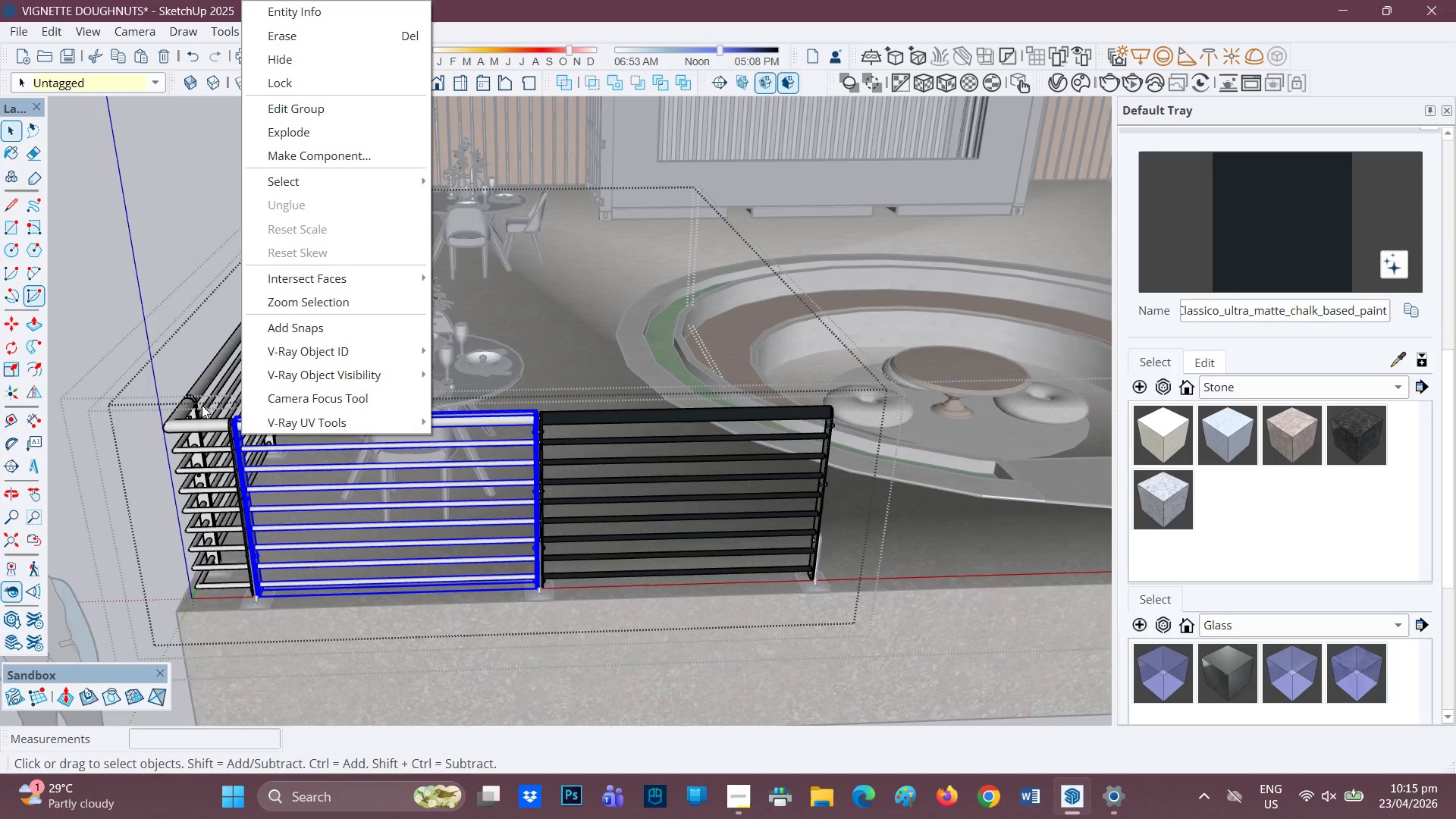 
scroll: coordinate [203, 394], scroll_direction: up, amount: 3.0
 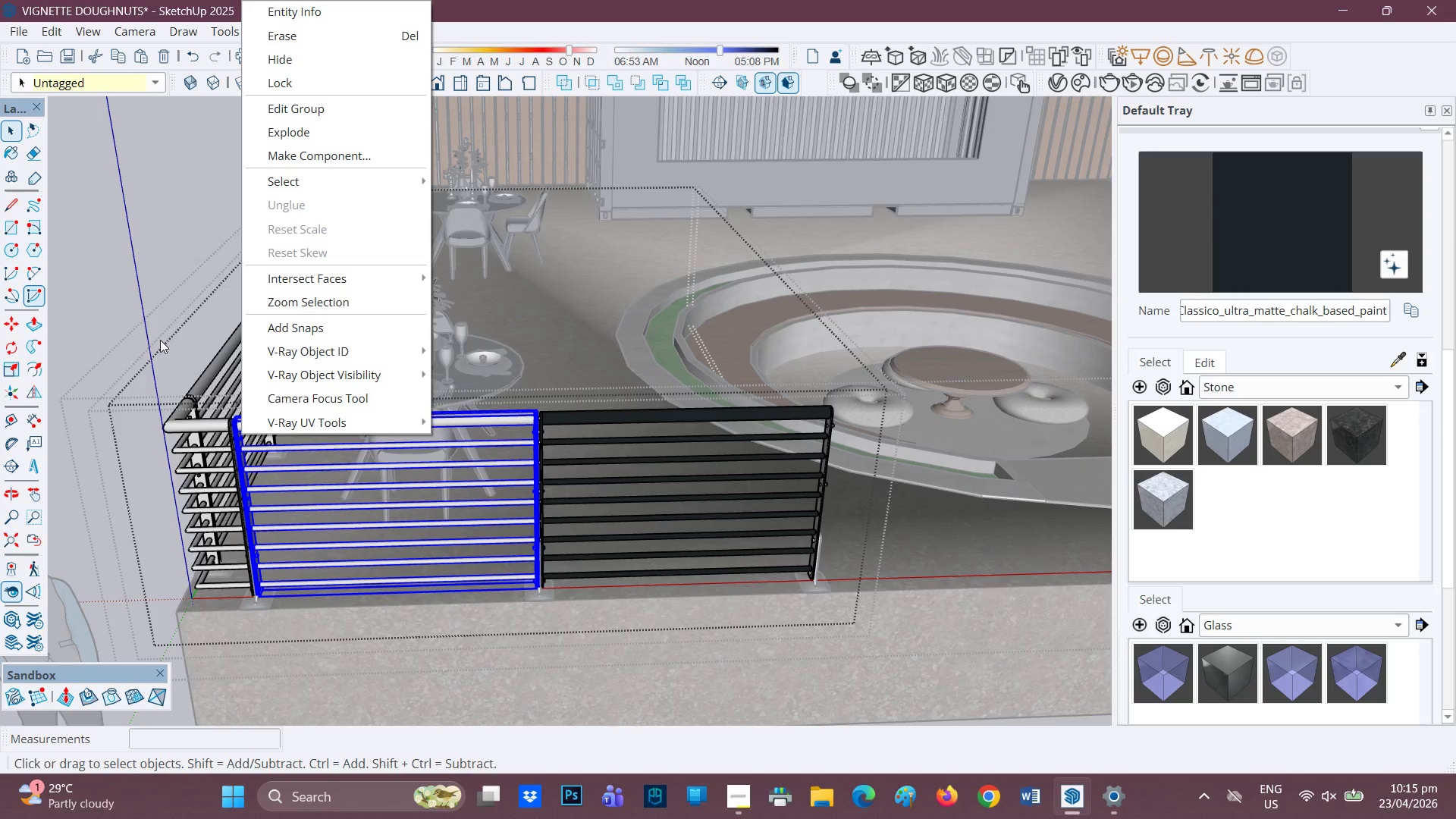 
left_click([157, 337])
 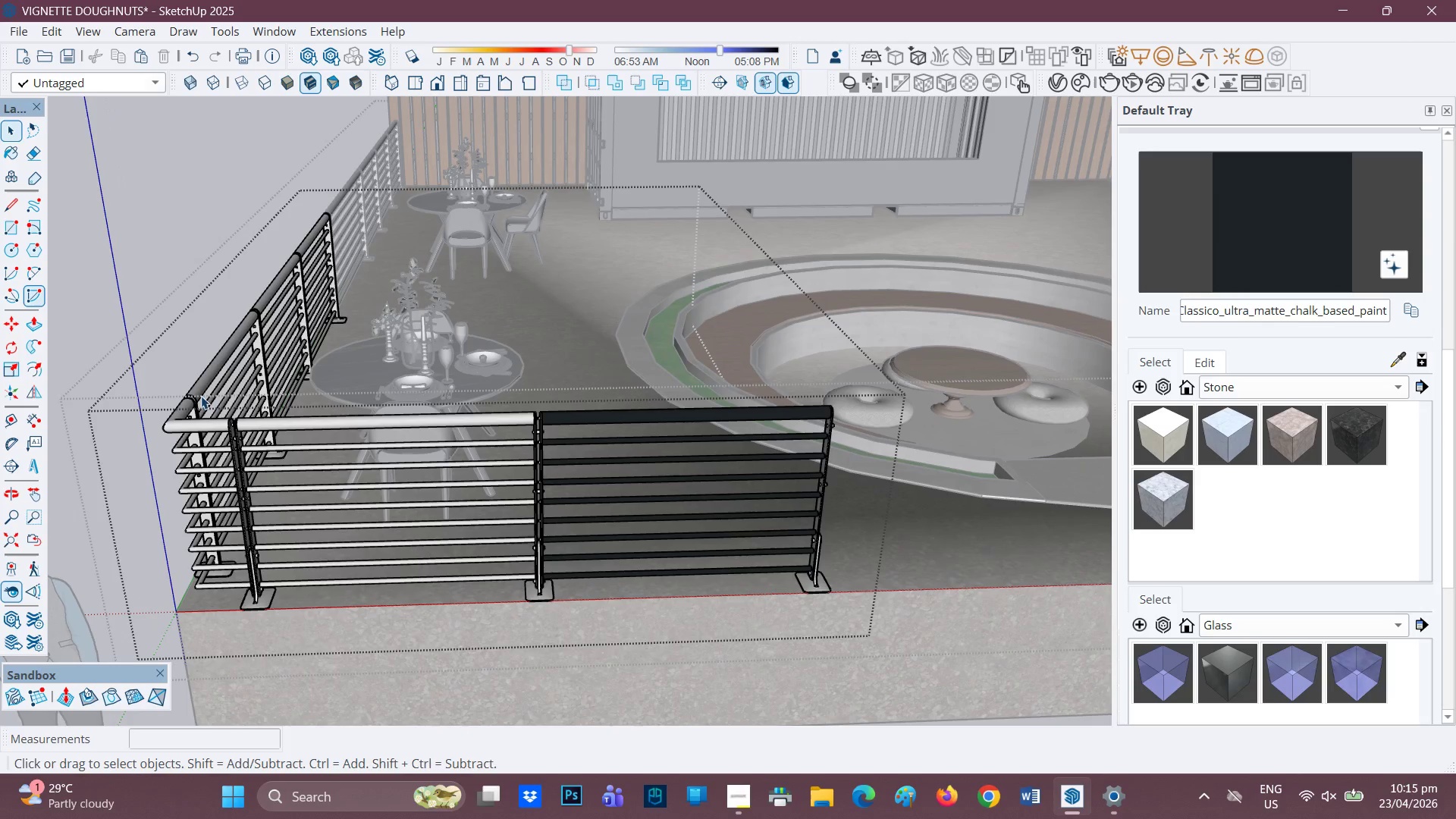 
scroll: coordinate [243, 410], scroll_direction: down, amount: 2.0
 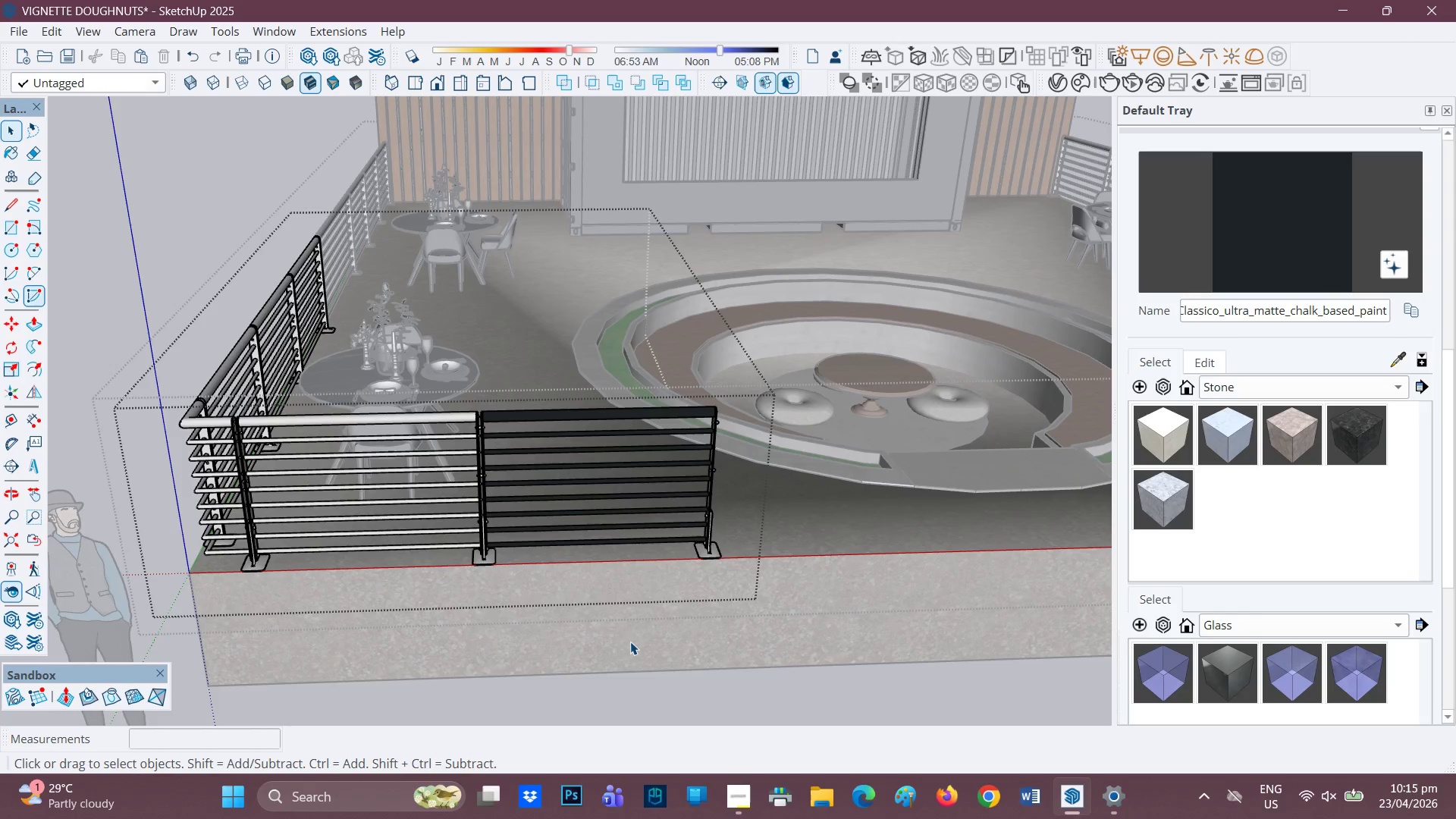 
left_click_drag(start_coordinate=[630, 637], to_coordinate=[96, 208])
 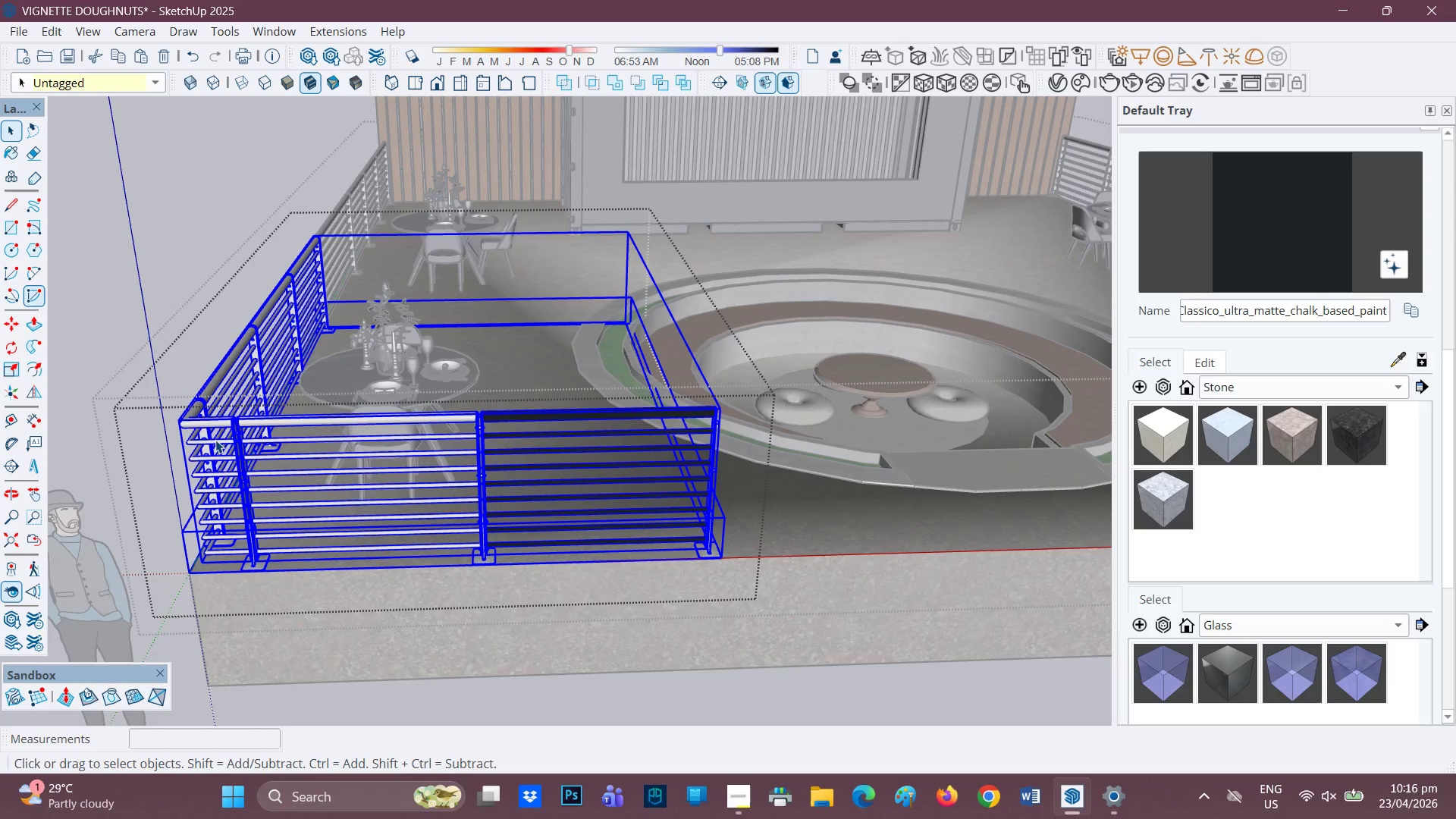 
right_click([215, 440])
 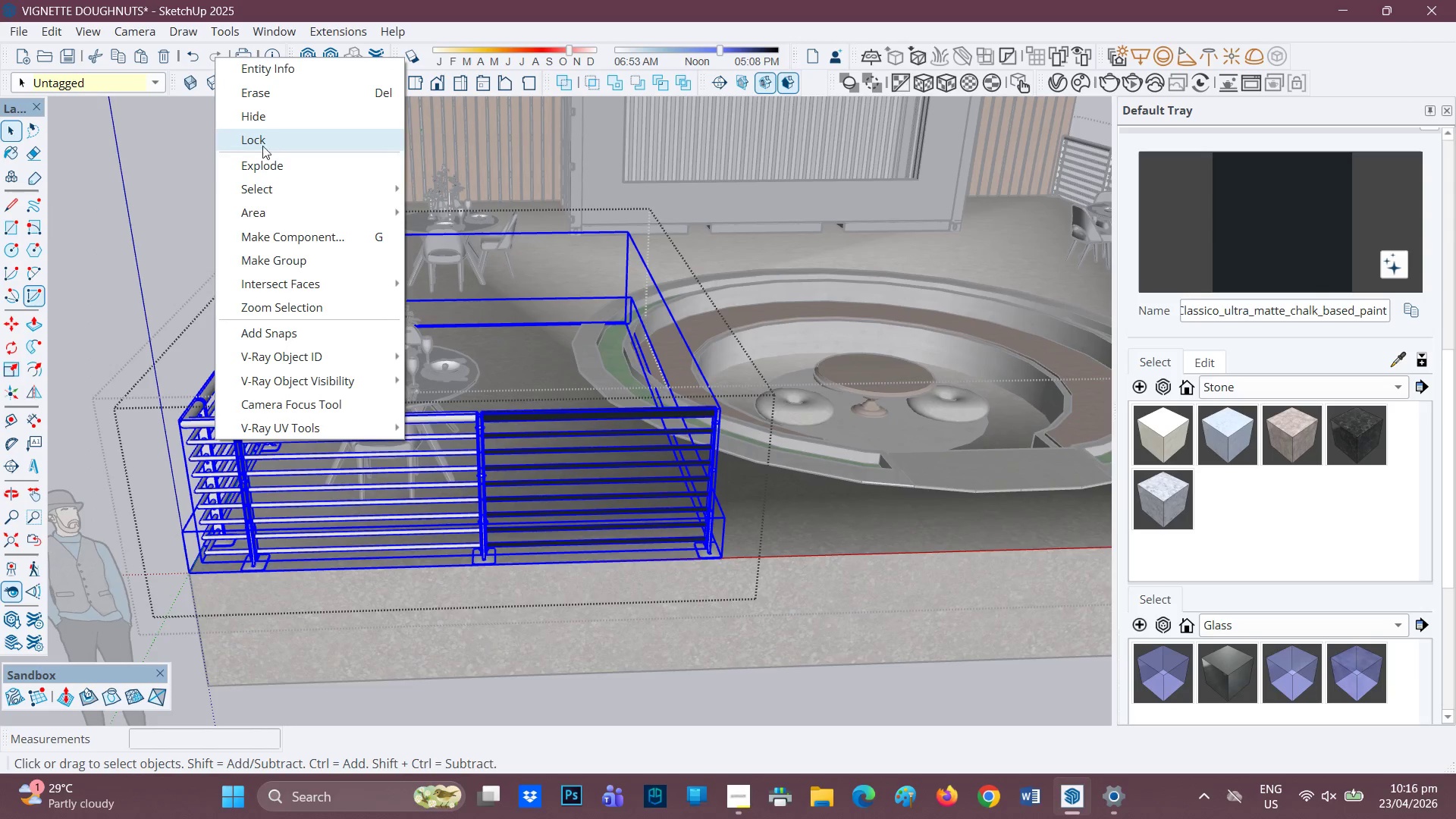 
left_click([257, 163])
 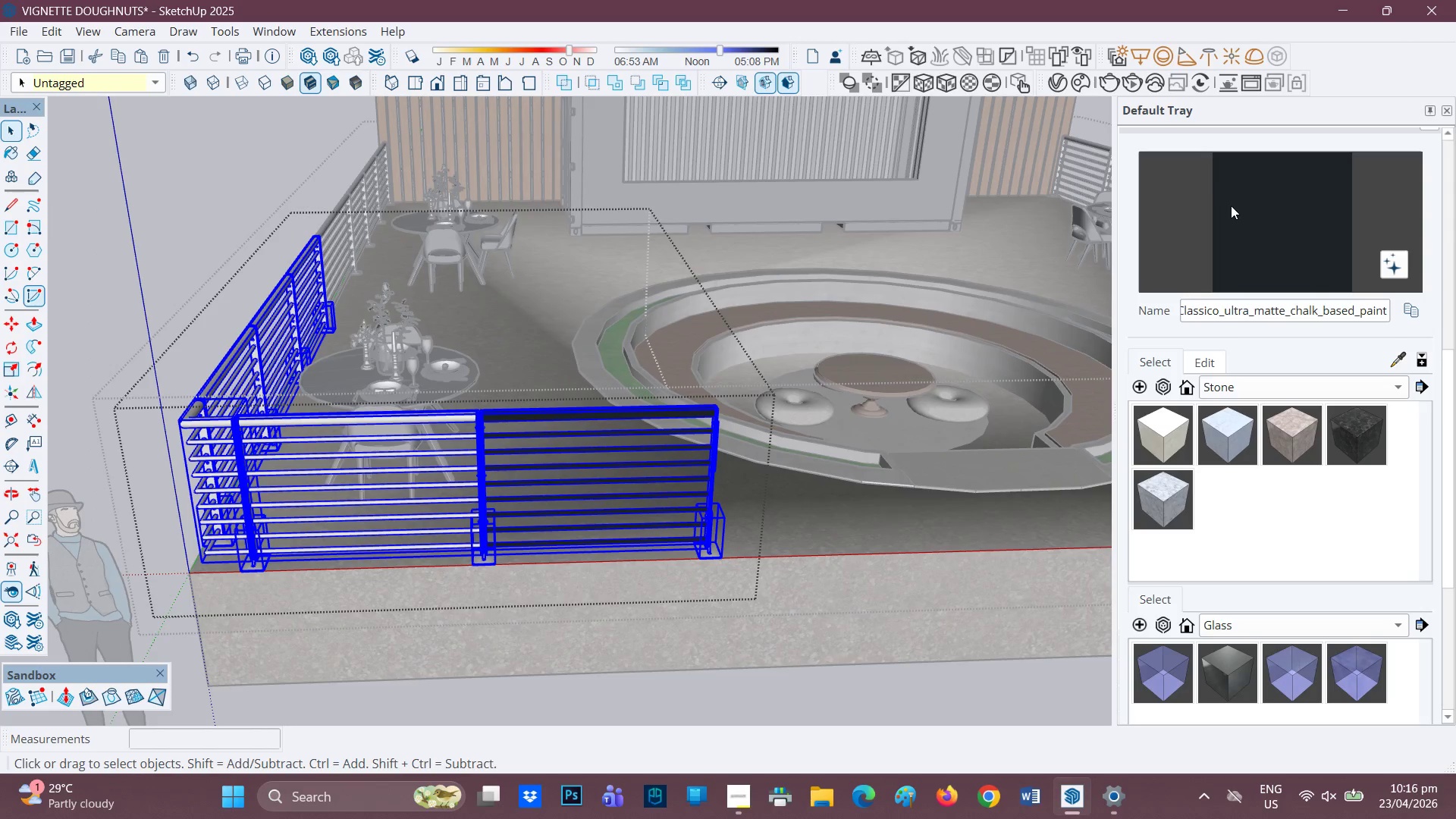 
left_click([1264, 211])
 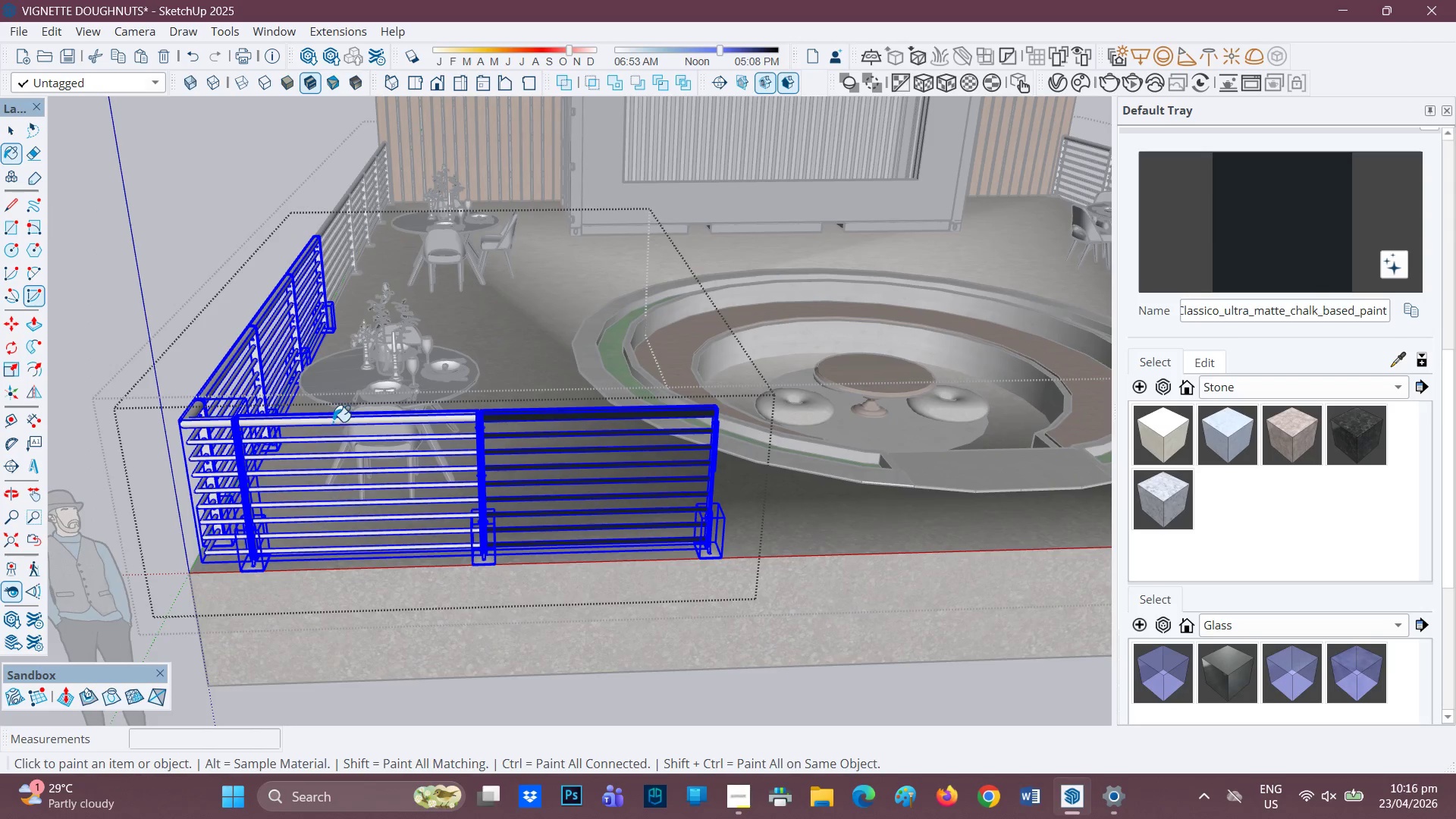 
left_click([334, 420])
 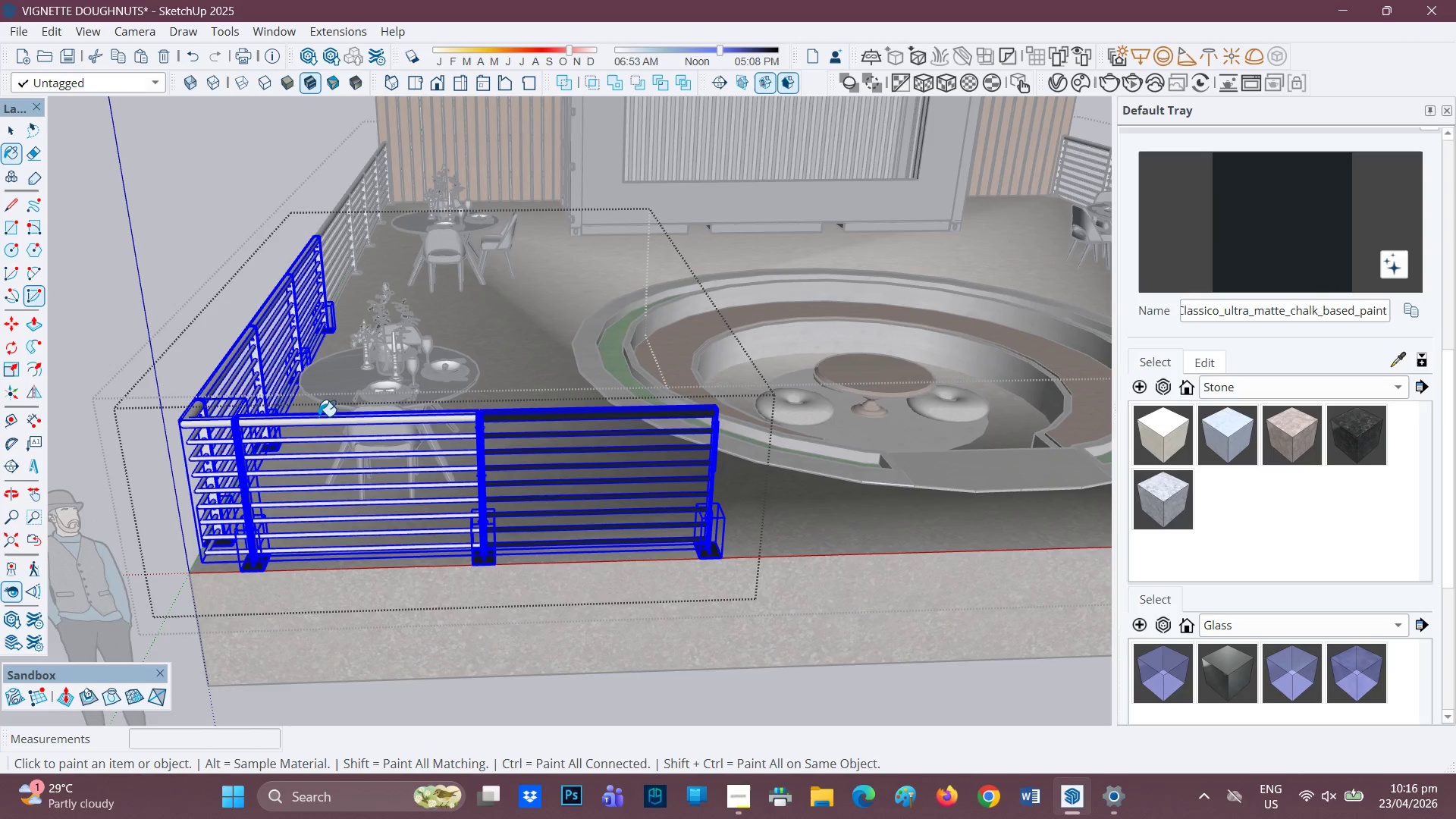 
scroll: coordinate [245, 405], scroll_direction: up, amount: 3.0
 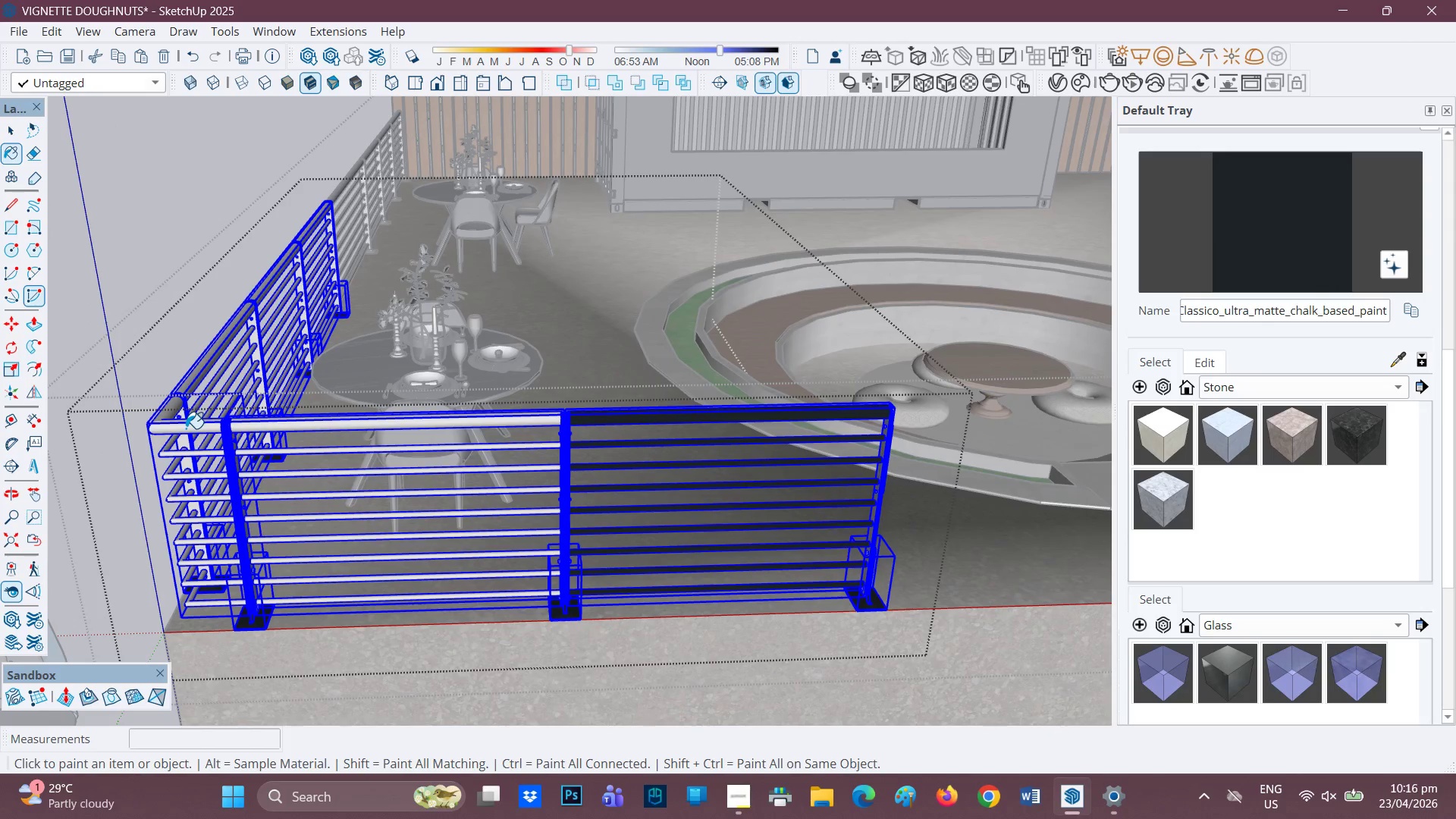 
double_click([184, 428])
 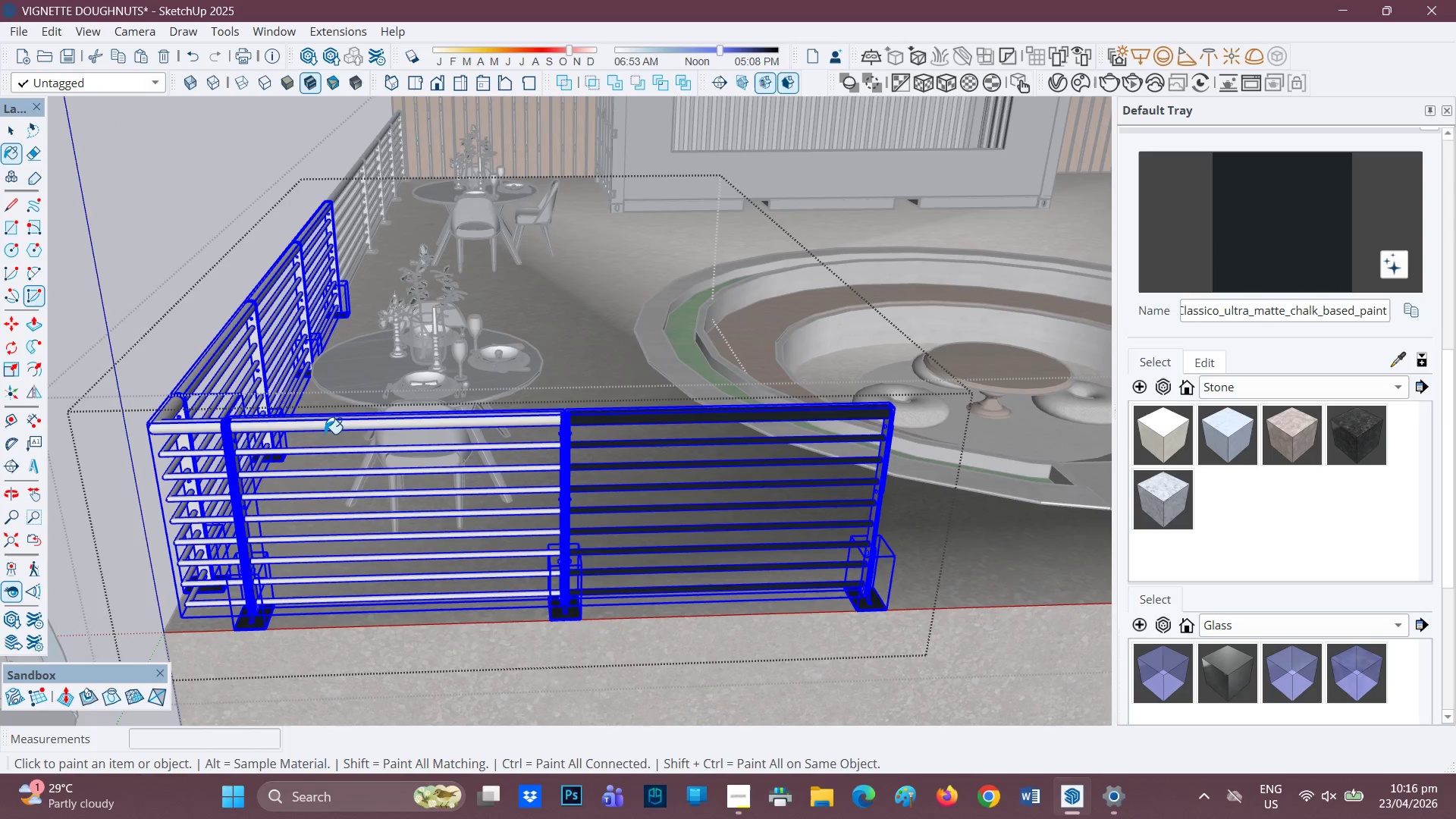 
left_click([384, 437])
 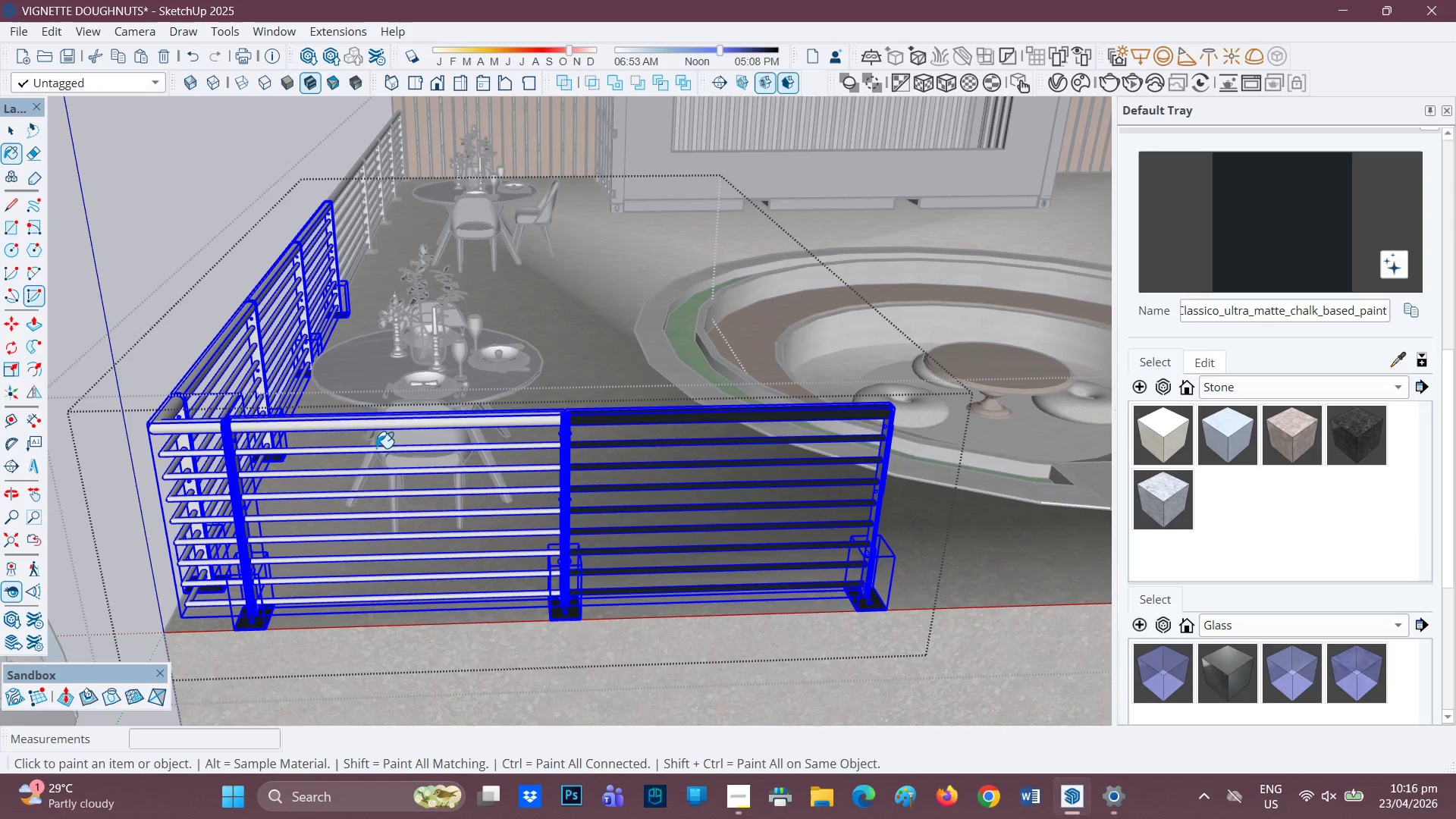 
scroll: coordinate [371, 452], scroll_direction: down, amount: 1.0
 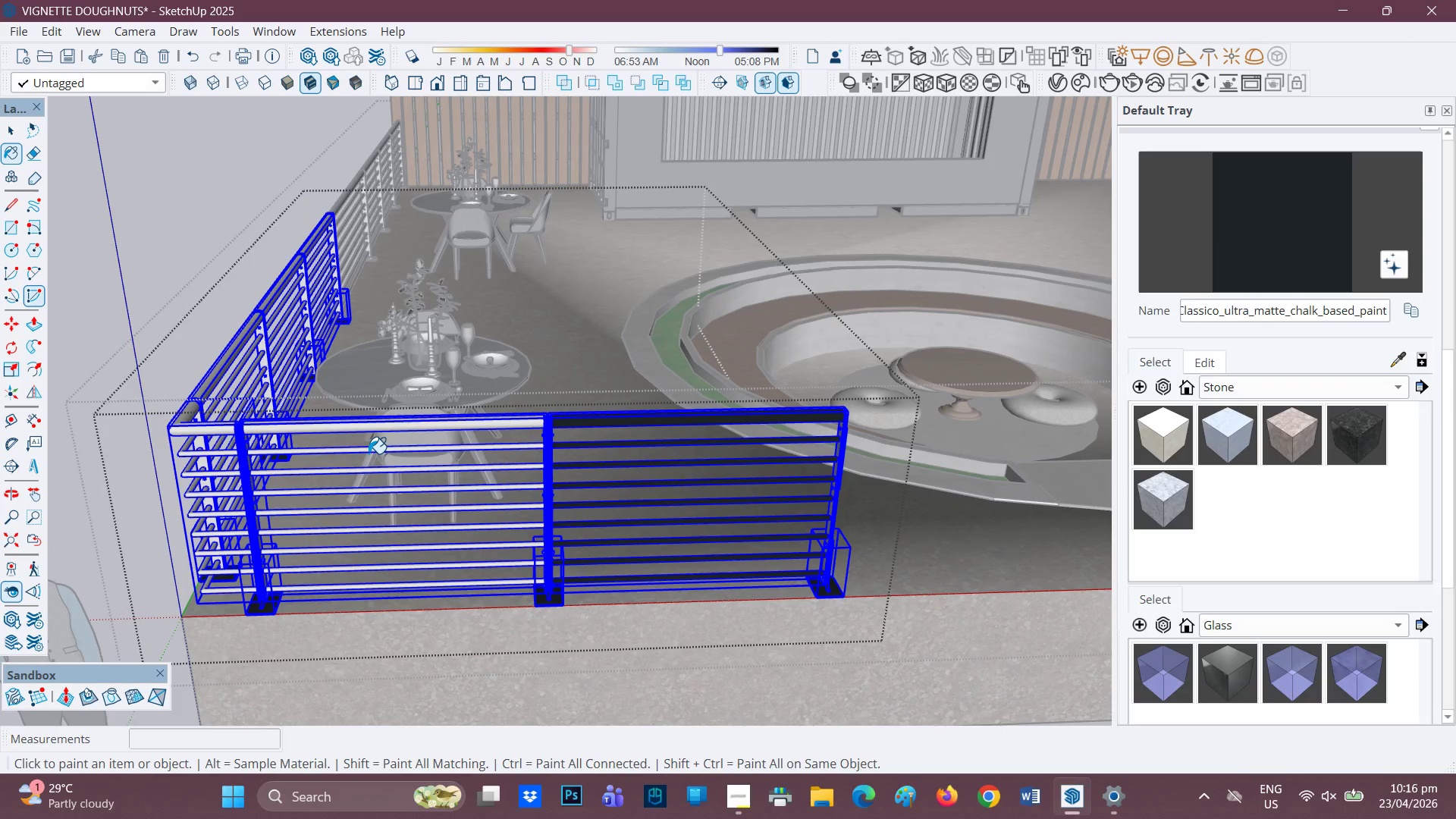 
hold_key(key=ControlLeft, duration=0.86)
 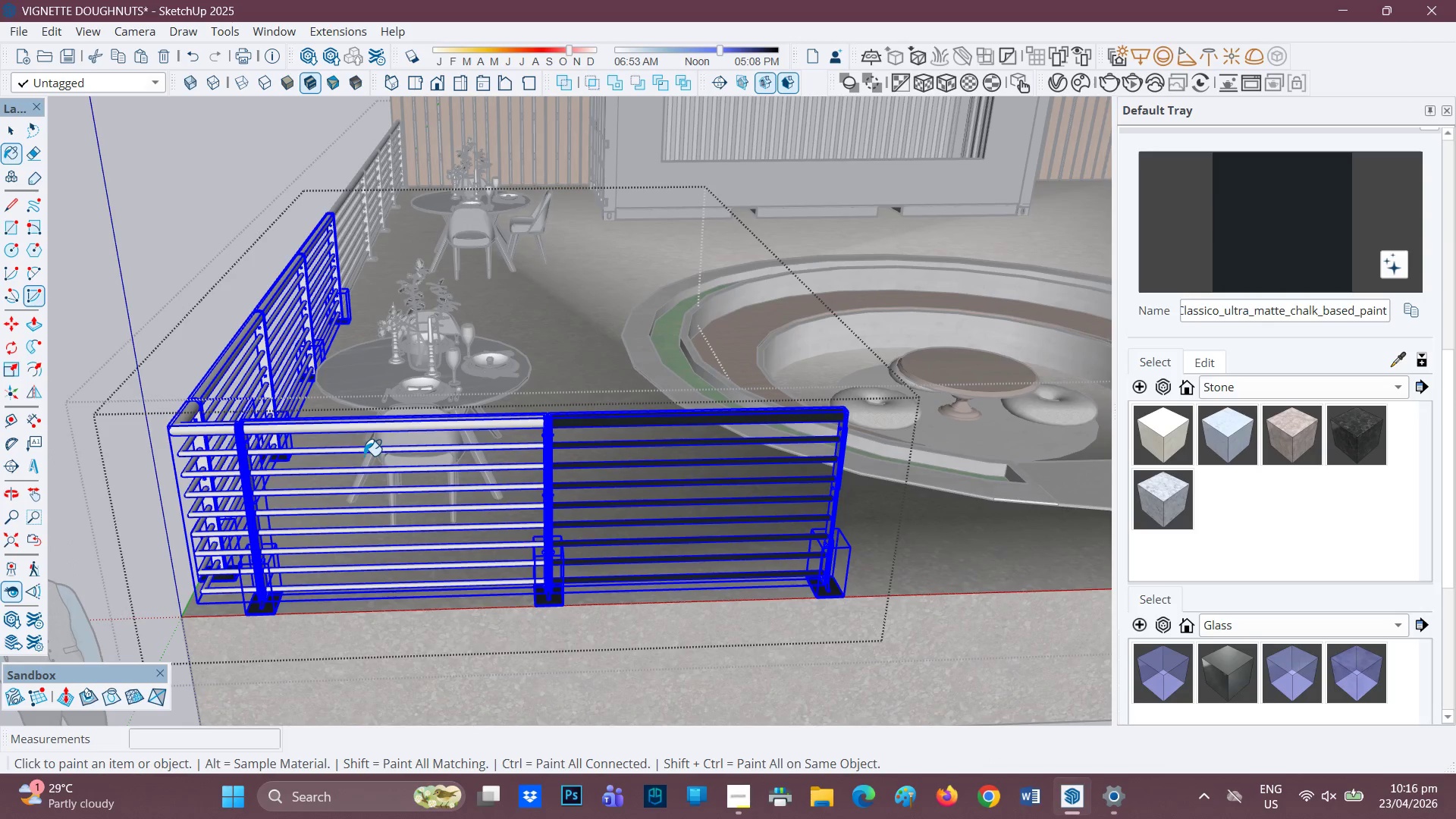 
key(Control+Z)
 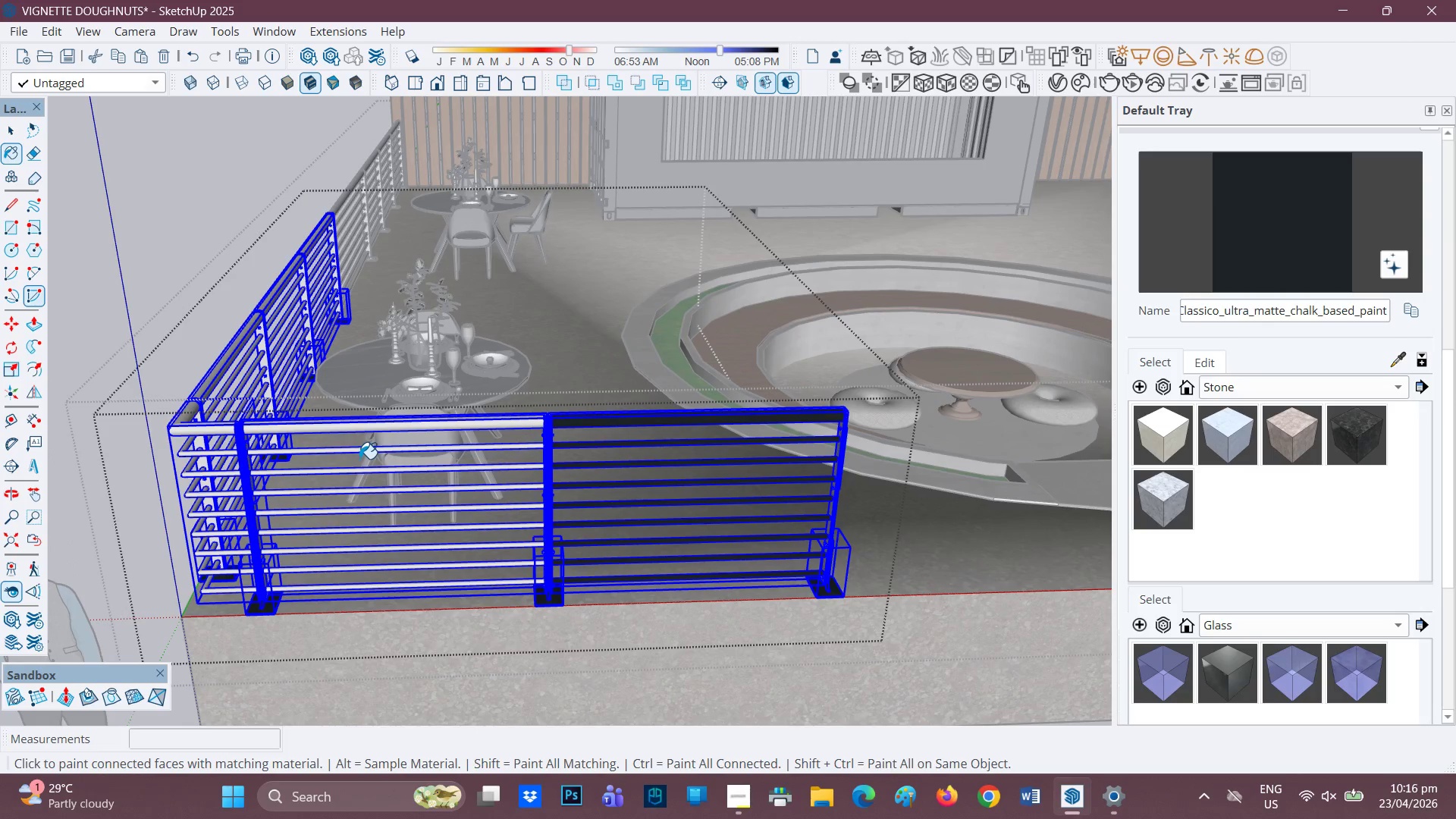 
key(Z)
 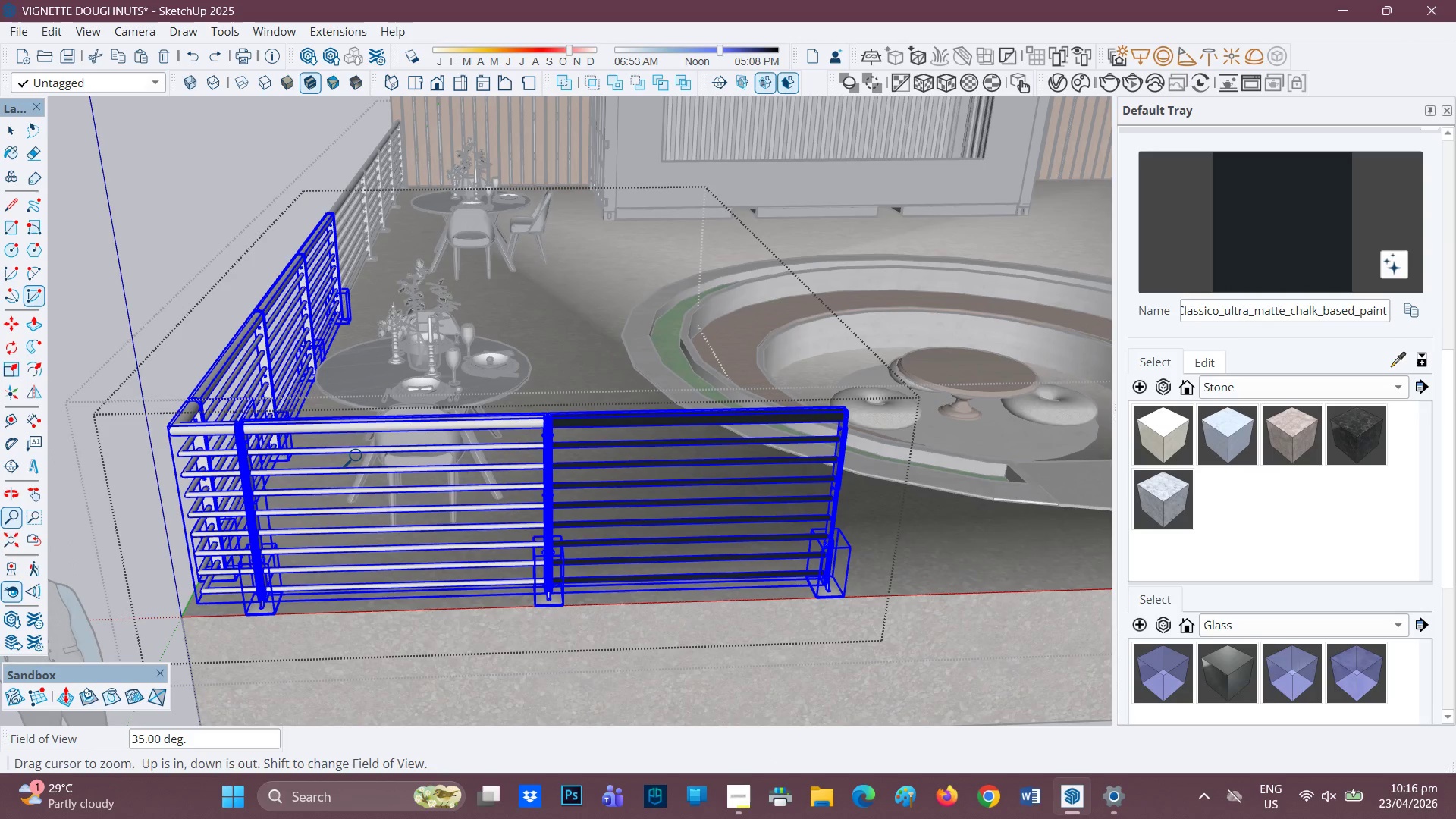 
key(Control+ControlLeft)
 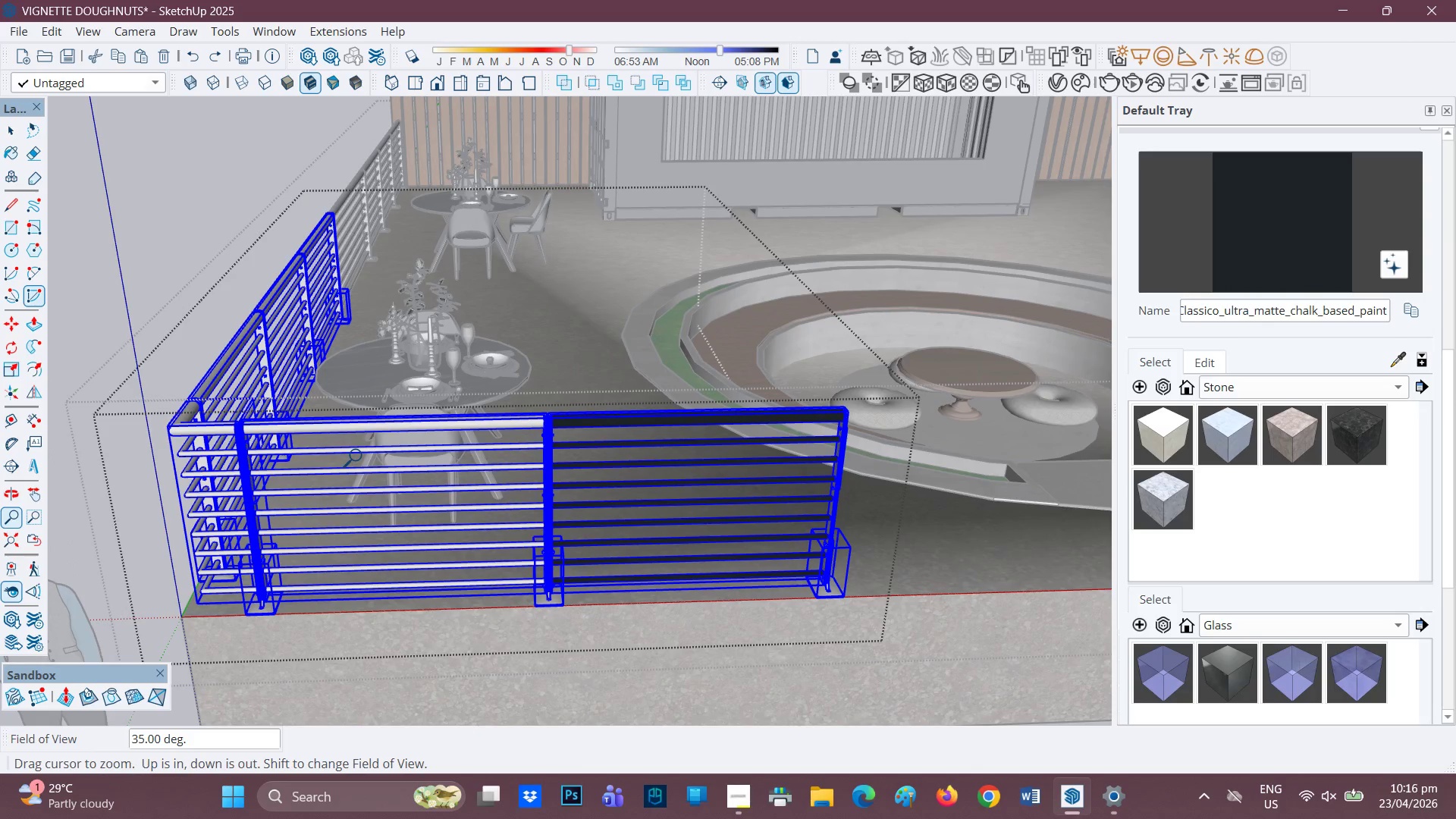 
key(Control+Z)
 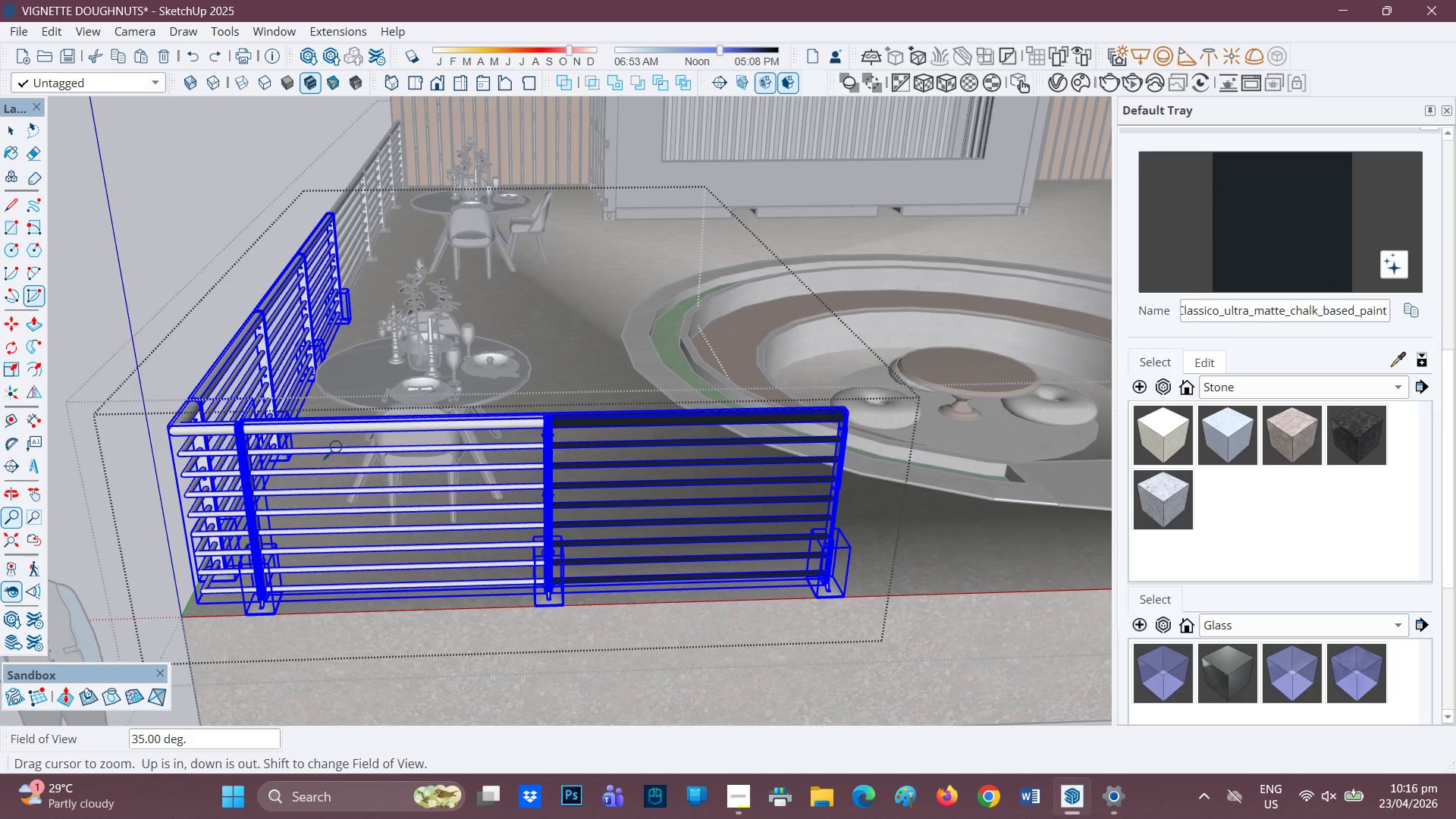 
key(Control+ControlLeft)
 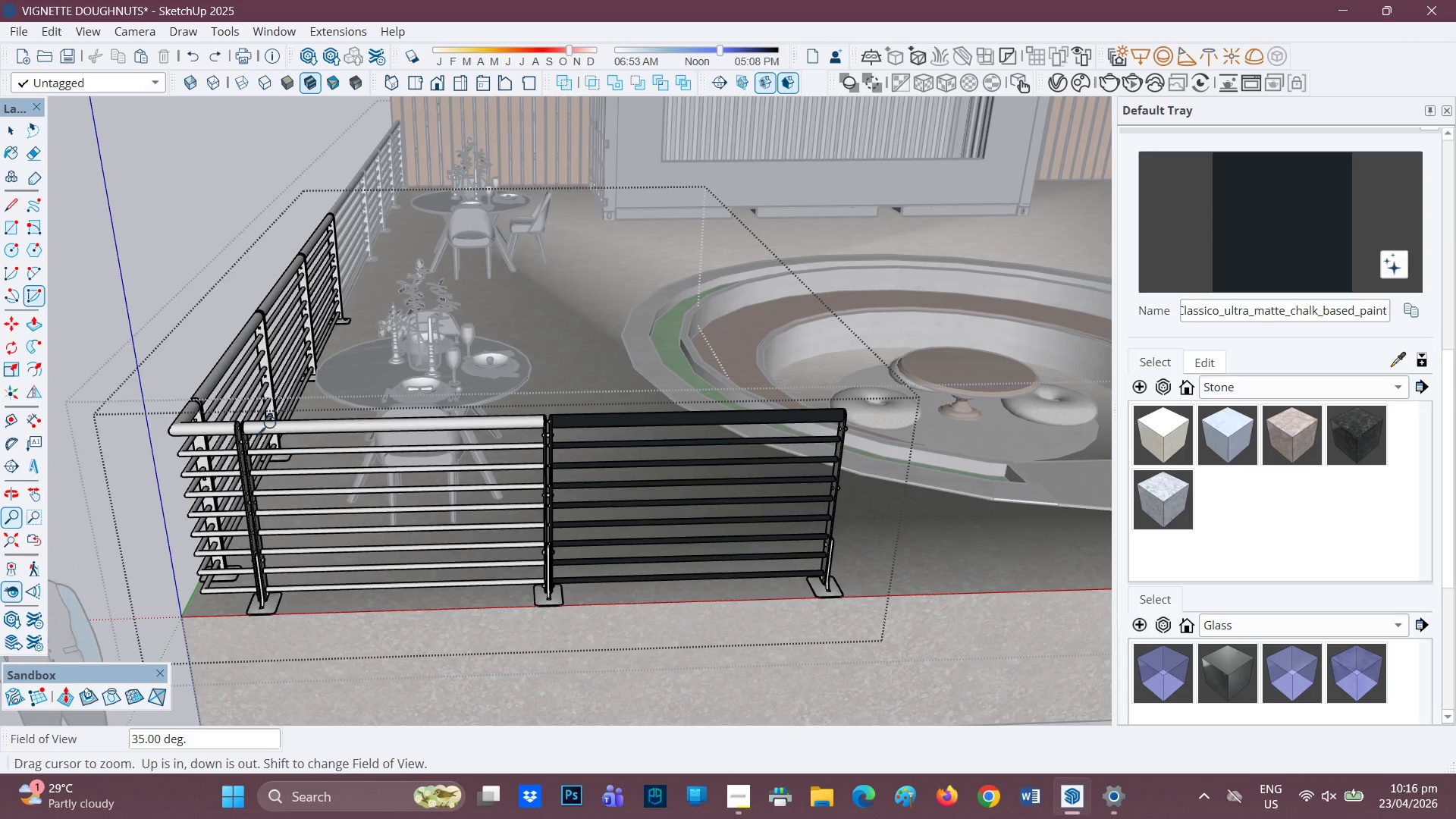 
key(Control+Z)
 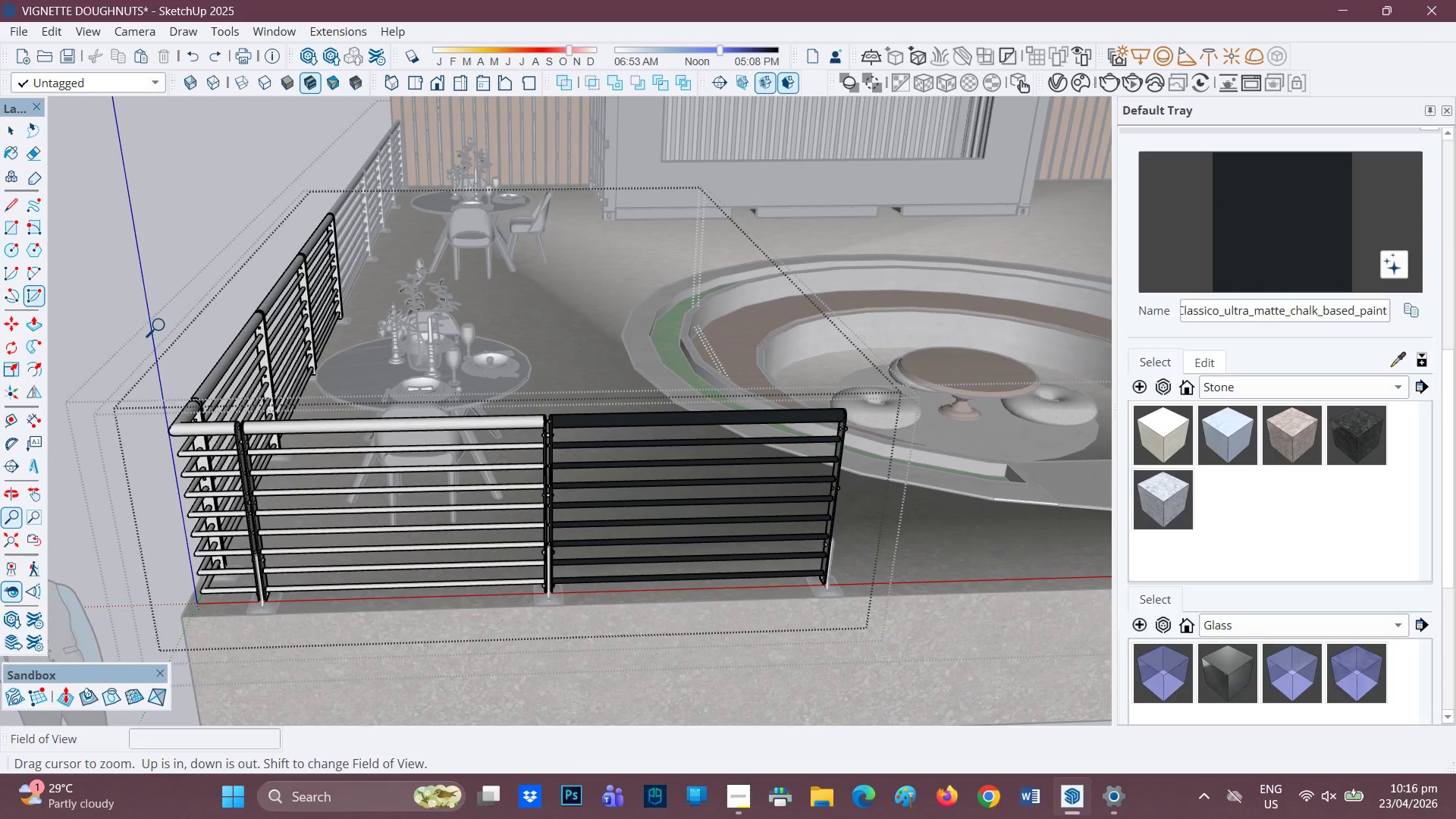 
key(Space)
 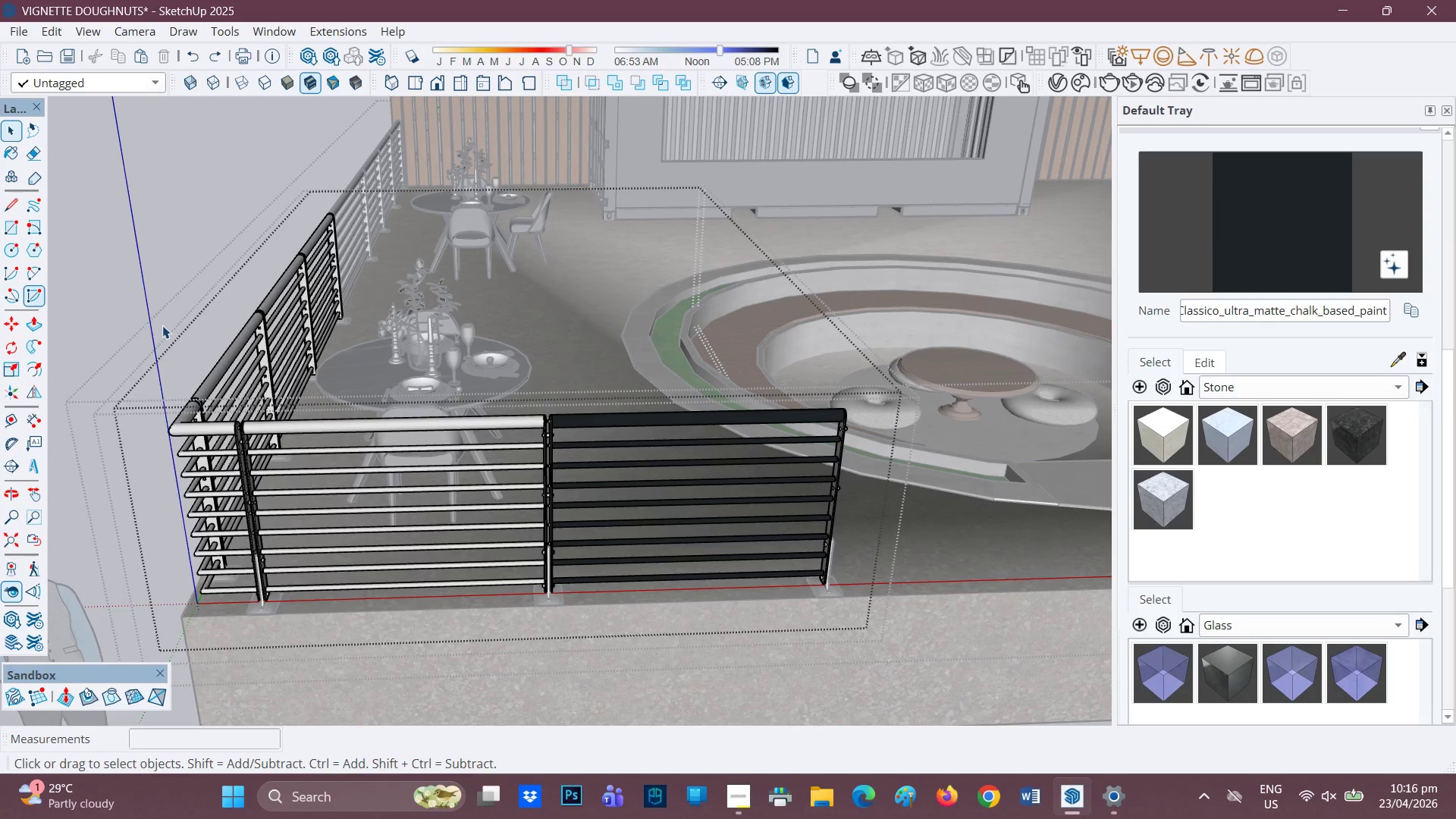 
left_click([162, 325])
 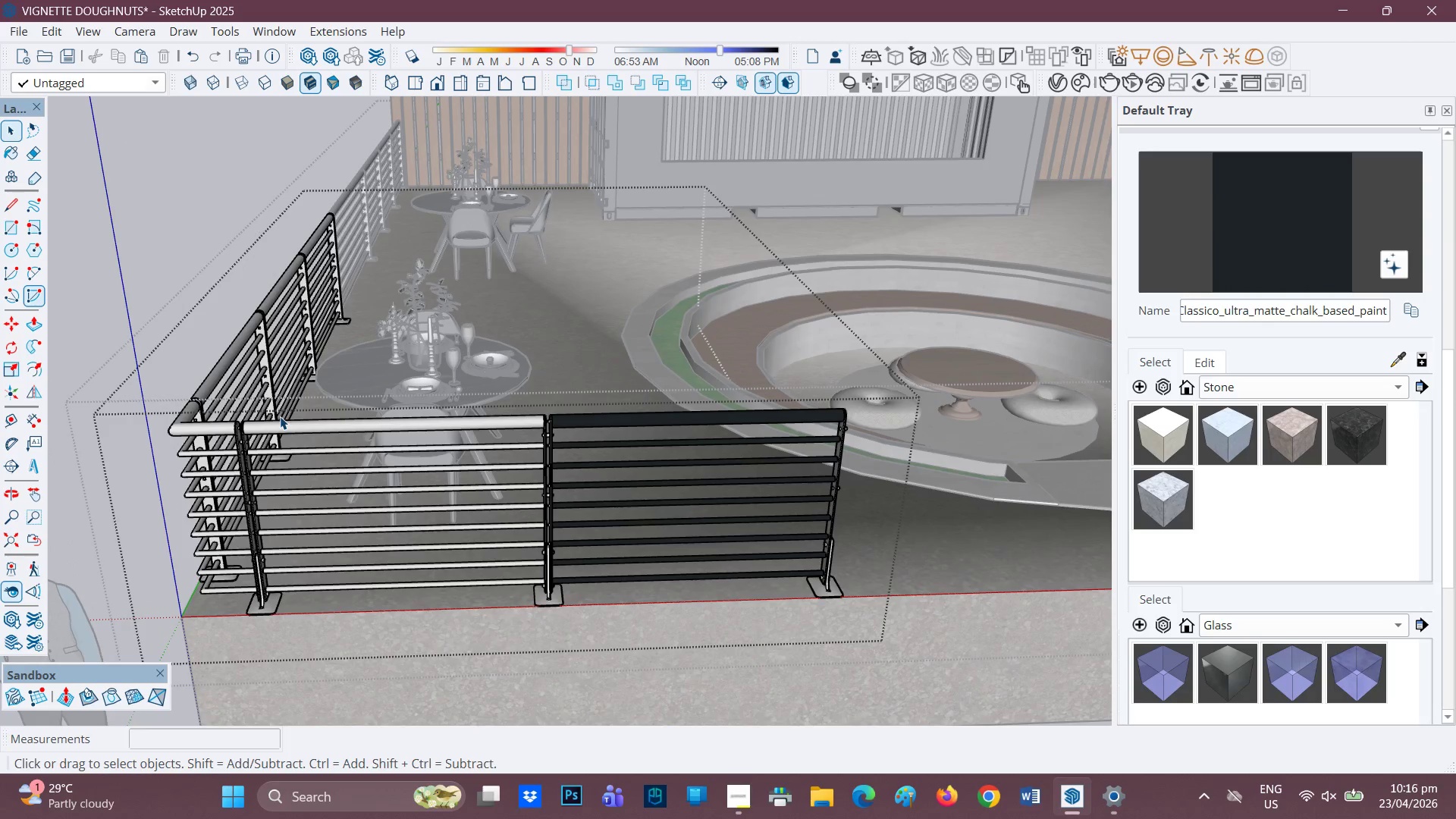 
left_click([280, 425])
 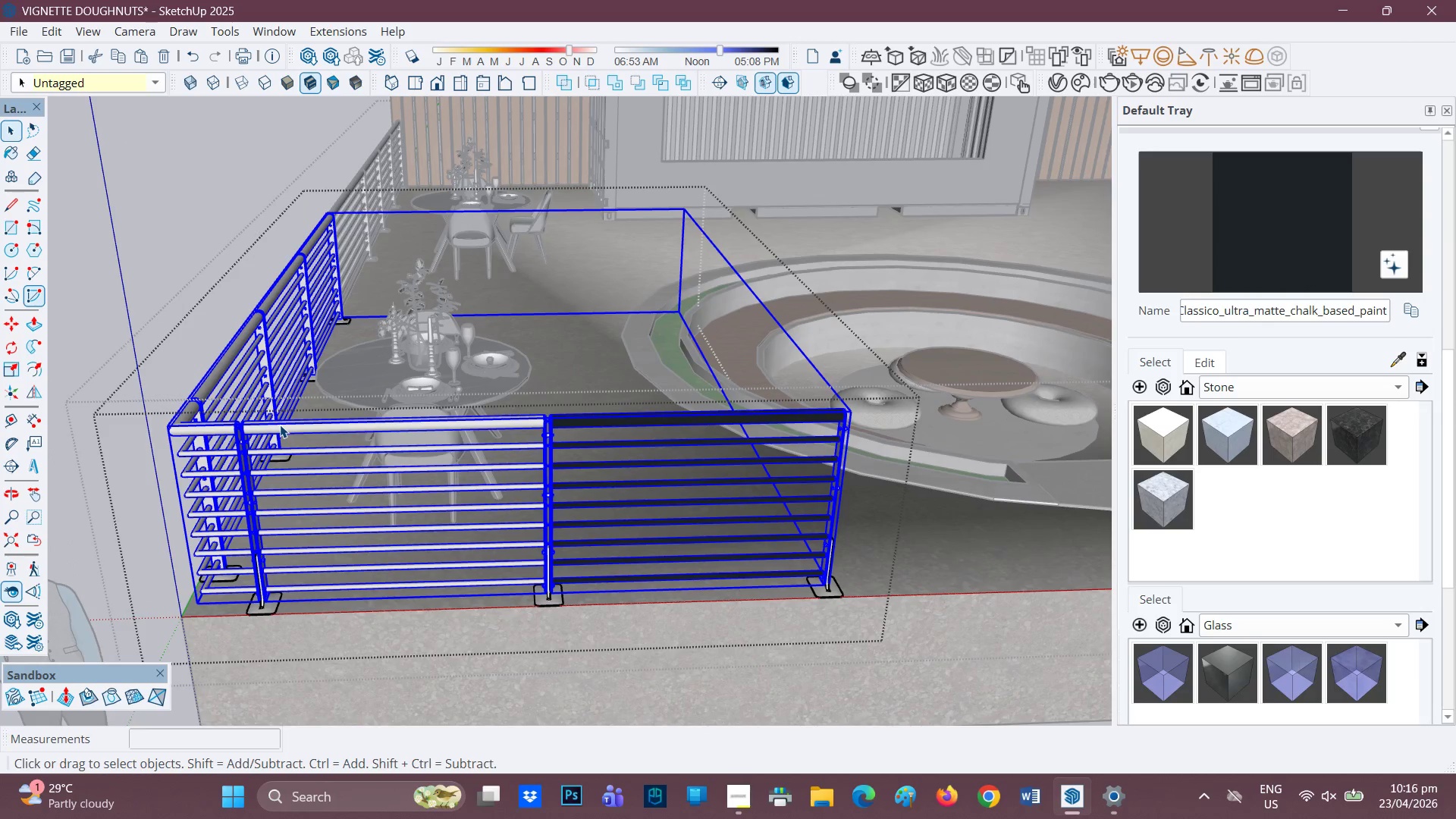 
right_click([280, 425])
 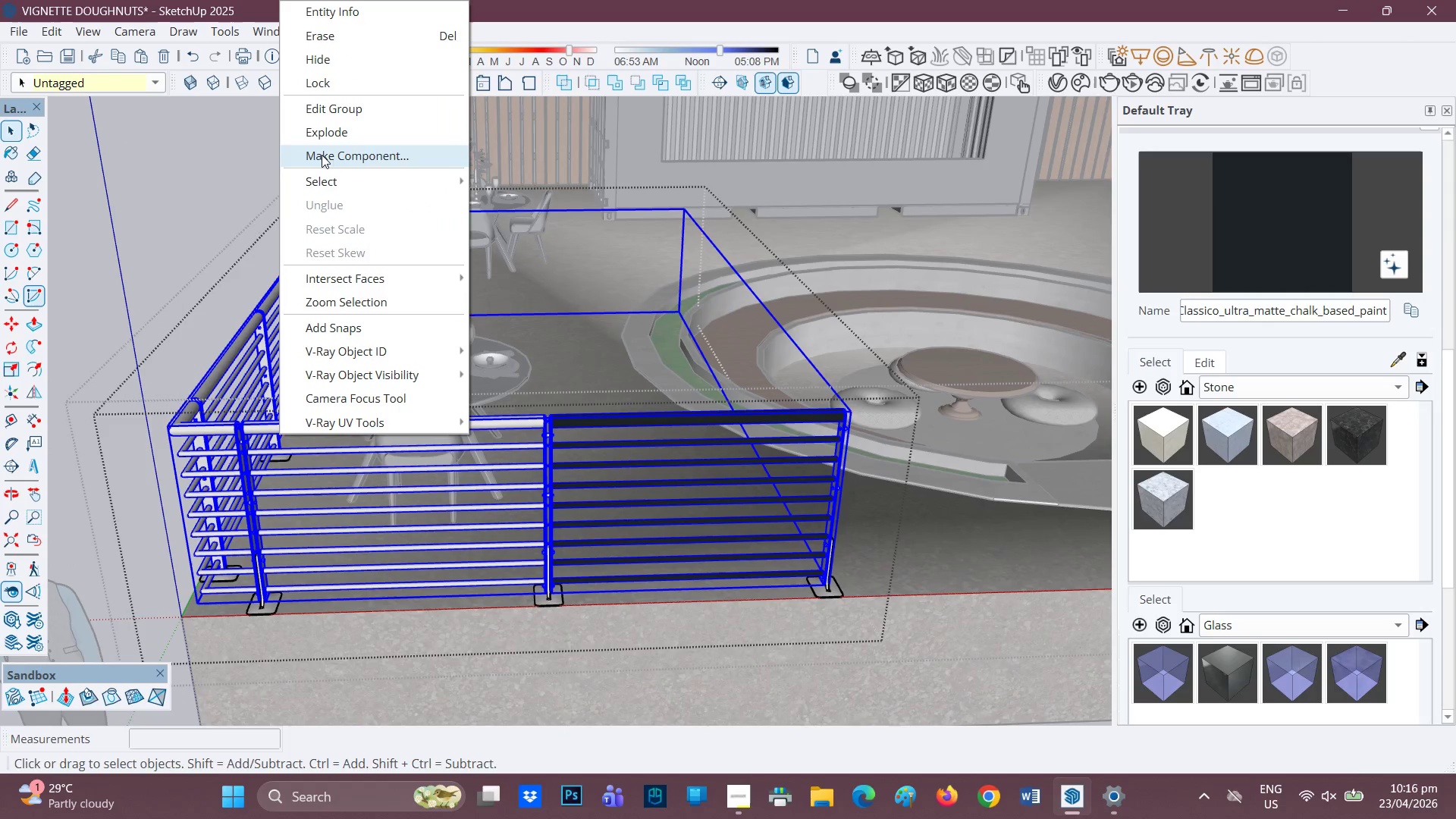 
mouse_move([345, 176])
 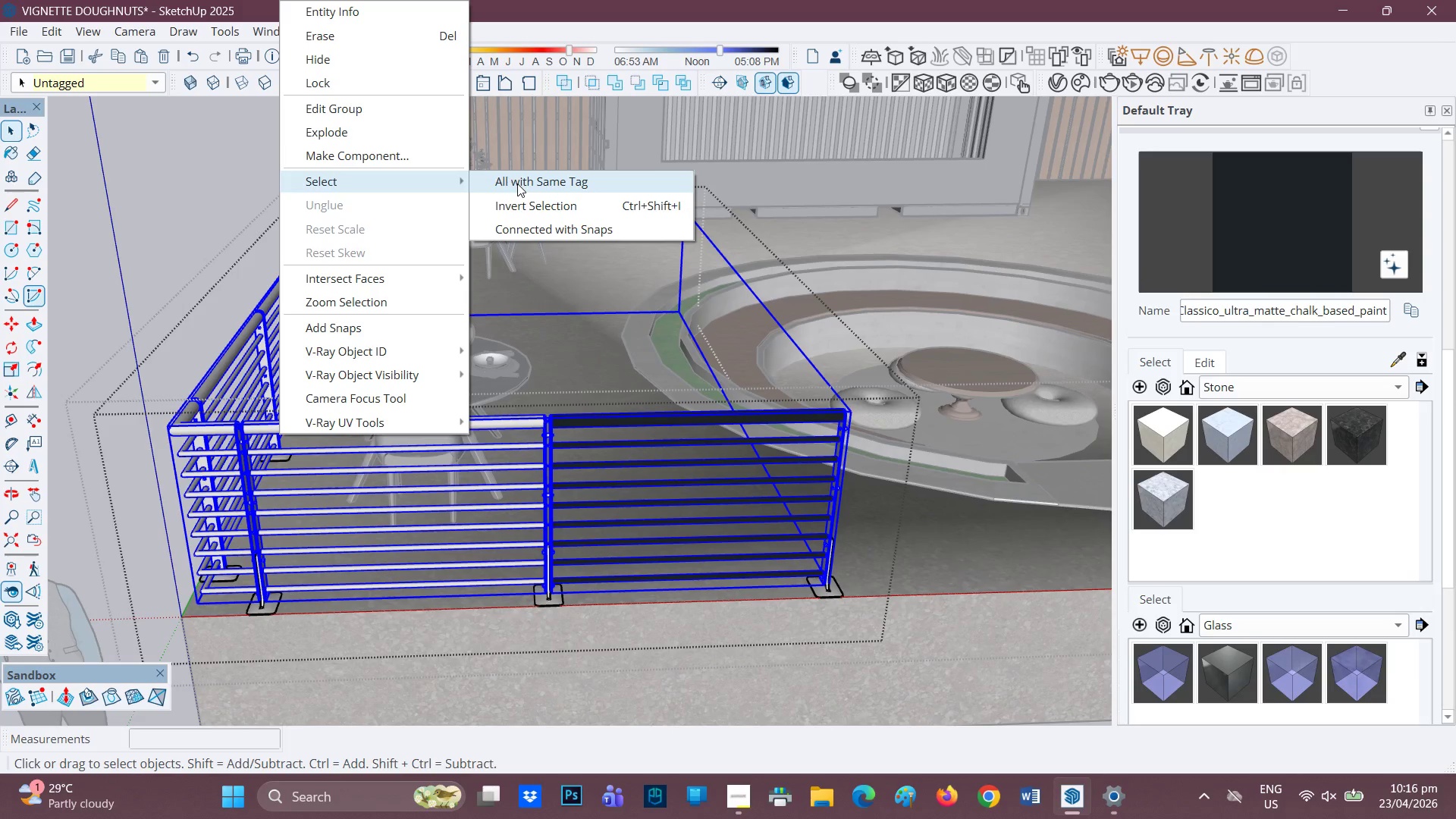 
left_click([517, 184])
 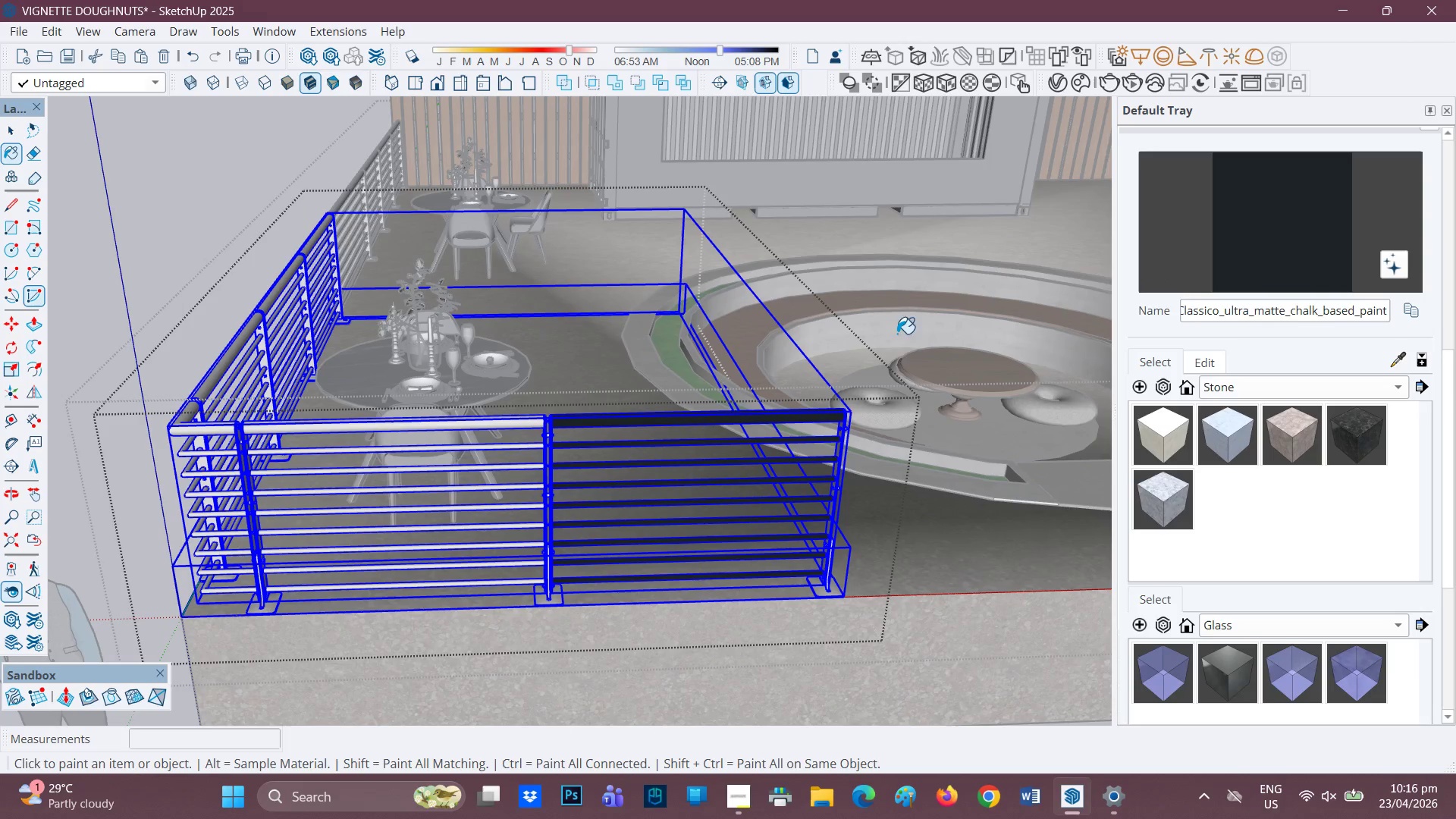 
left_click([409, 416])
 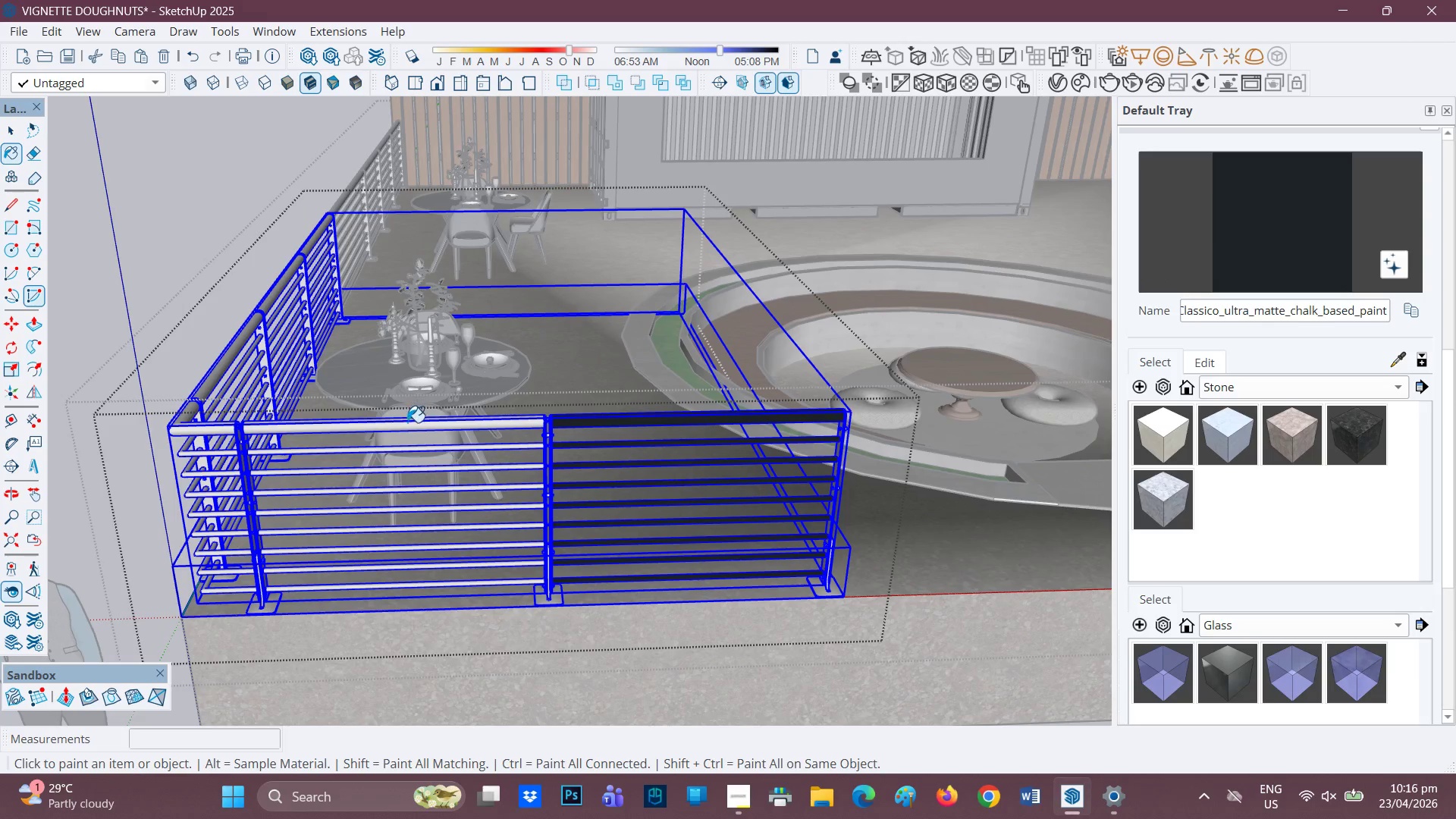 
left_click([406, 425])
 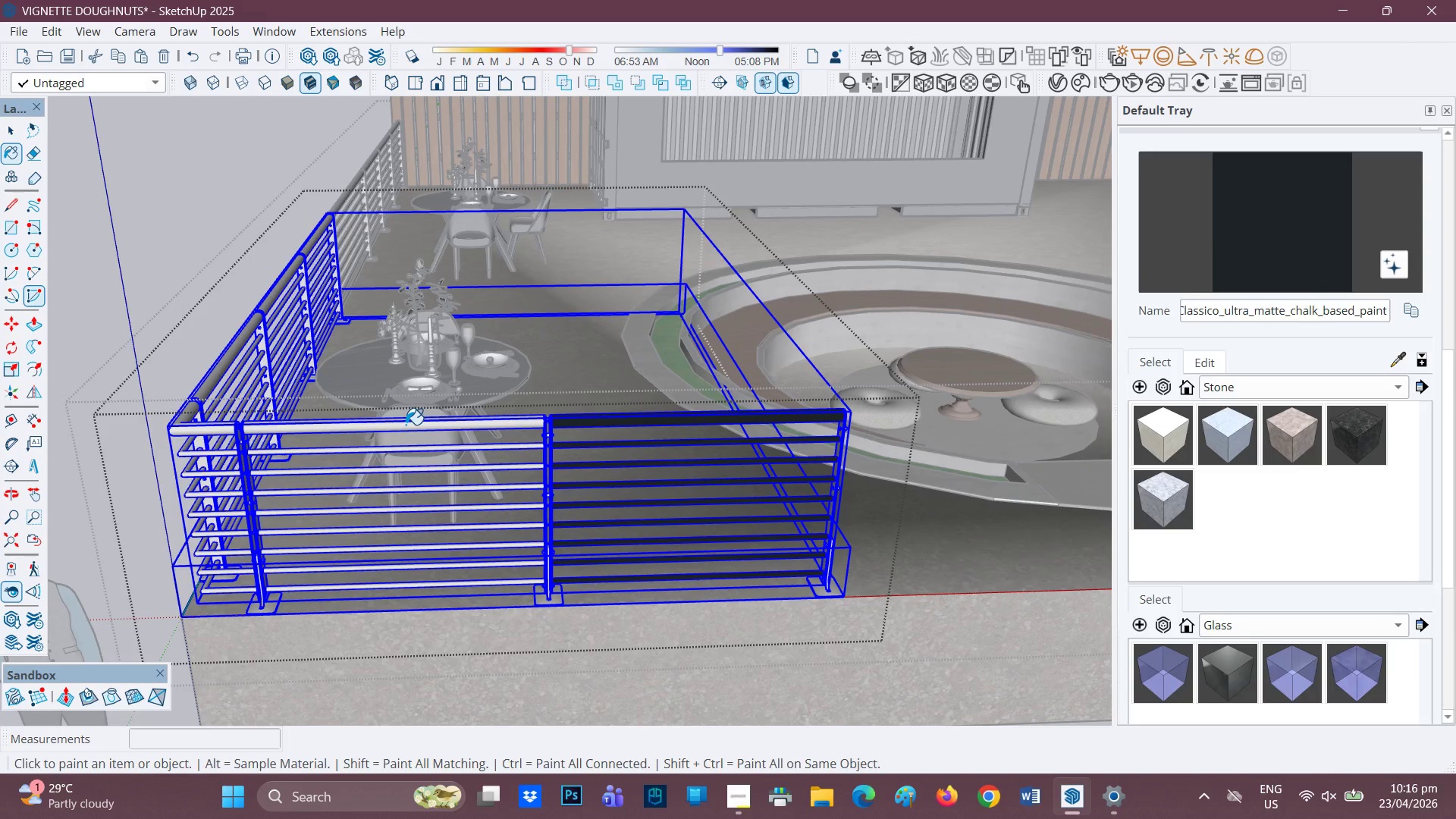 
left_click_drag(start_coordinate=[406, 425], to_coordinate=[406, 429])
 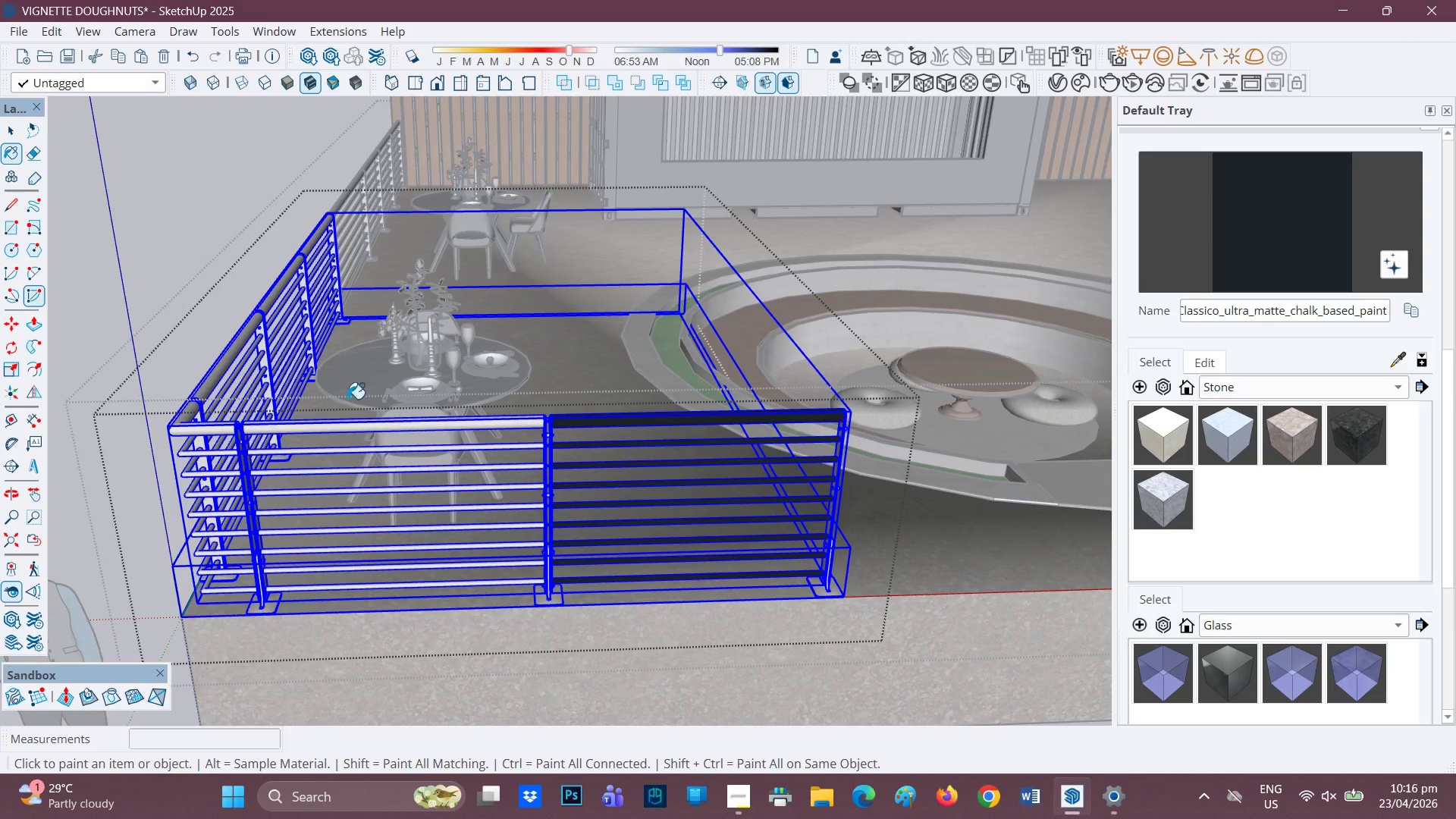 
key(Space)
 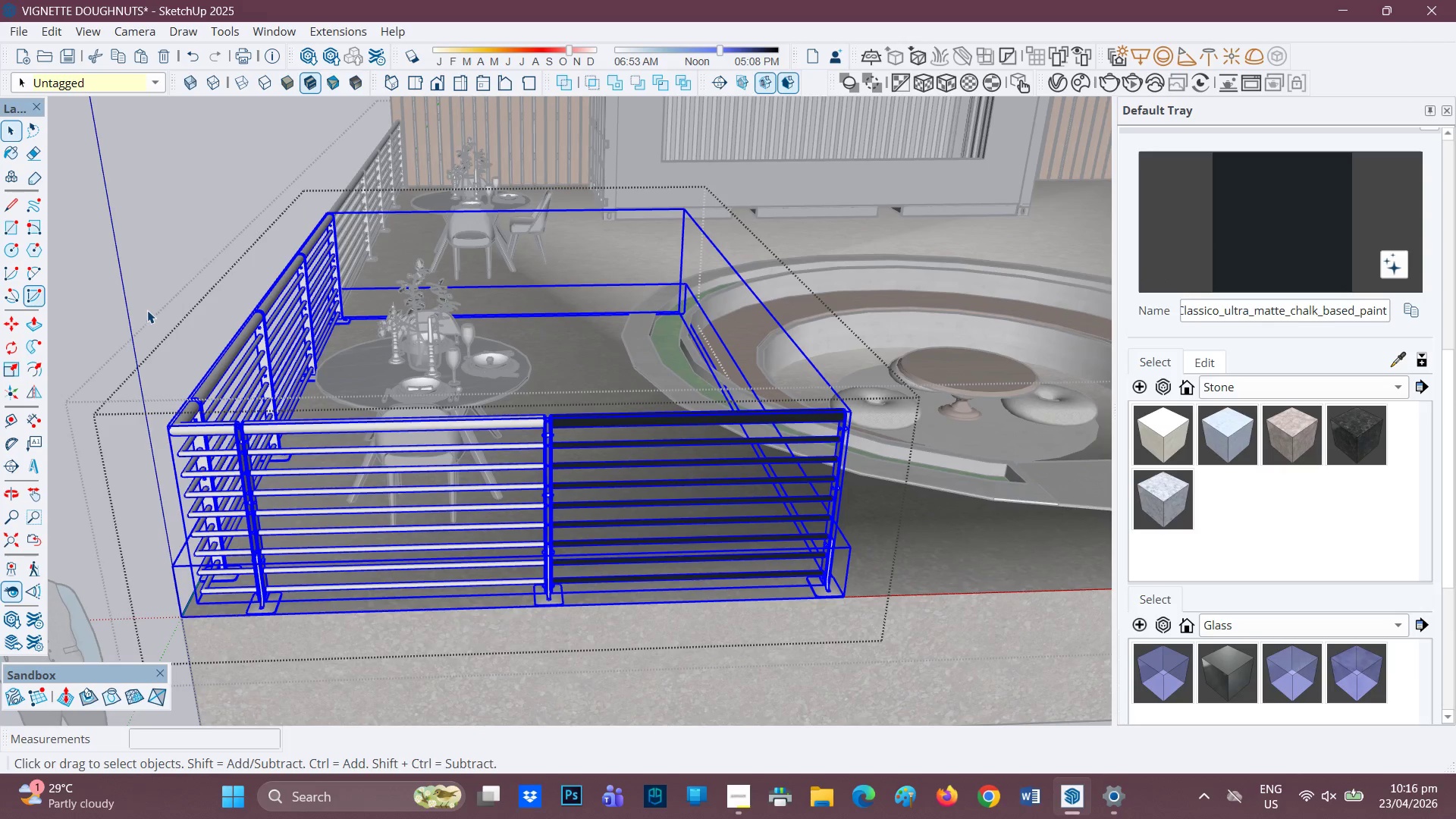 
left_click([147, 310])
 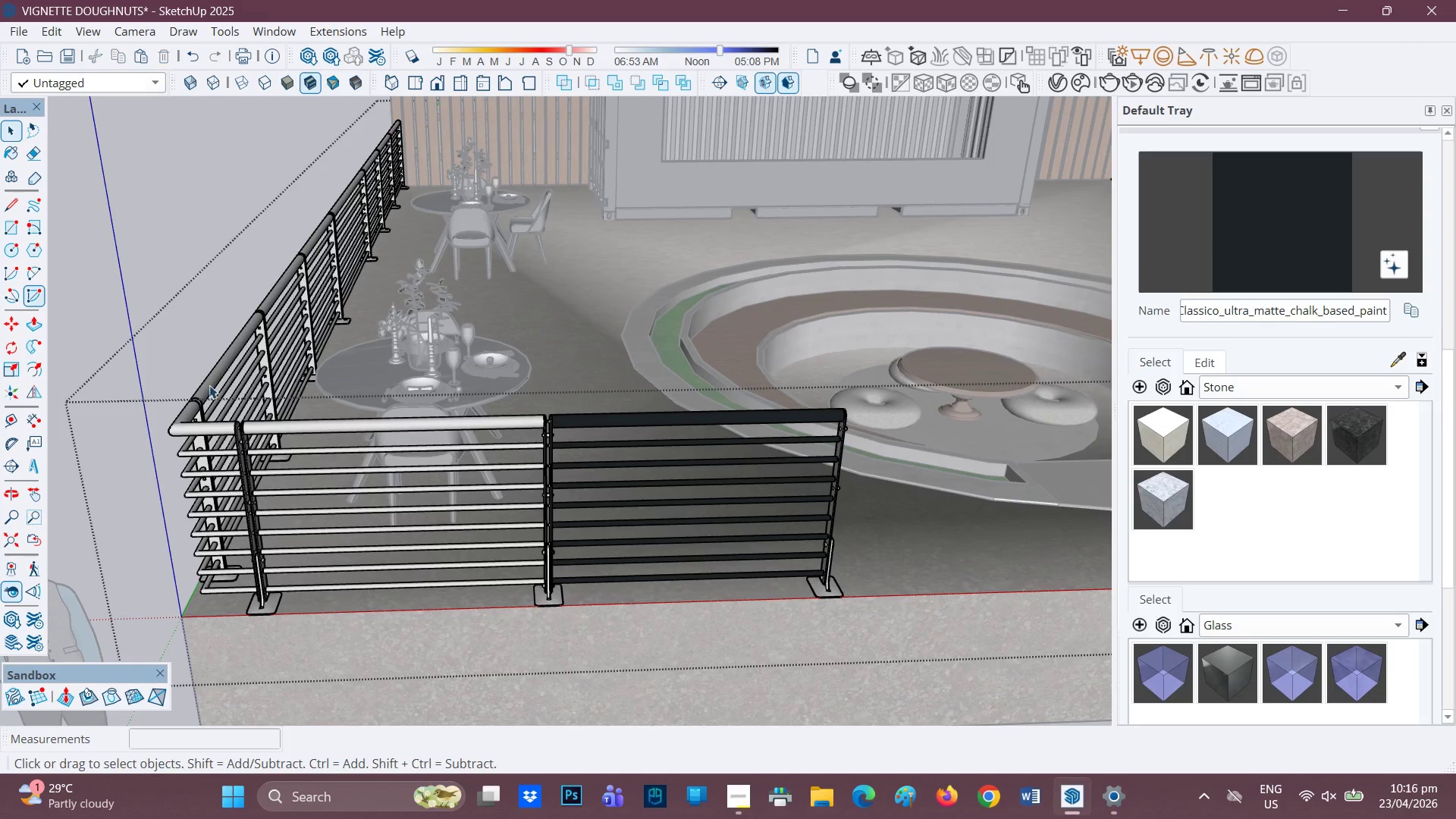 
right_click([219, 418])
 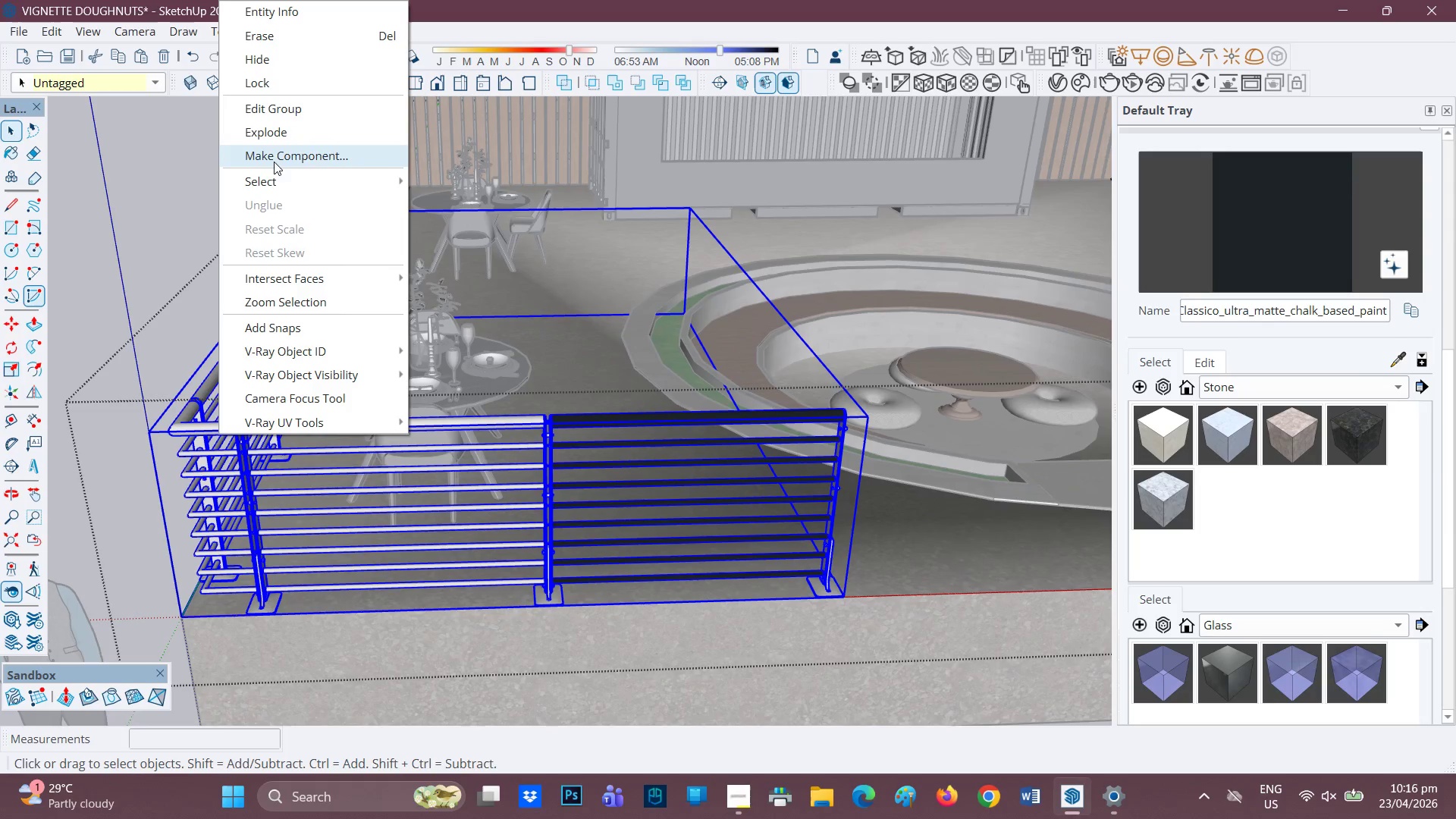 
wait(7.61)
 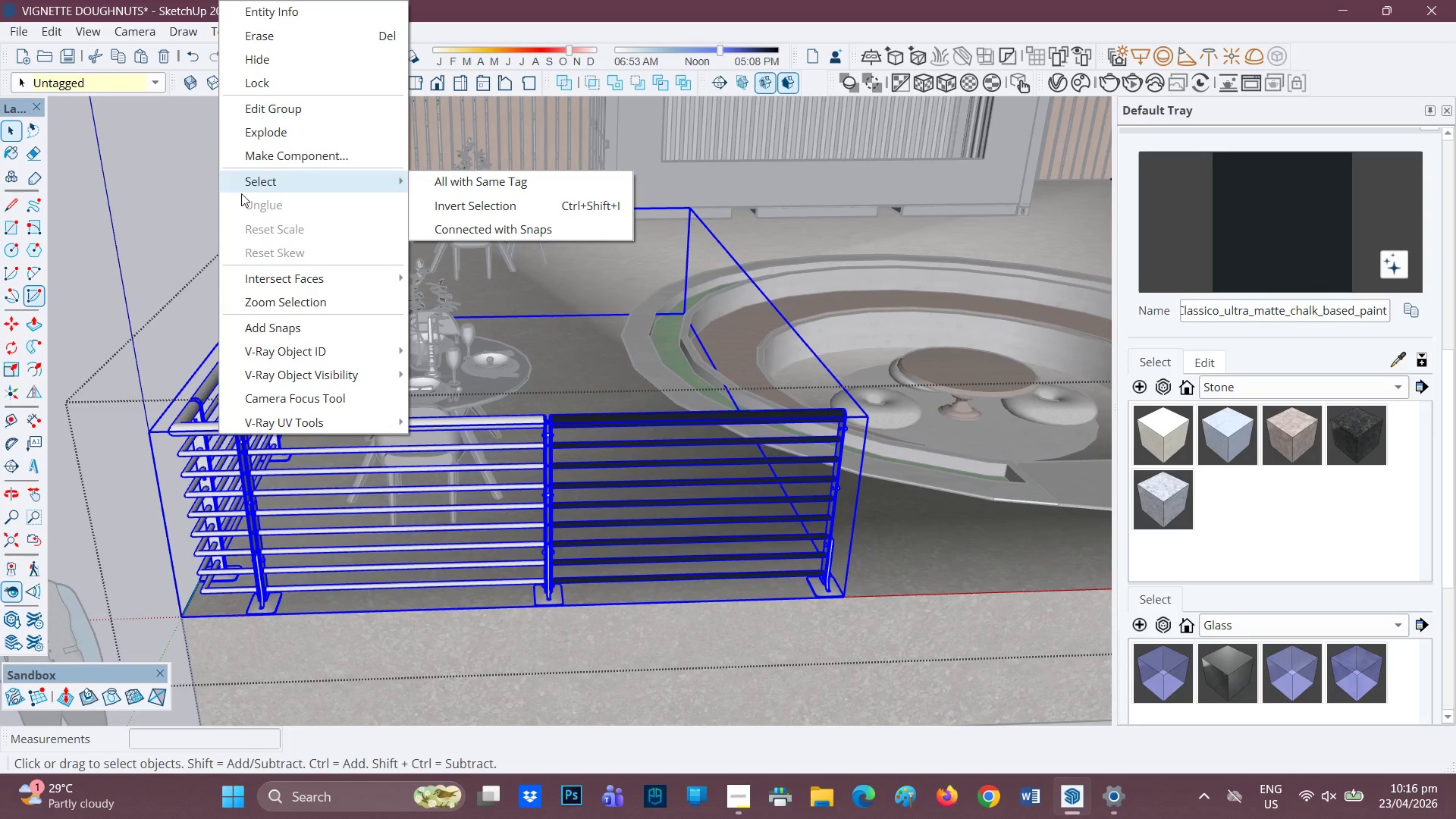 
right_click([201, 435])
 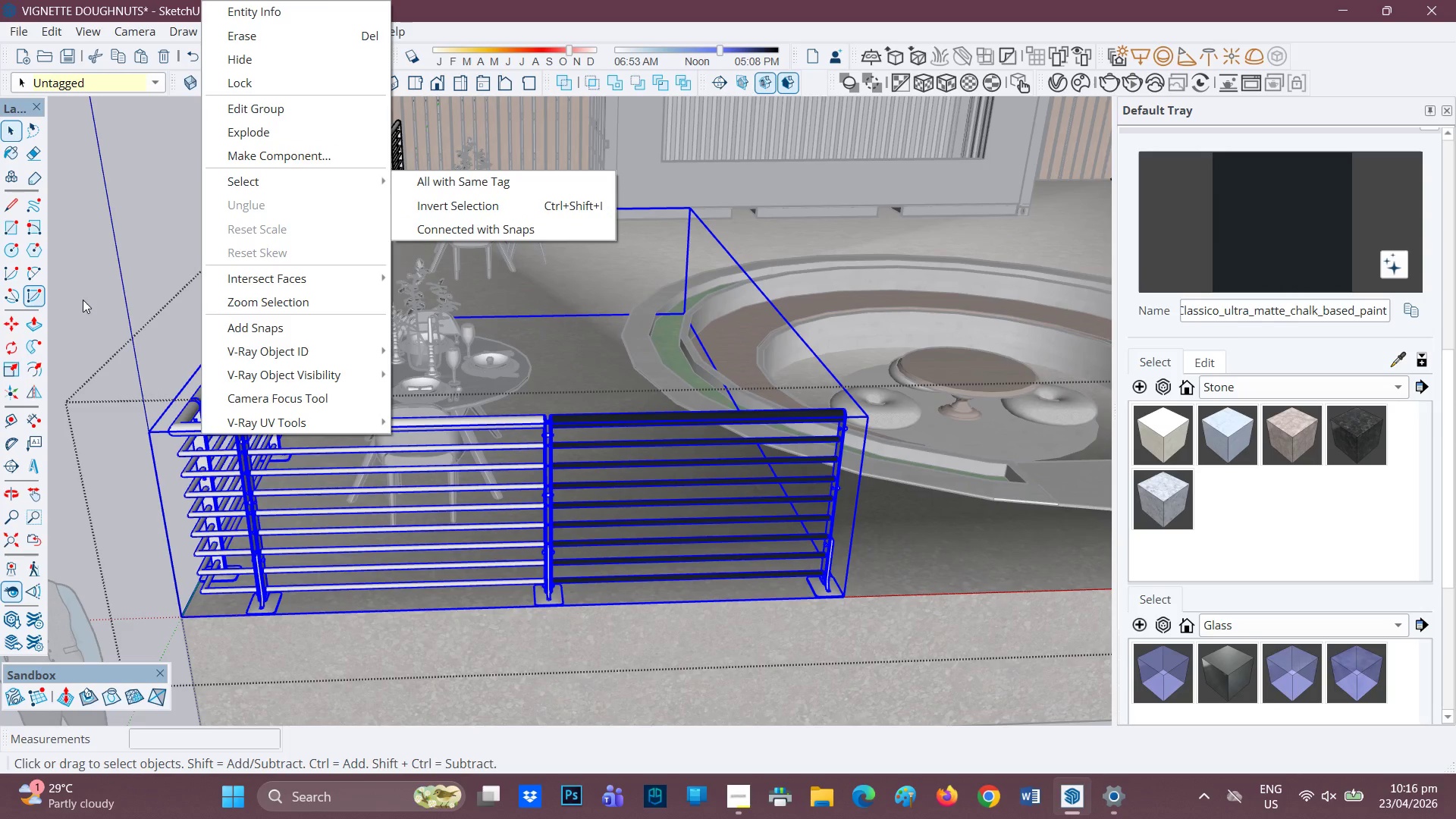 
left_click([469, 231])
 